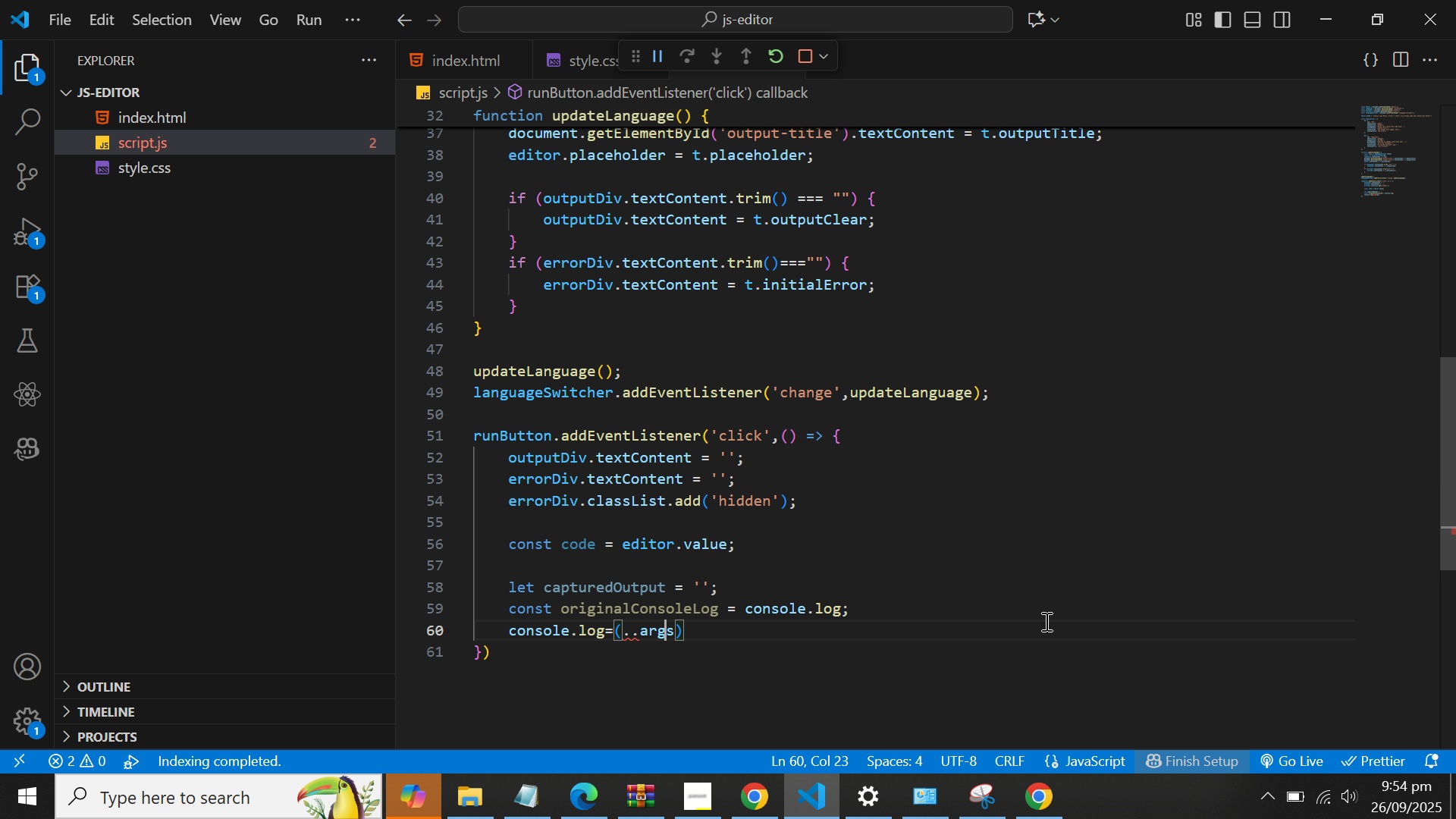 
key(ArrowLeft)
 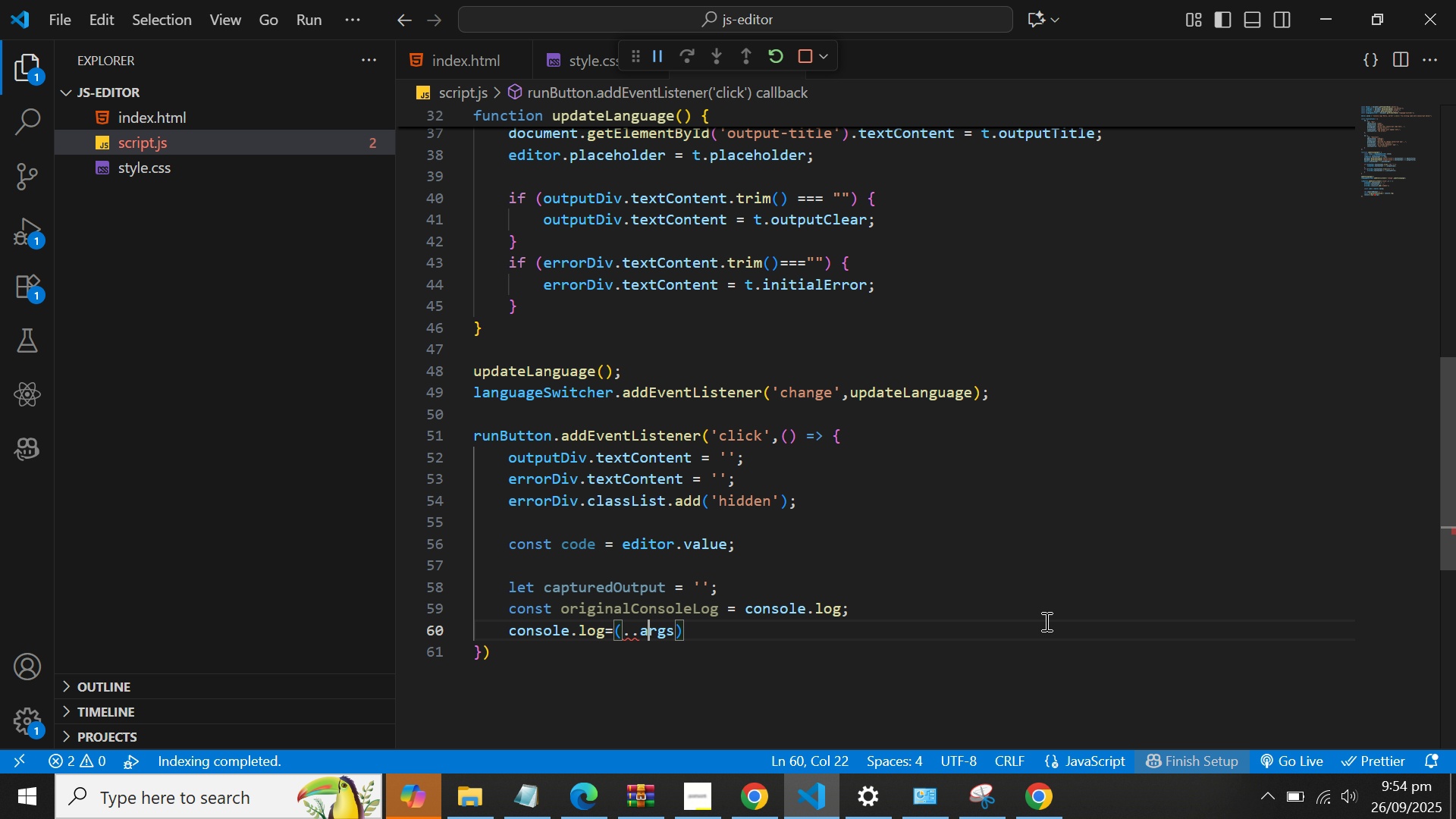 
key(ArrowLeft)
 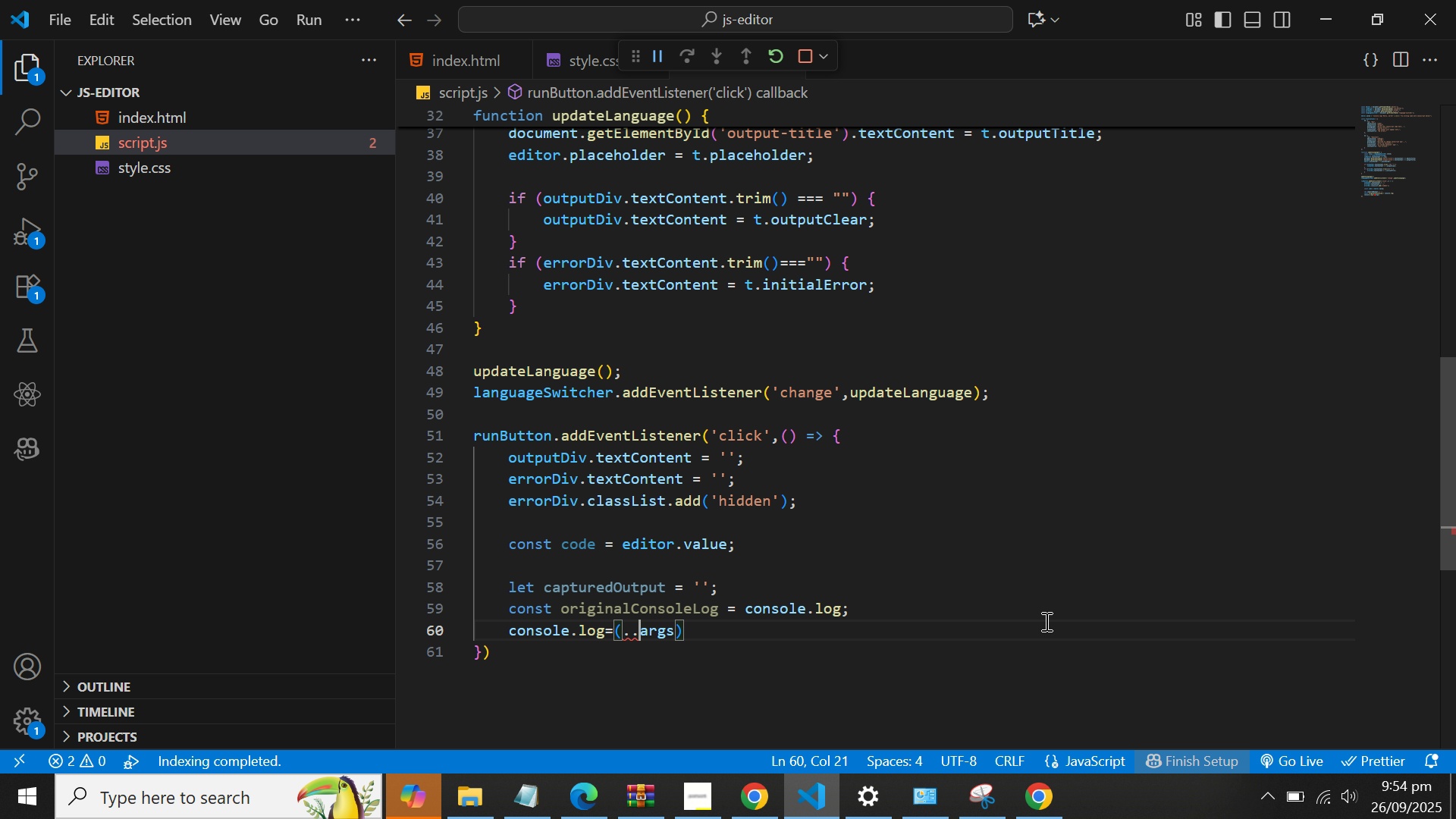 
key(ArrowLeft)
 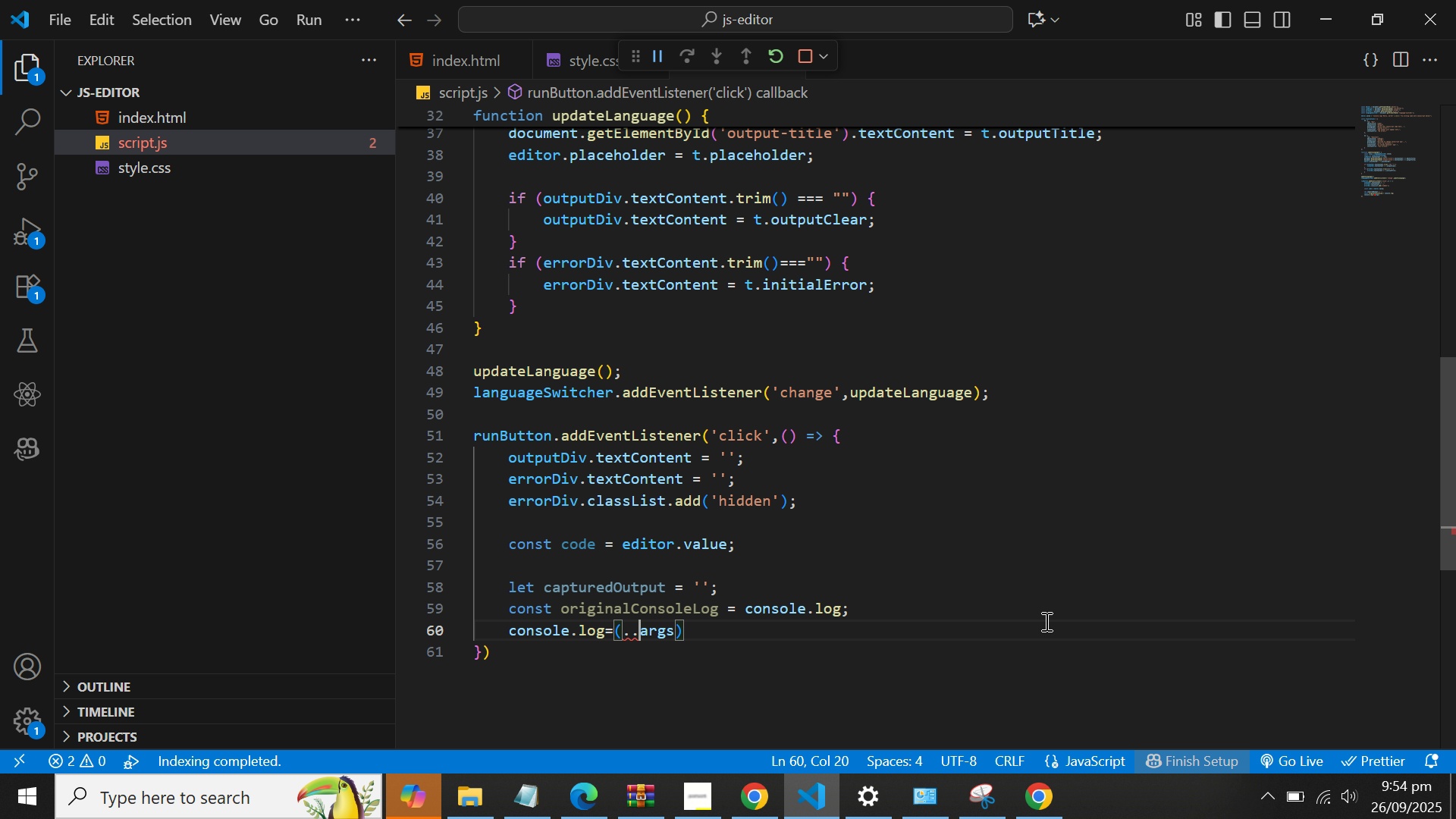 
key(Period)
 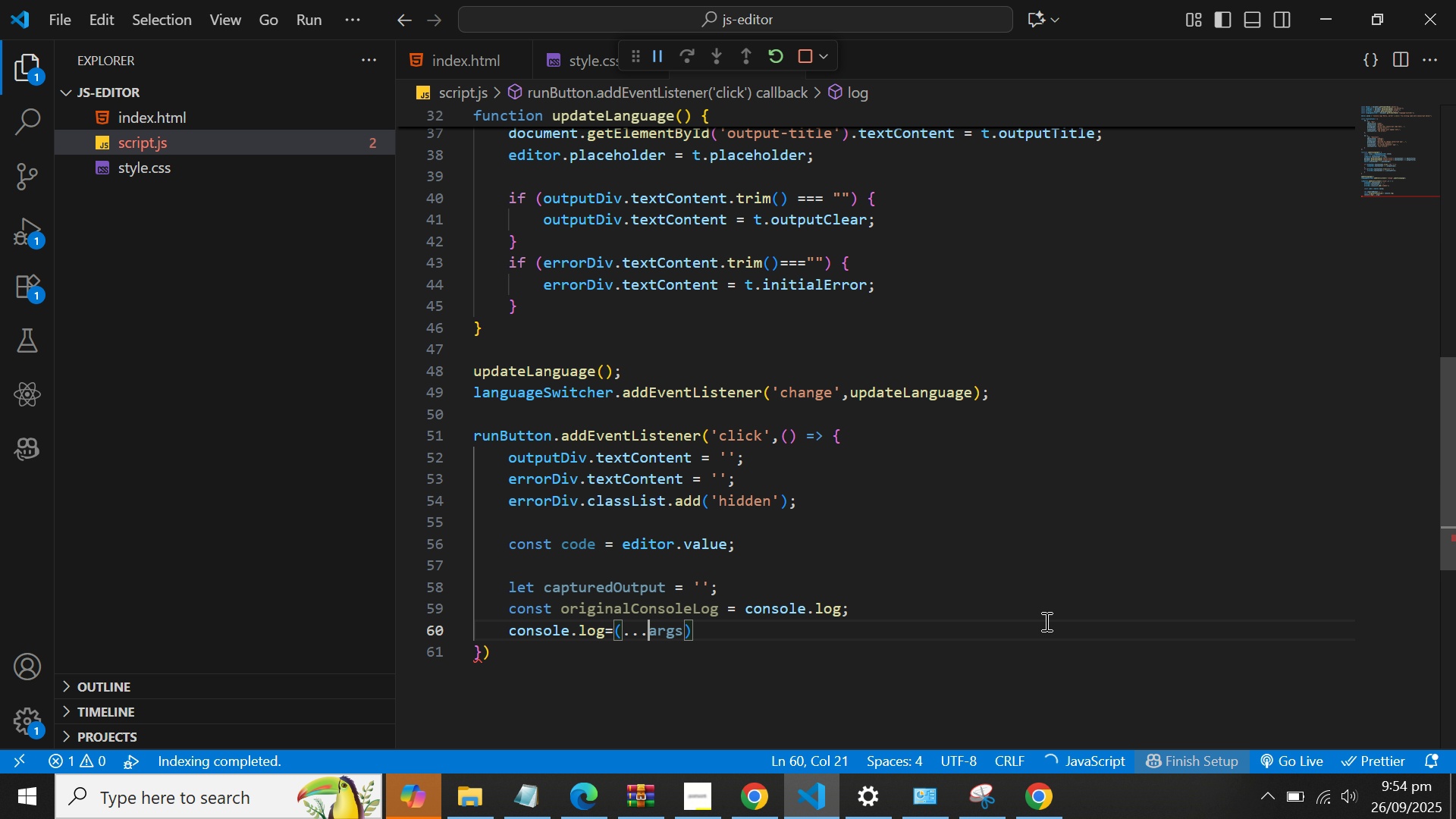 
key(ArrowRight)
 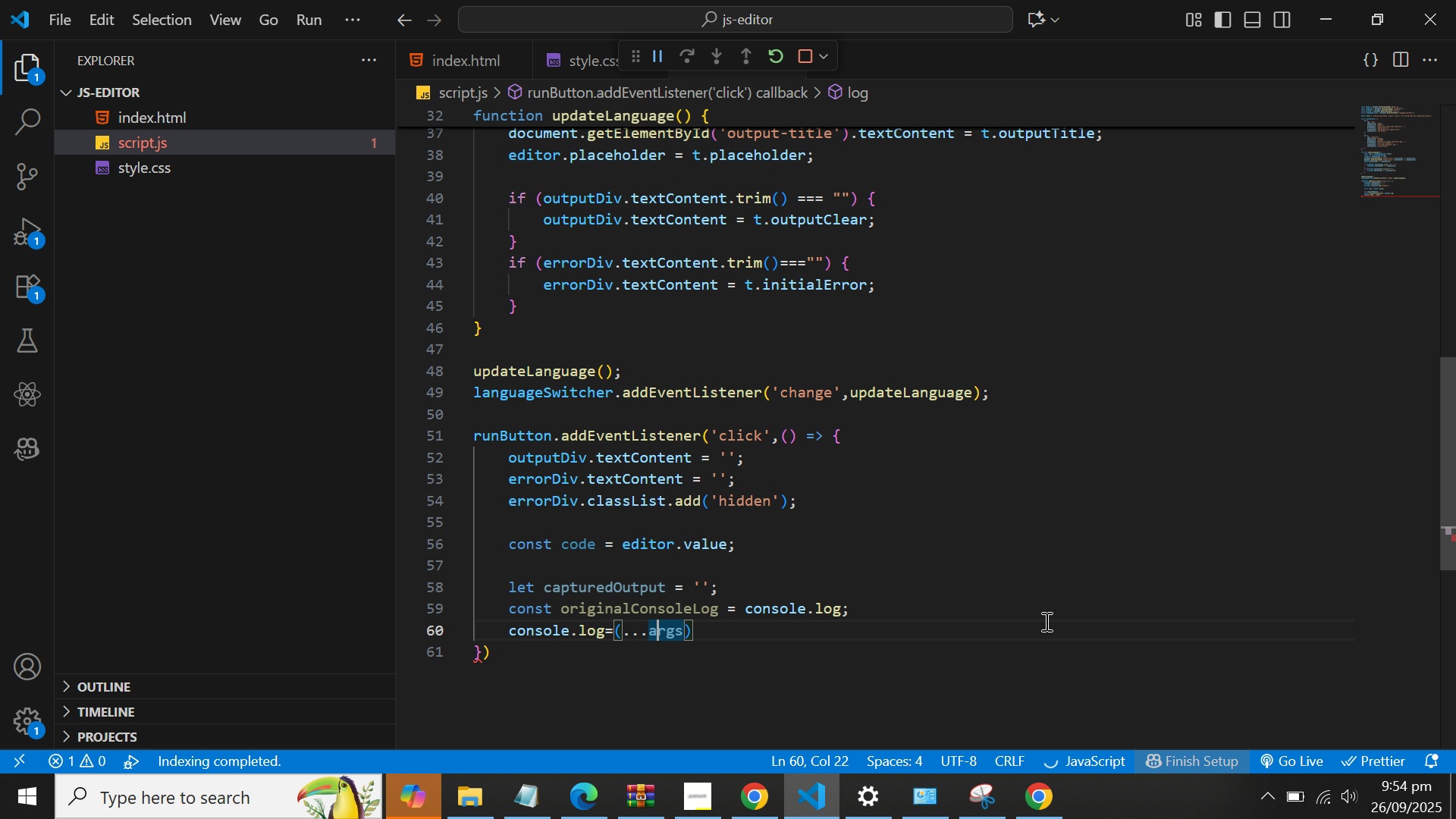 
key(ArrowRight)
 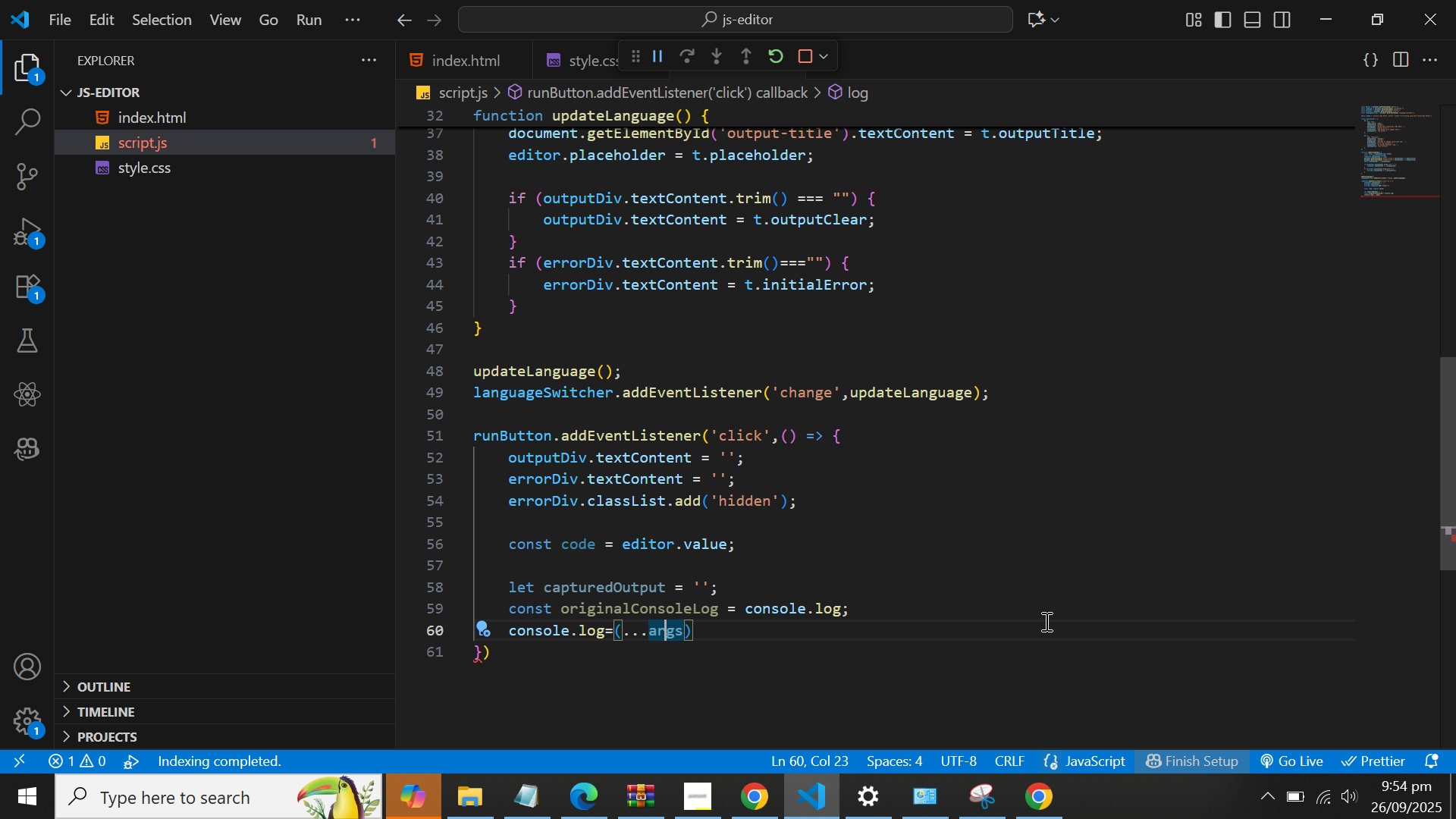 
key(ArrowRight)
 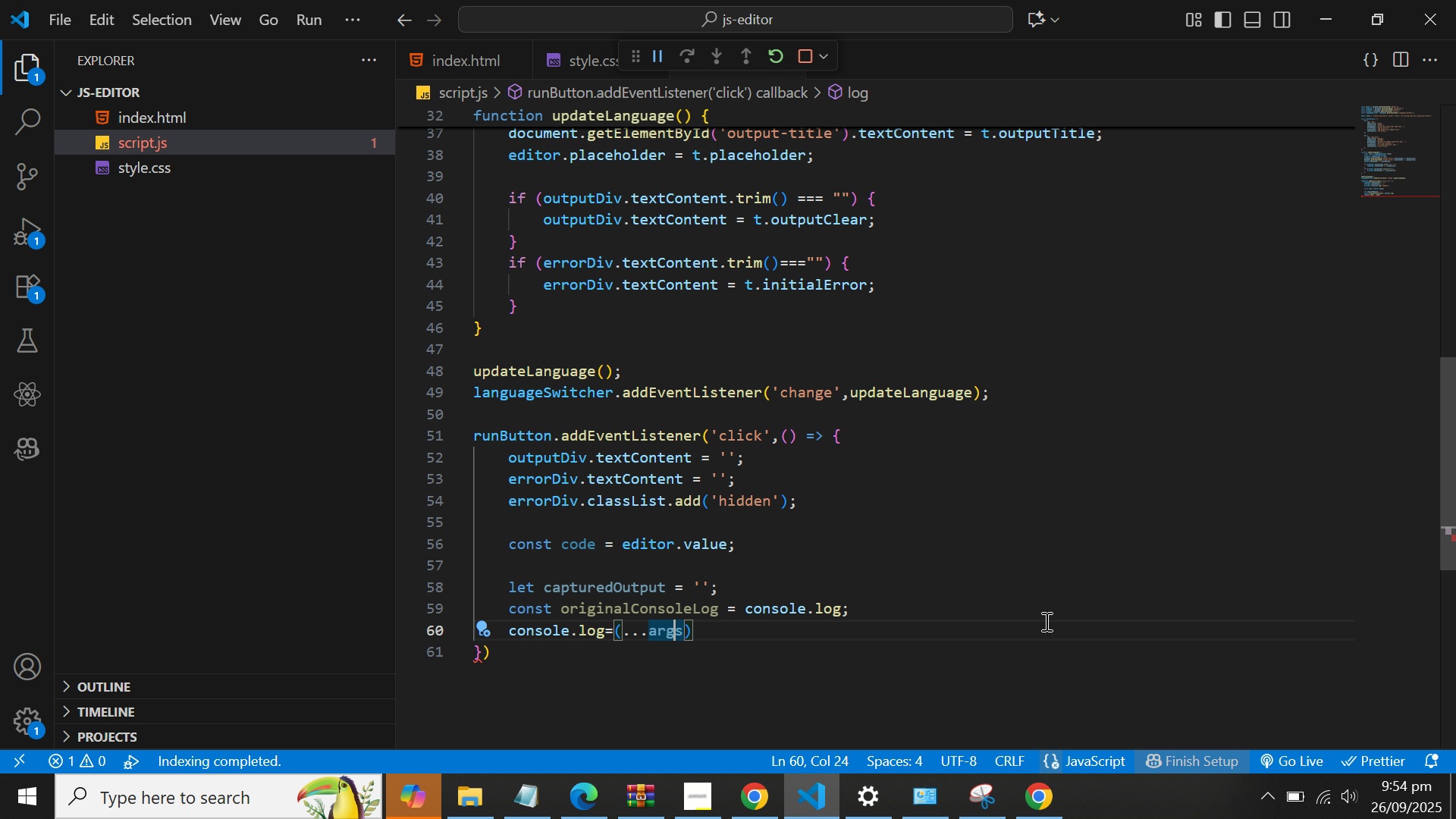 
key(ArrowRight)
 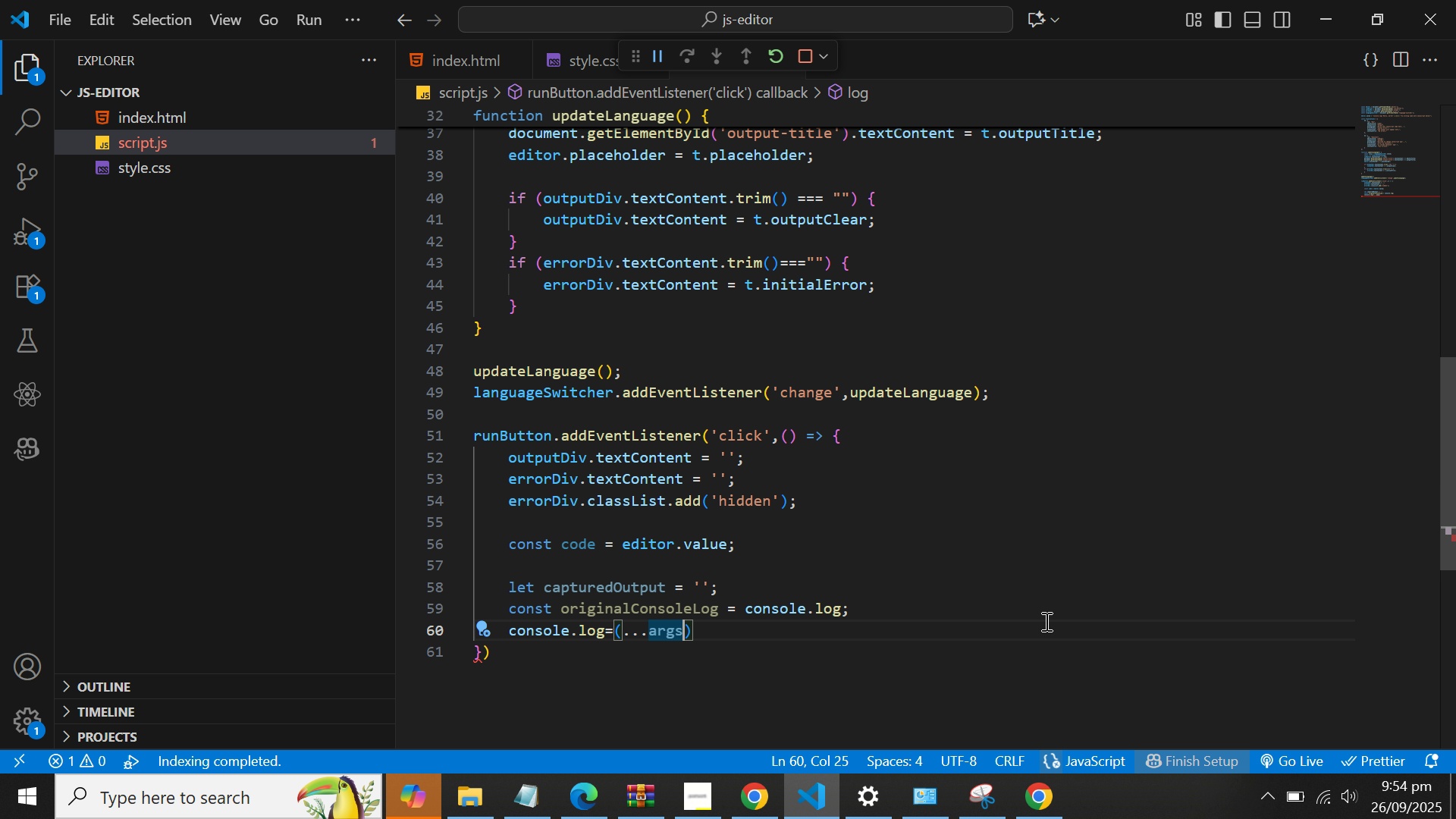 
key(ArrowRight)
 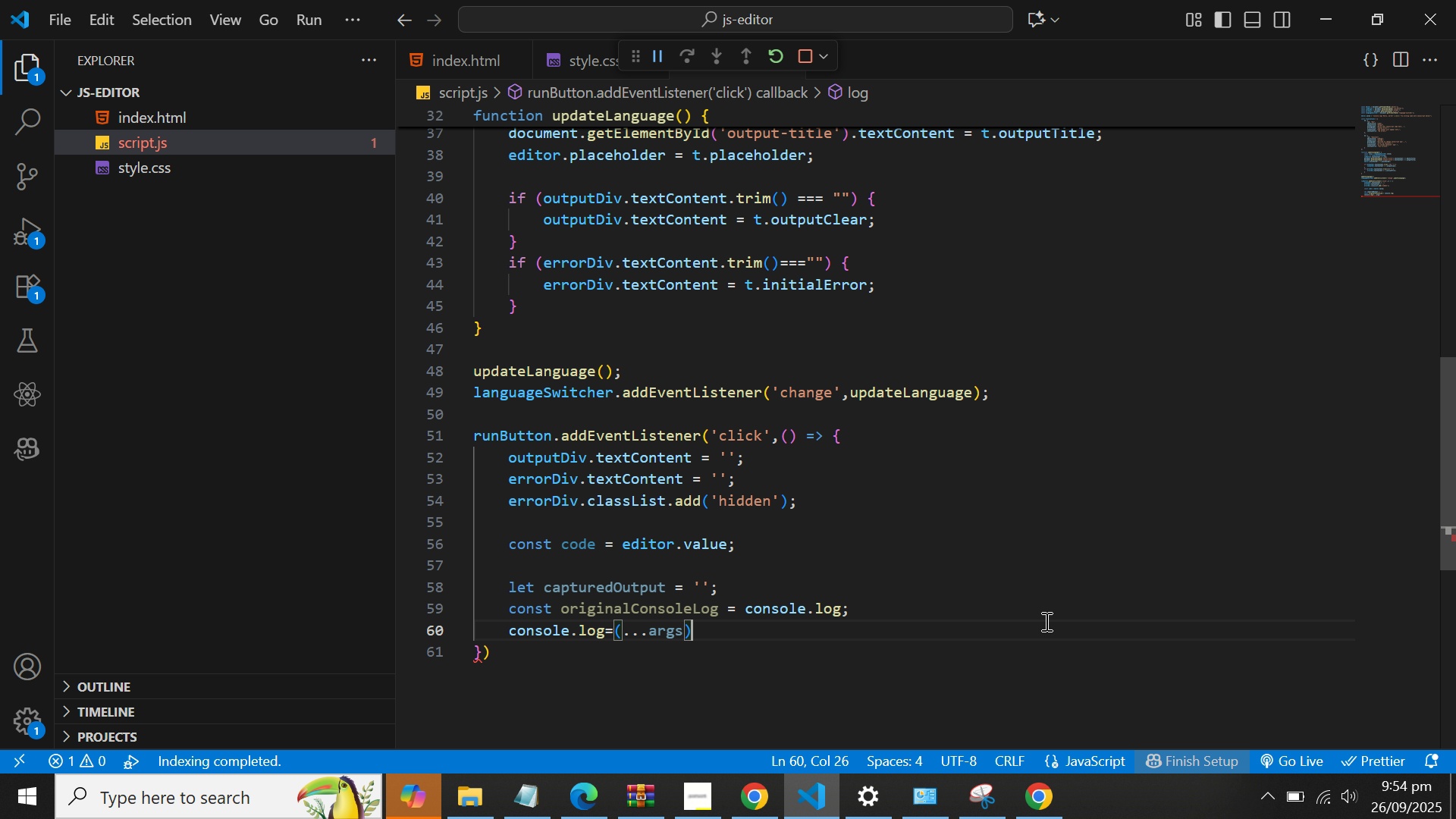 
key(Space)
 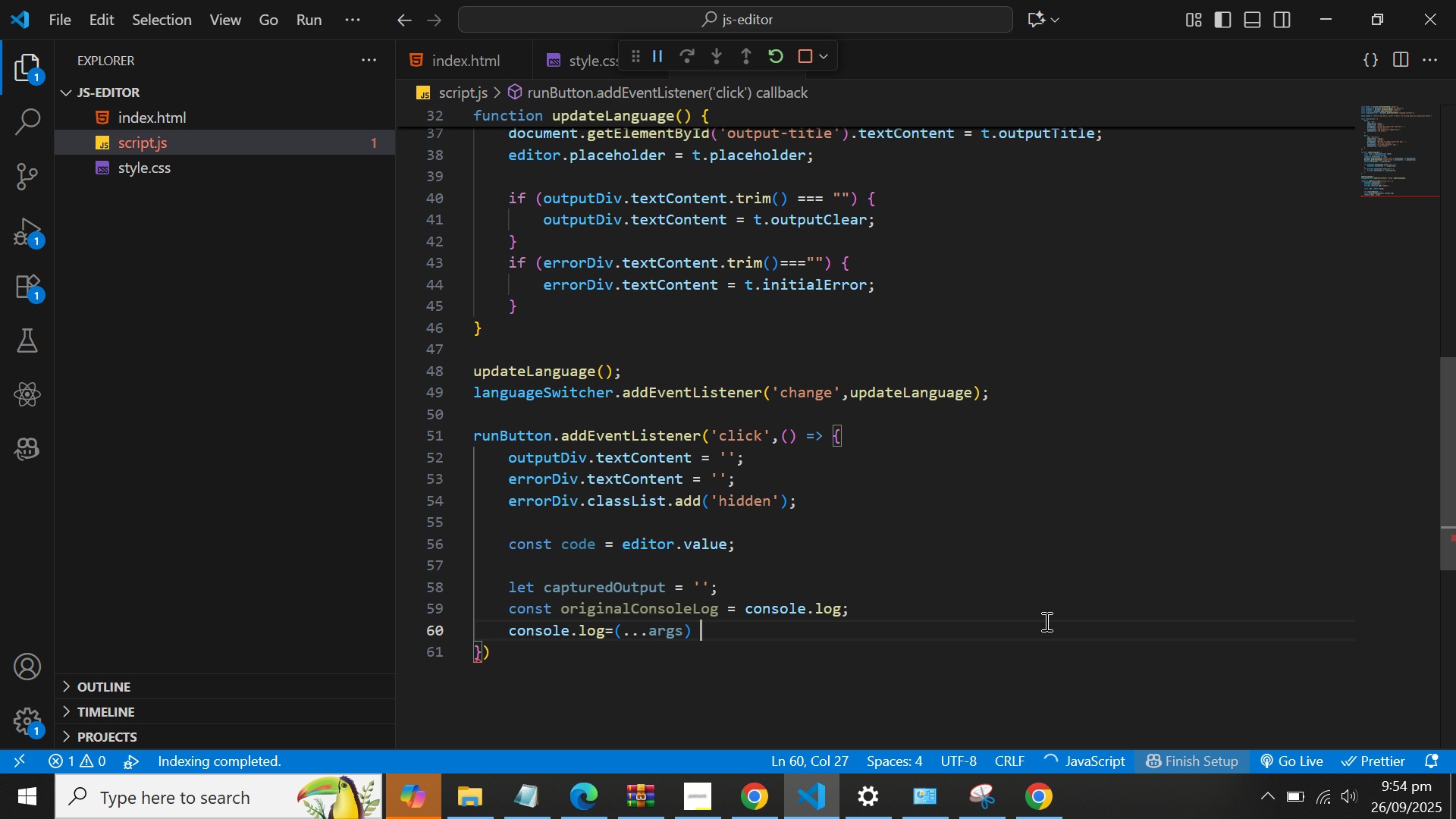 
key(Equal)
 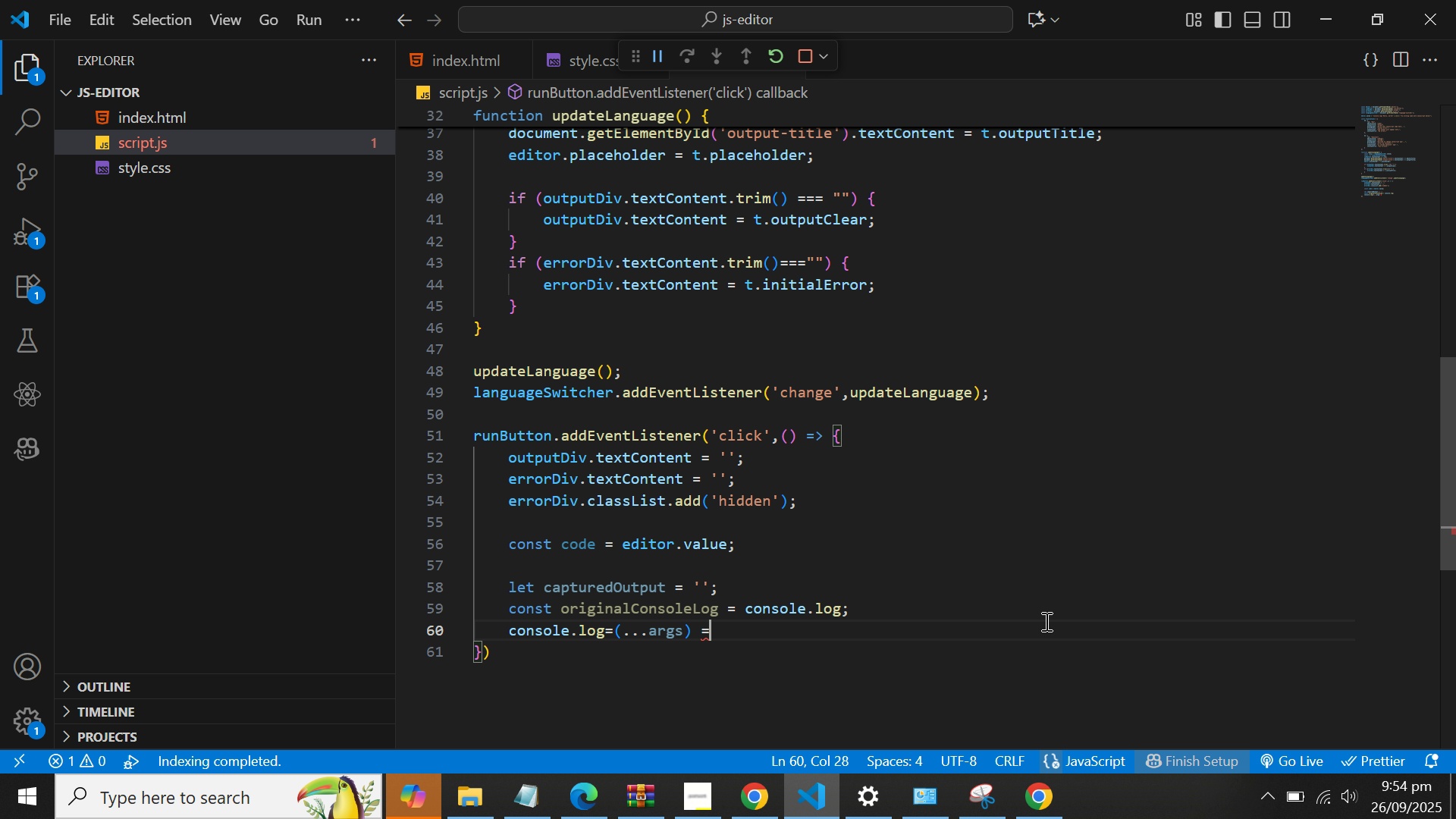 
key(Shift+ShiftLeft)
 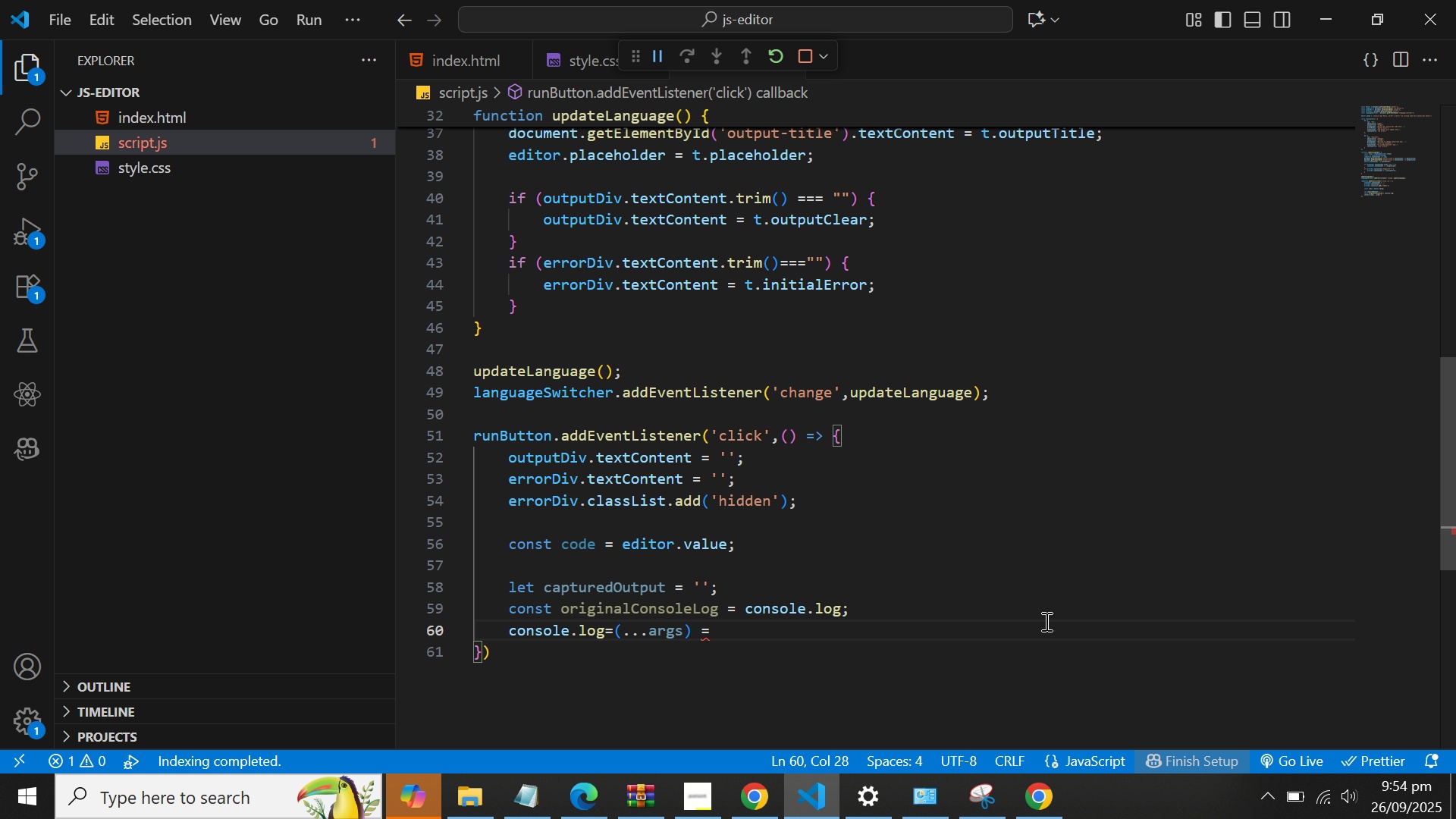 
key(Shift+Period)
 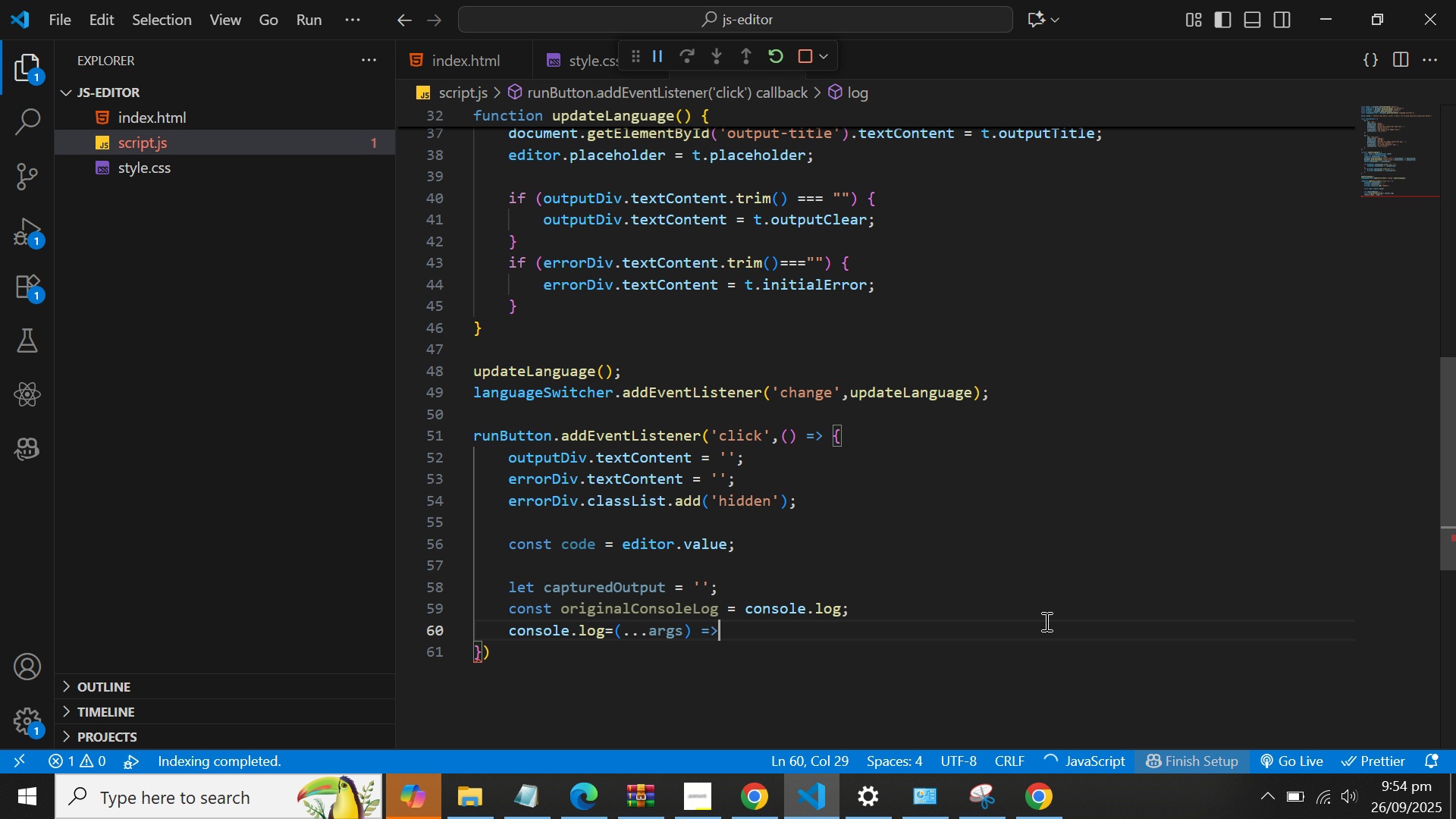 
key(Space)
 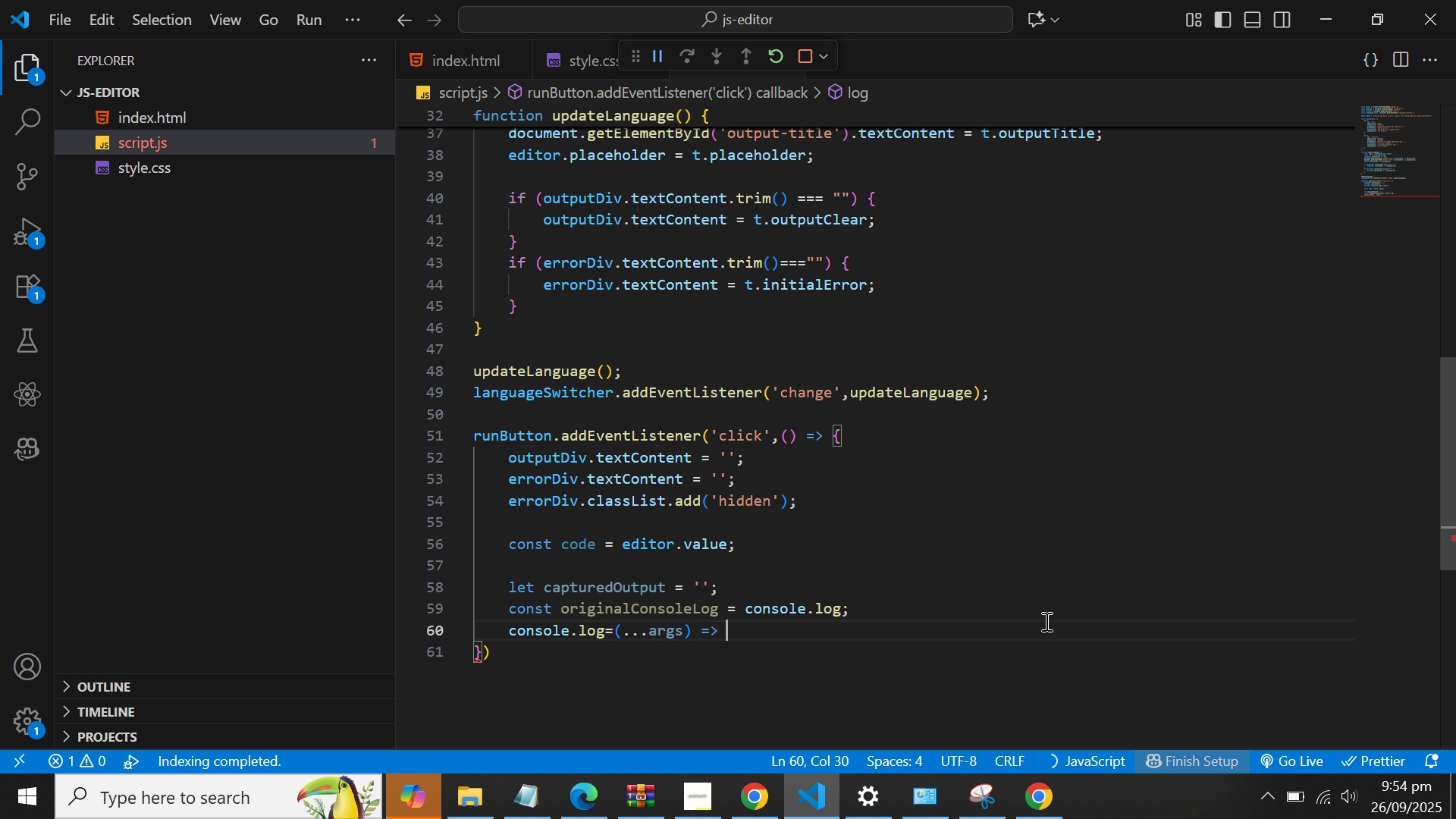 
key(Shift+BracketLeft)
 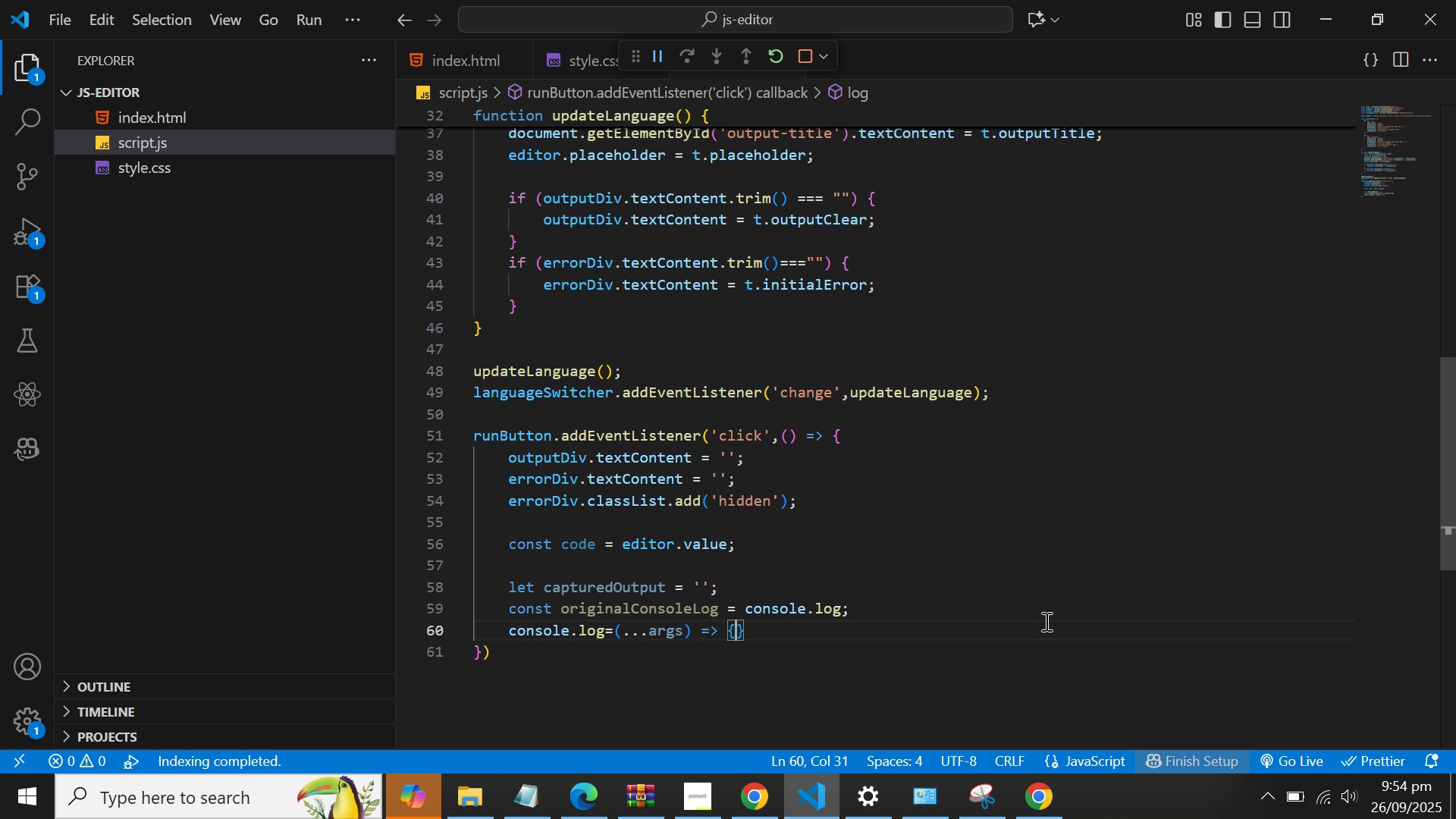 
key(Enter)
 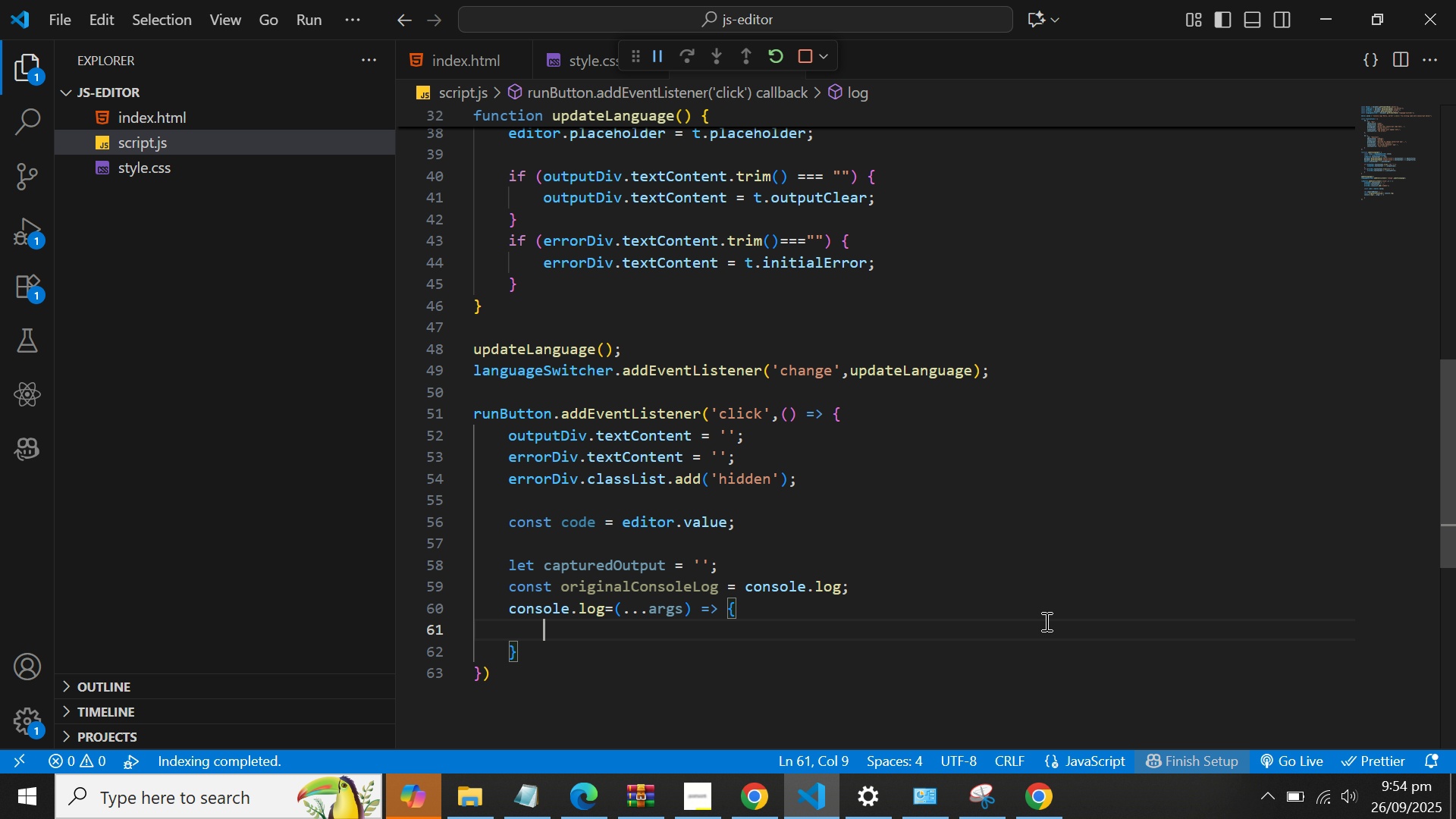 
type(const message = args.map(arg => {)
 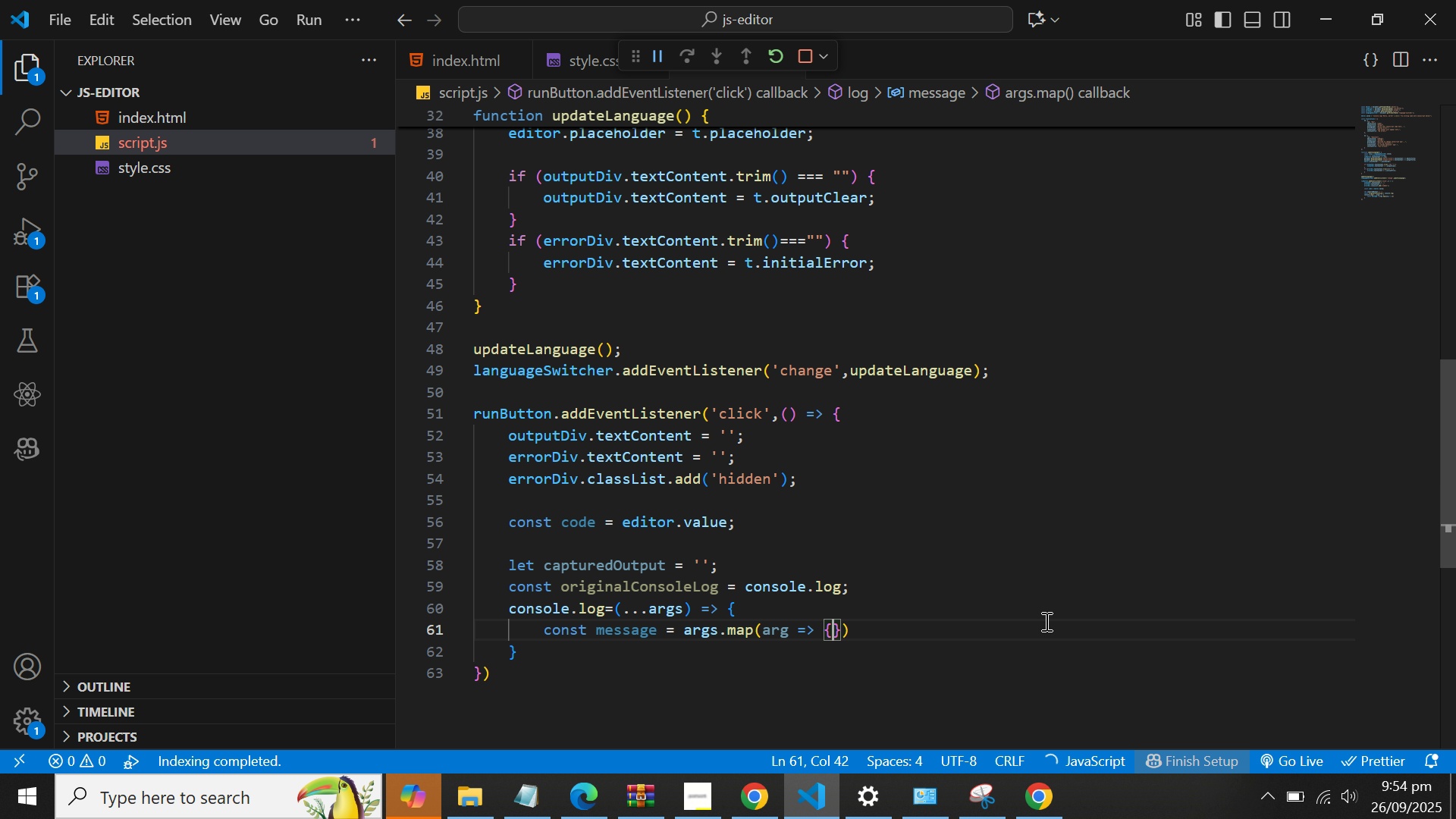 
key(Enter)
 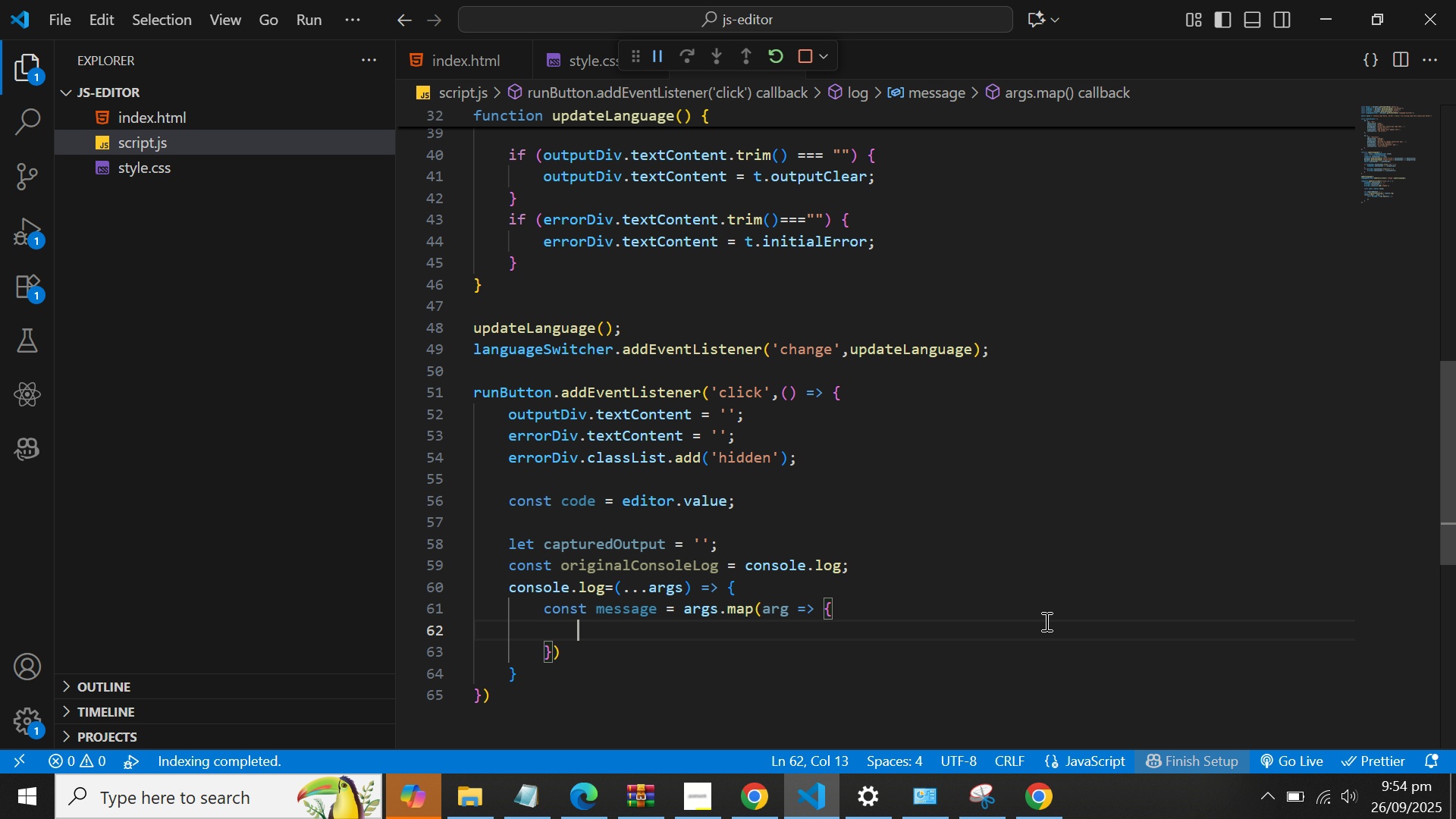 
type(if(typeof arg ====)
key(Backspace)
type( 'object && arg)
 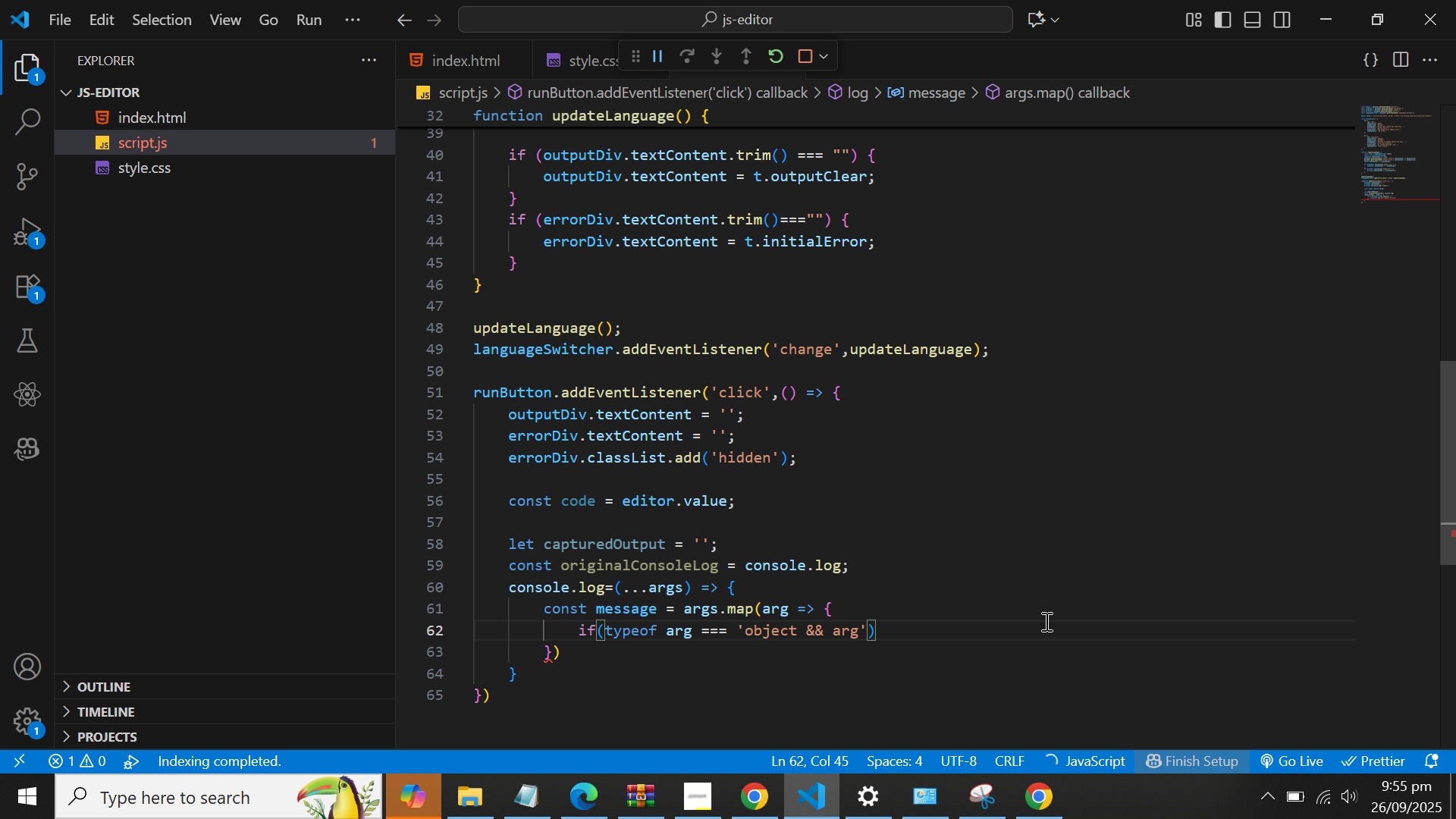 
type( !== null)
 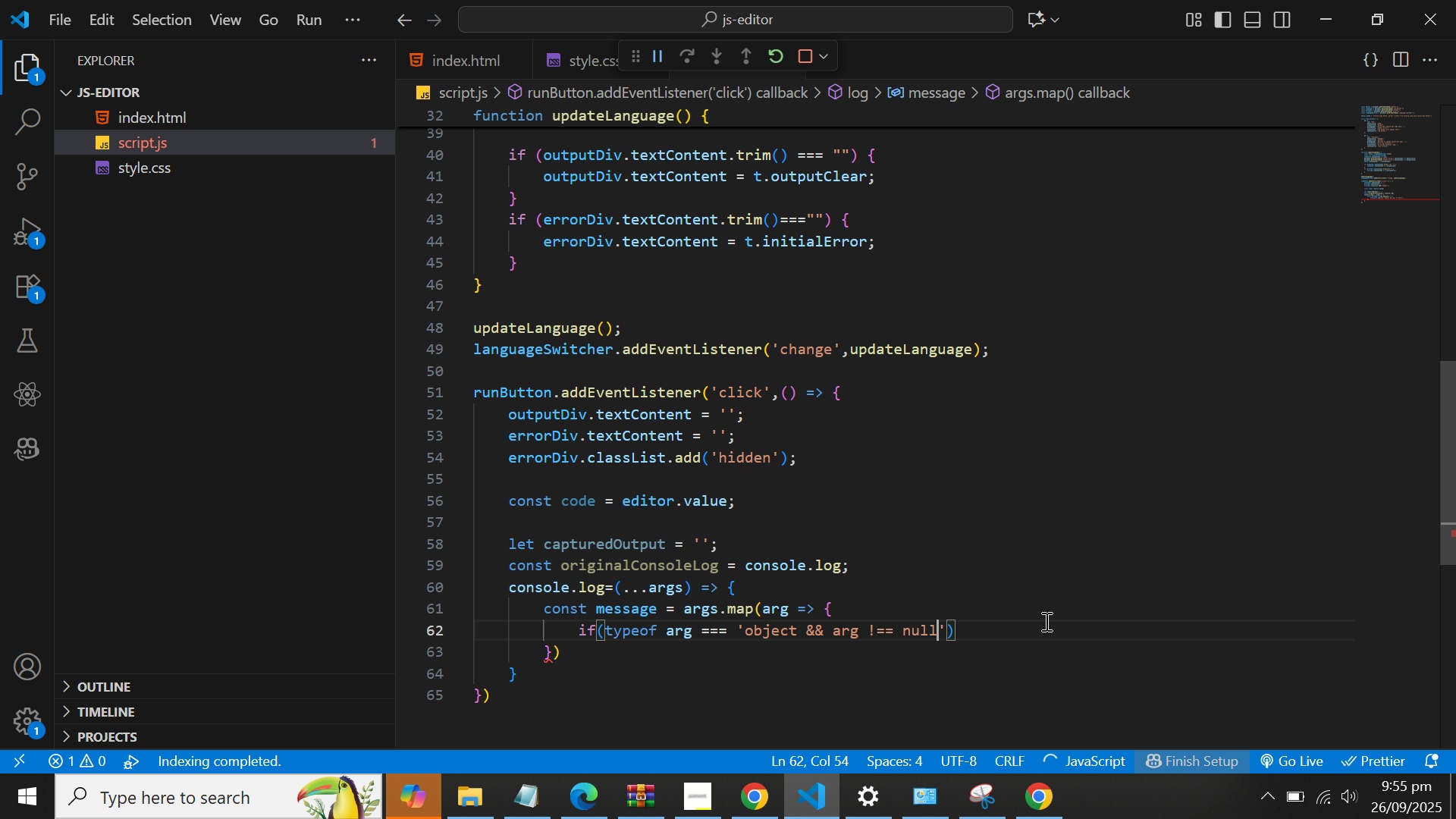 
key(ArrowRight)
 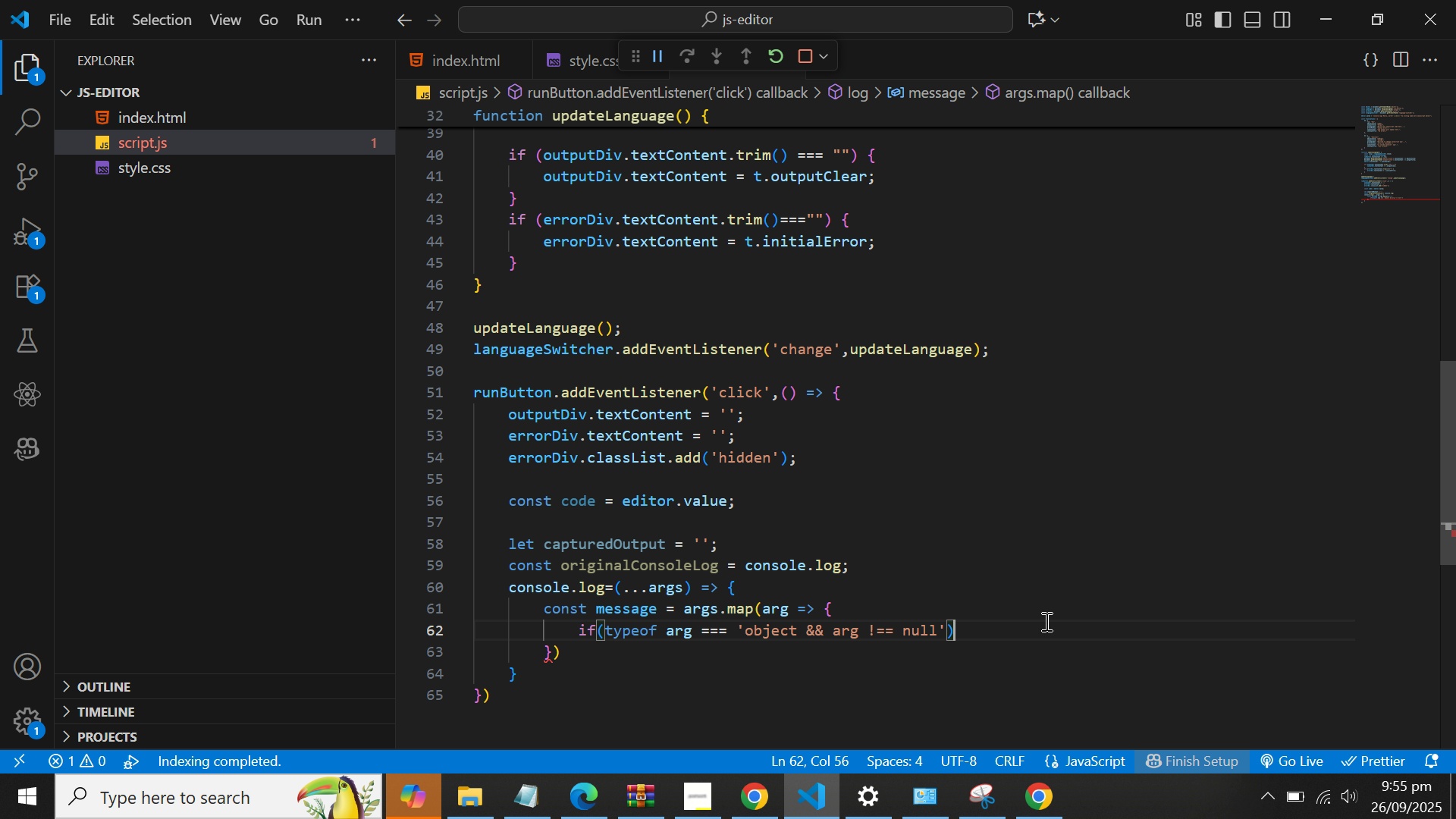 
key(ArrowRight)
 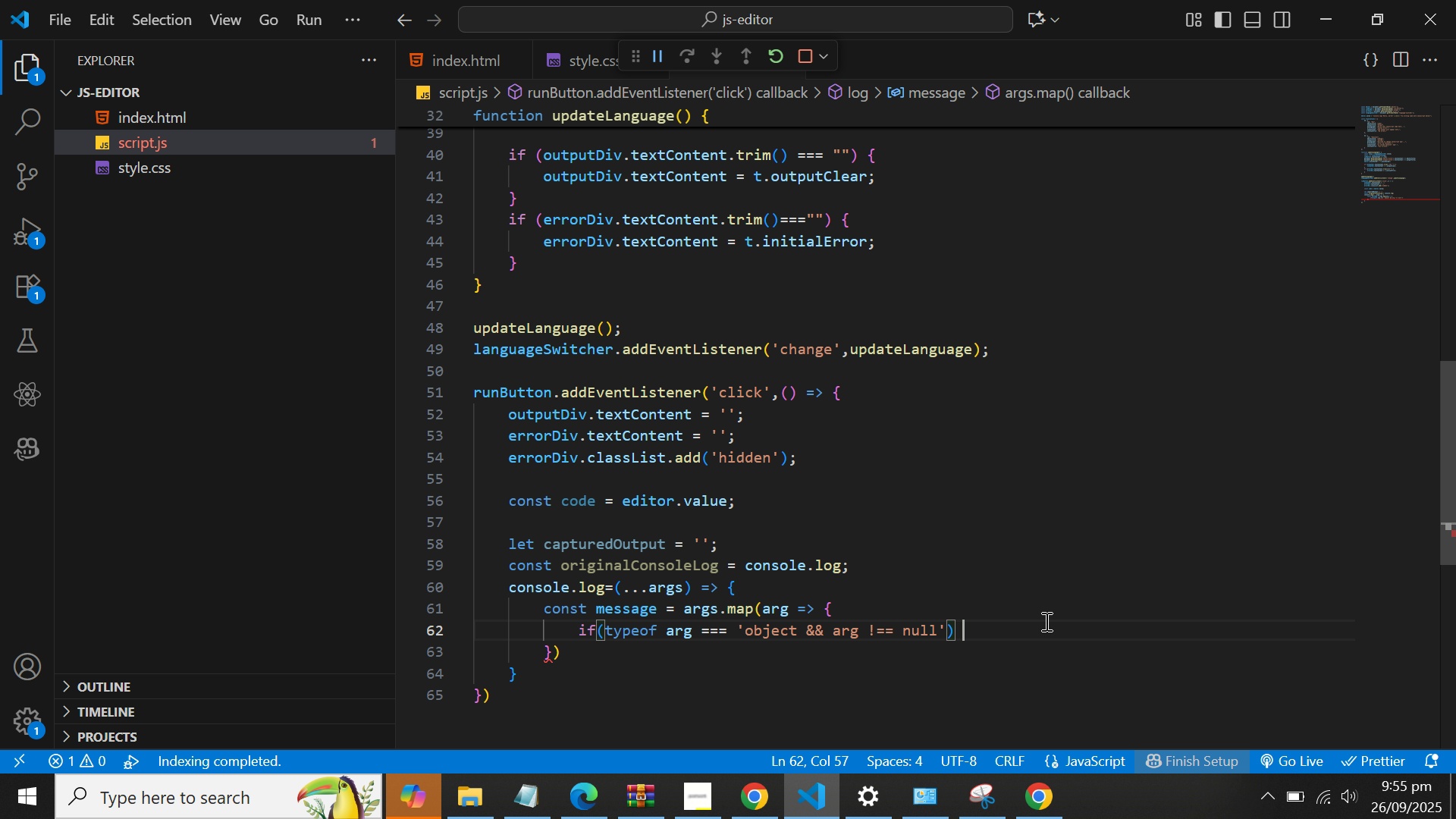 
key(Space)
 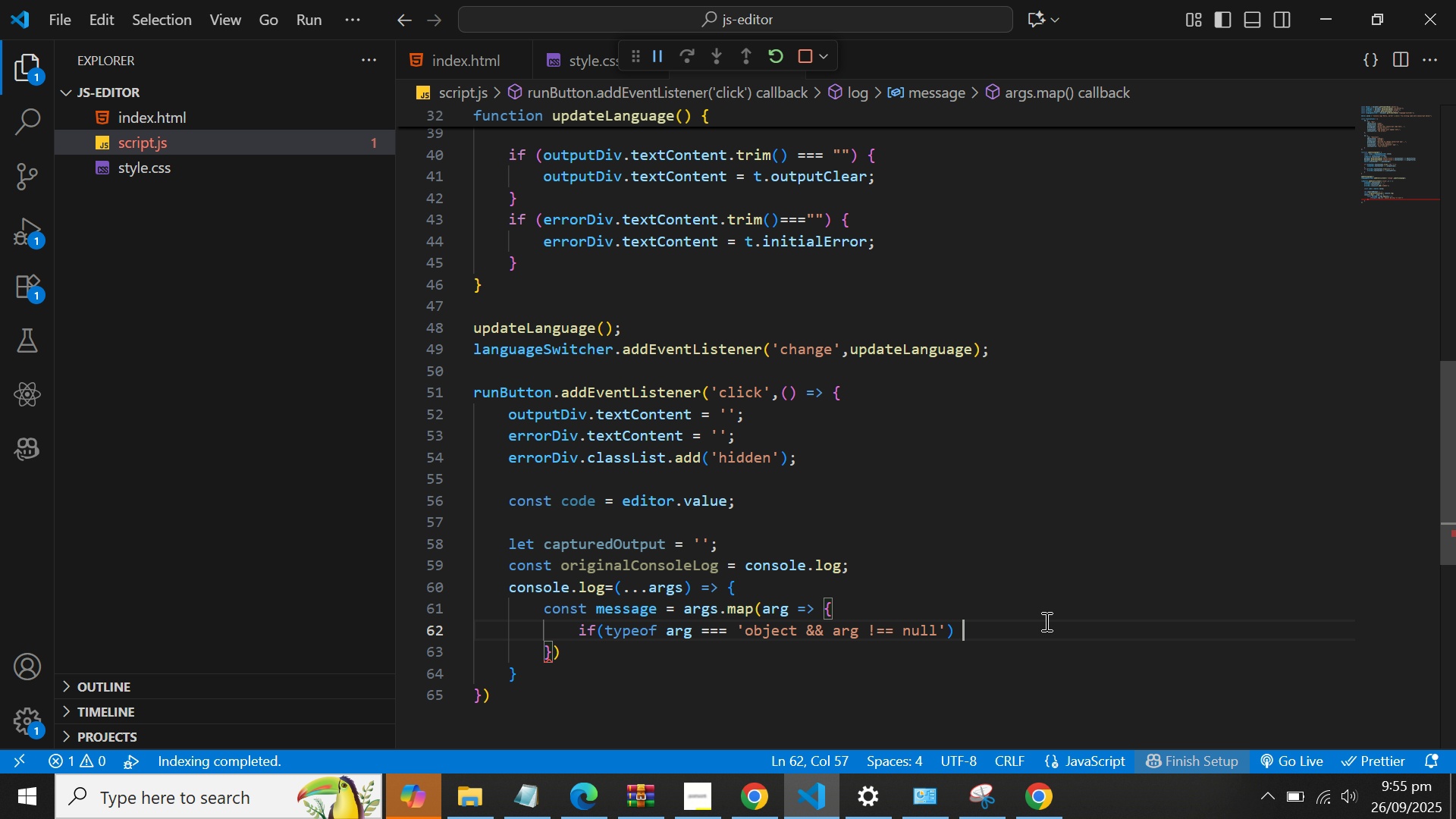 
key(Shift+BracketLeft)
 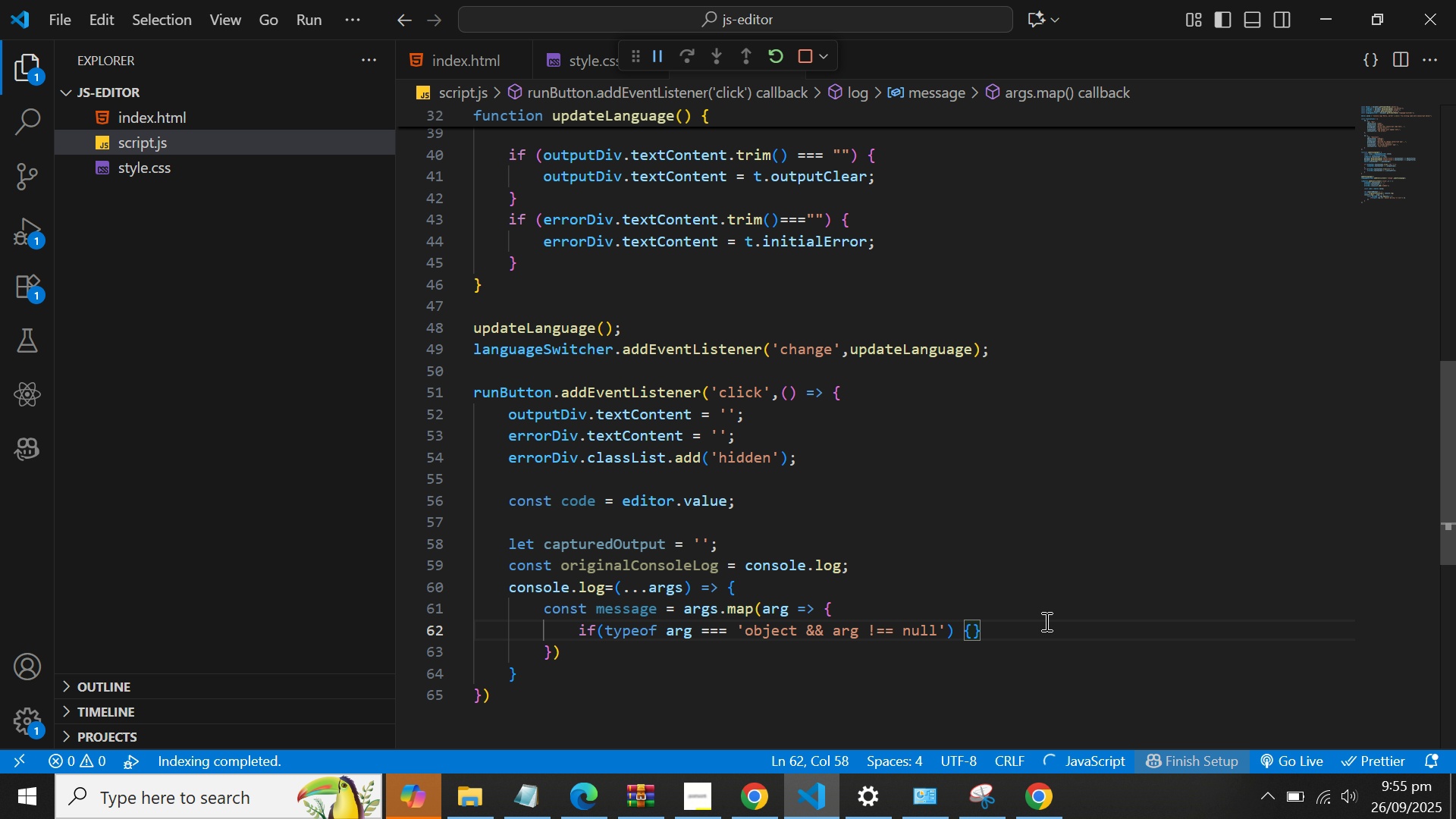 
key(Enter)
 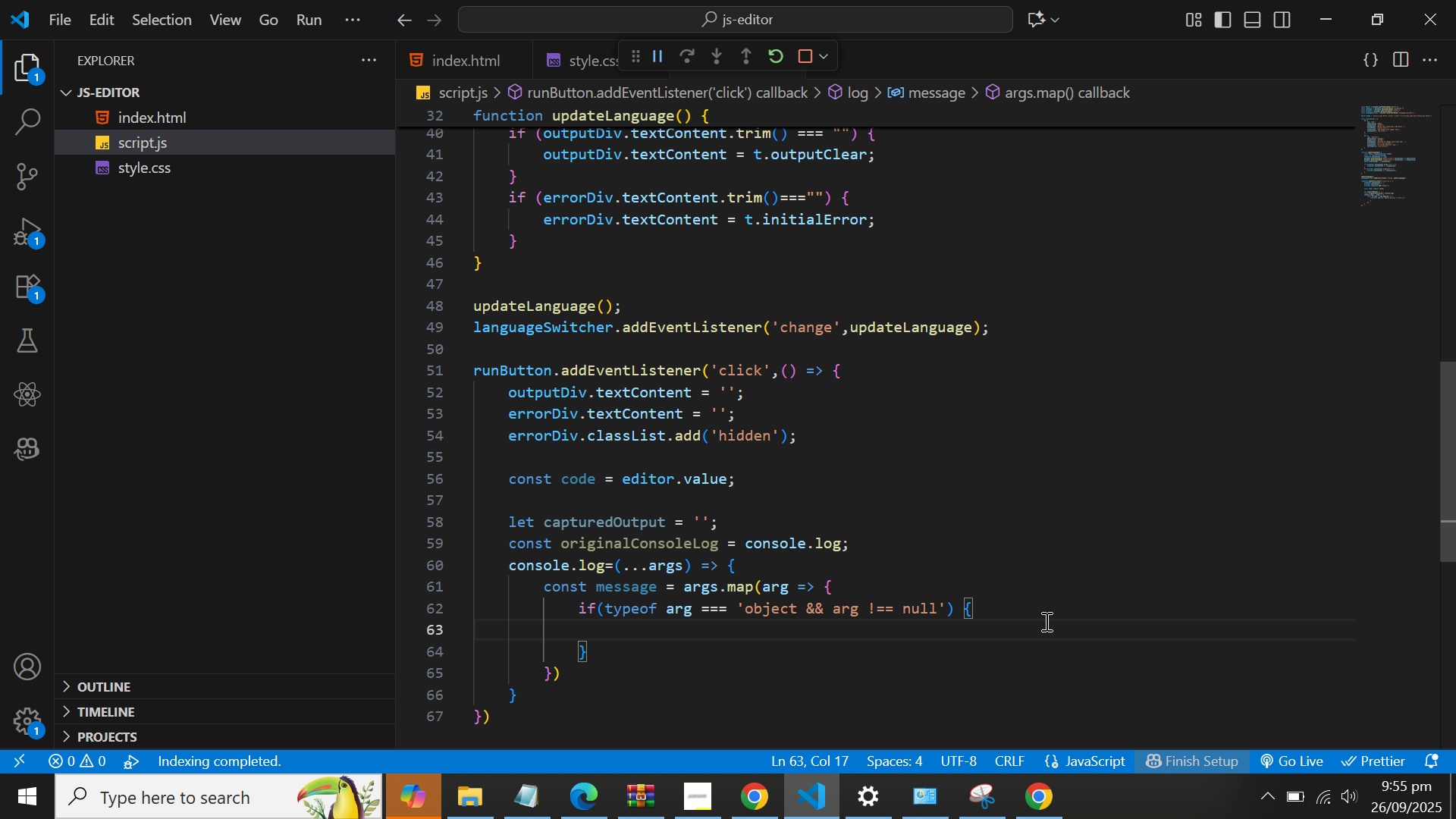 
type(try {)
 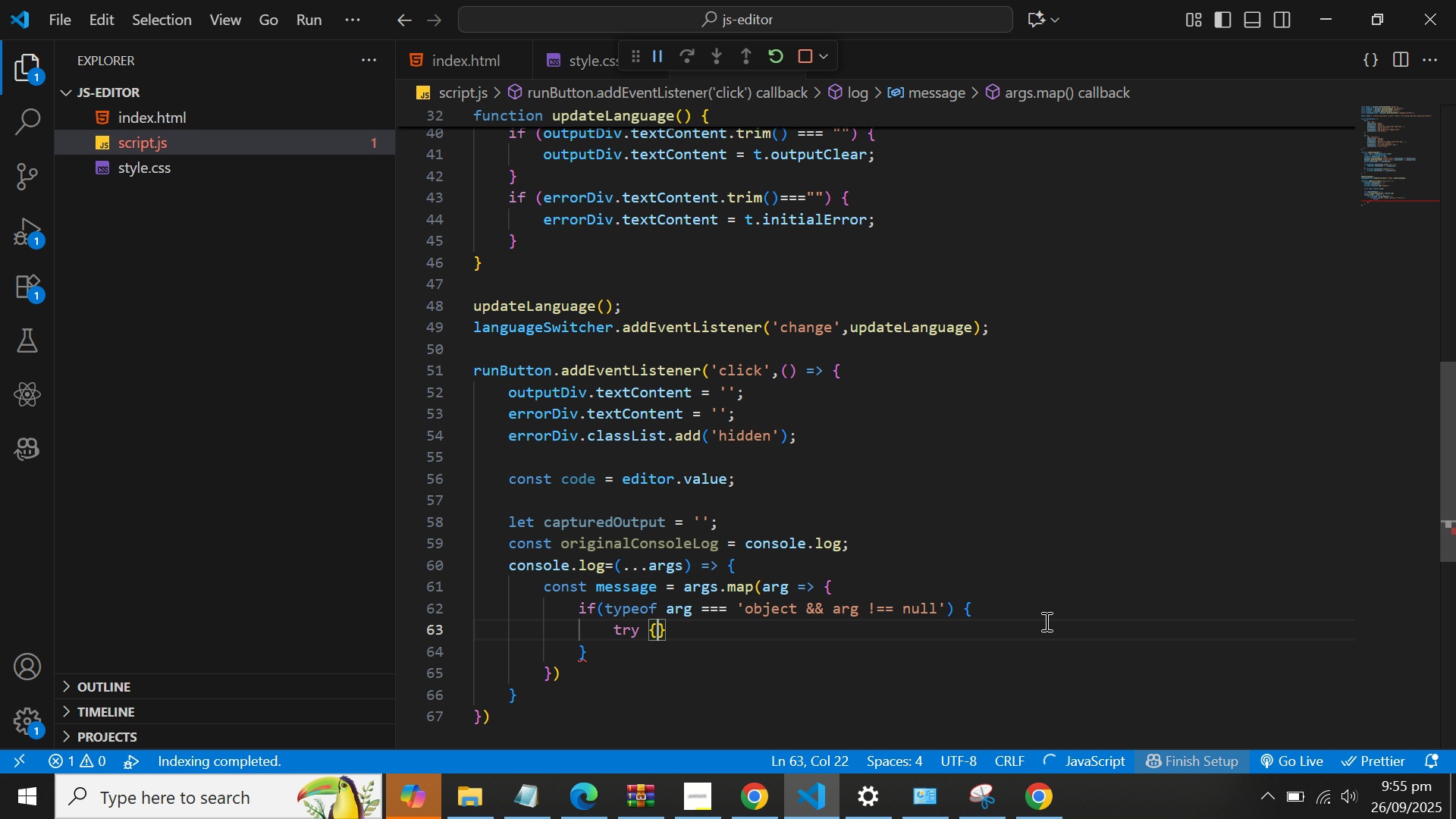 
key(Enter)
 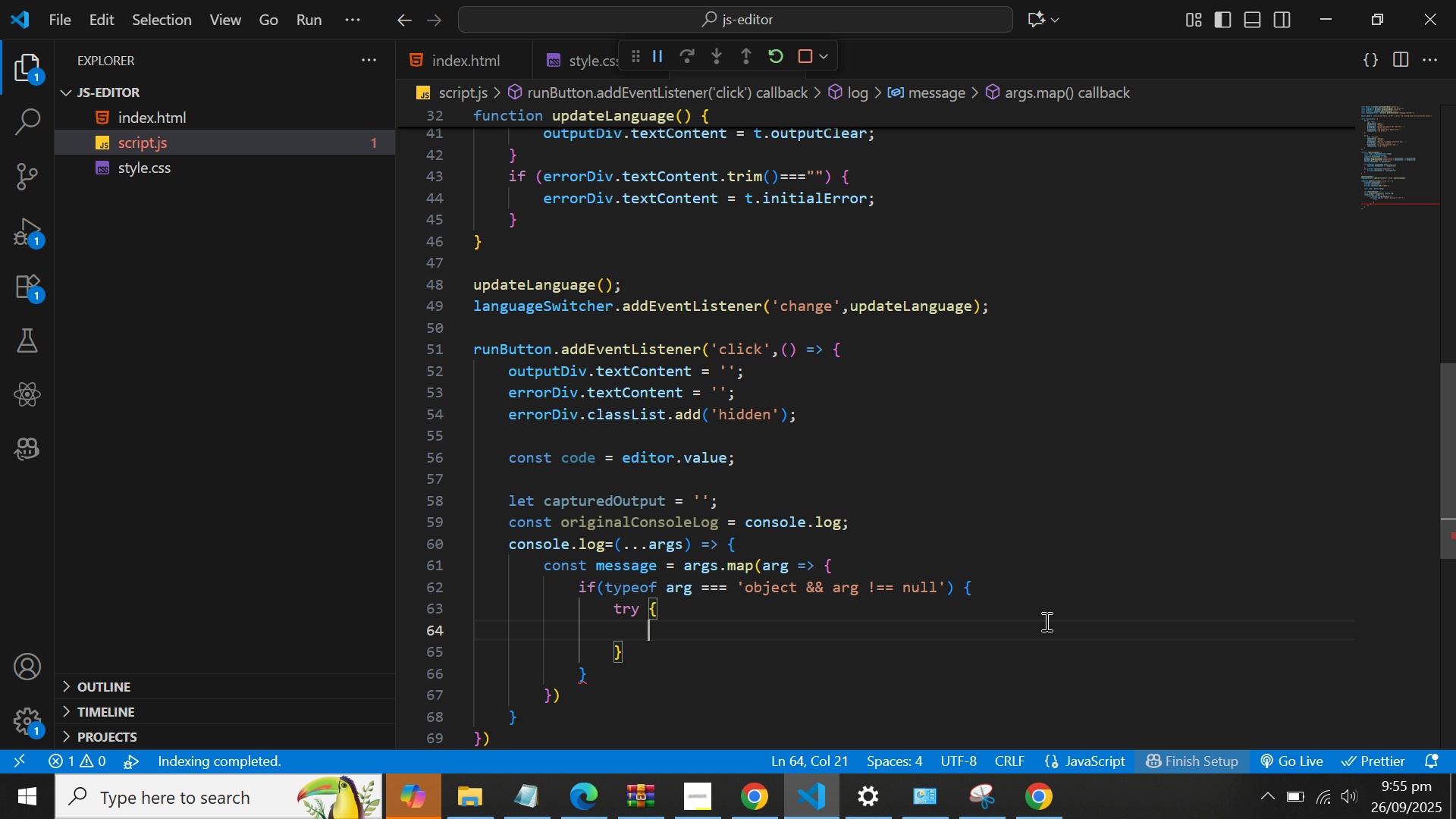 
type(return JSON.strig)
 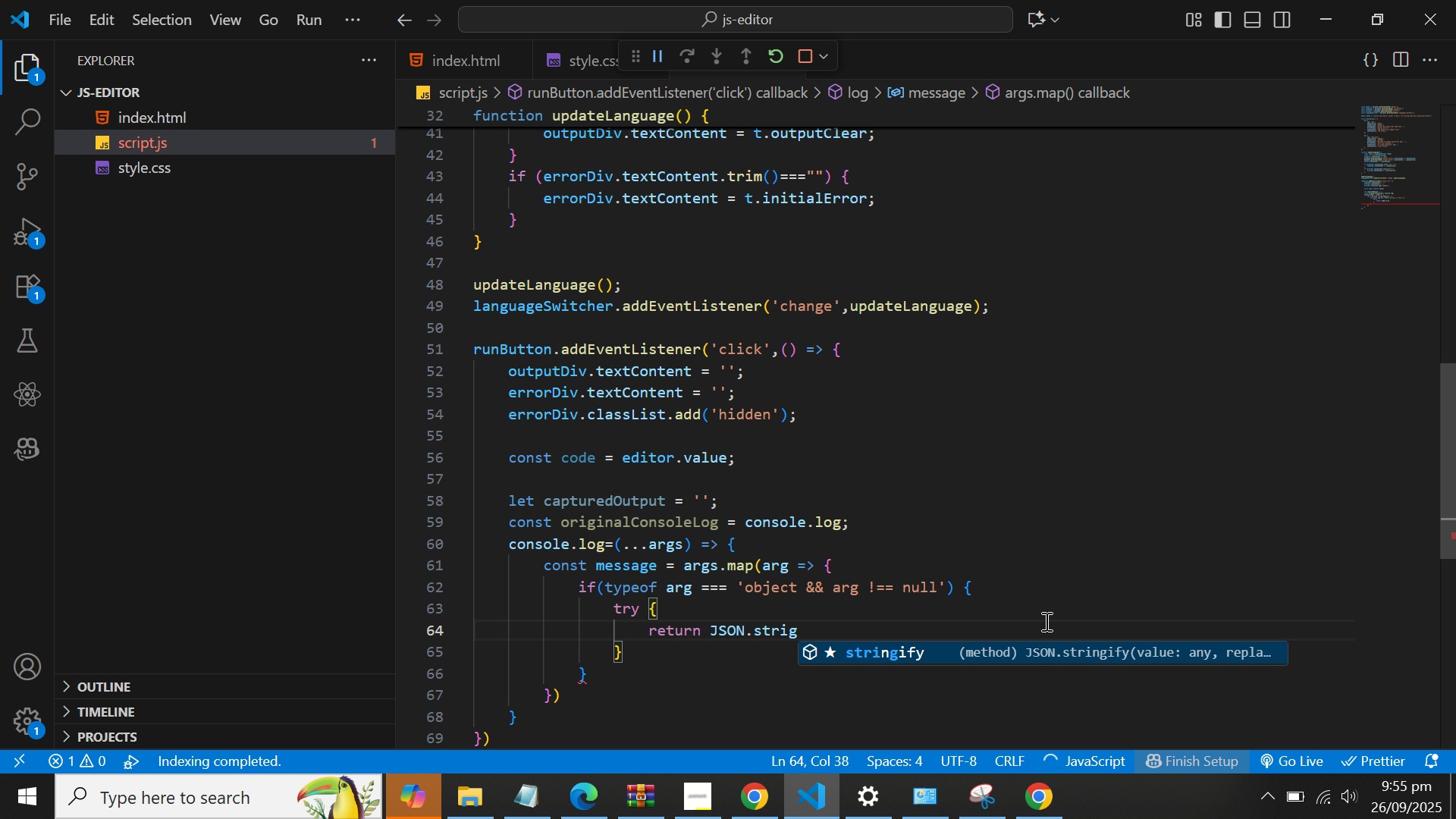 
key(Enter)
 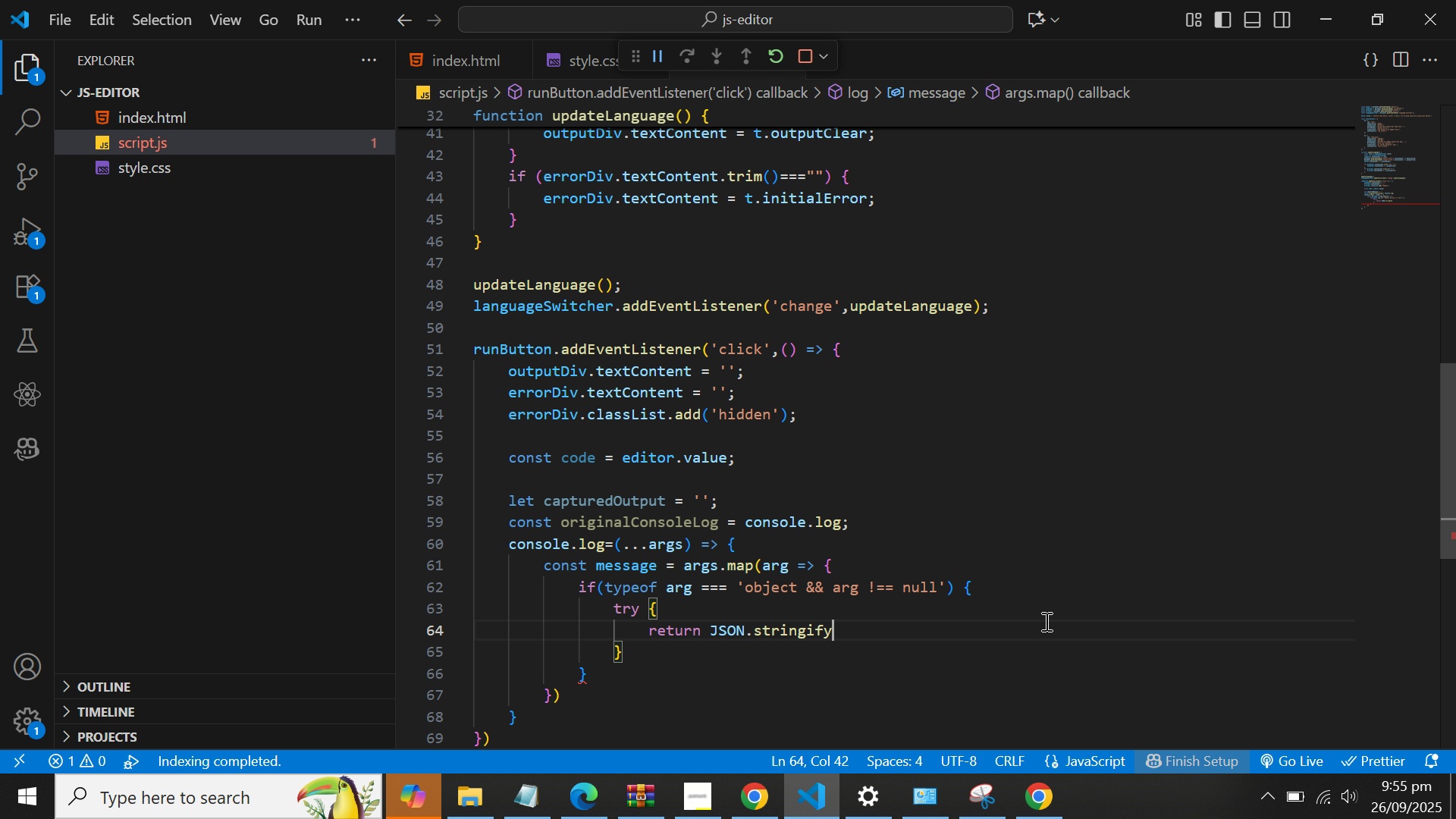 
type((arg)
 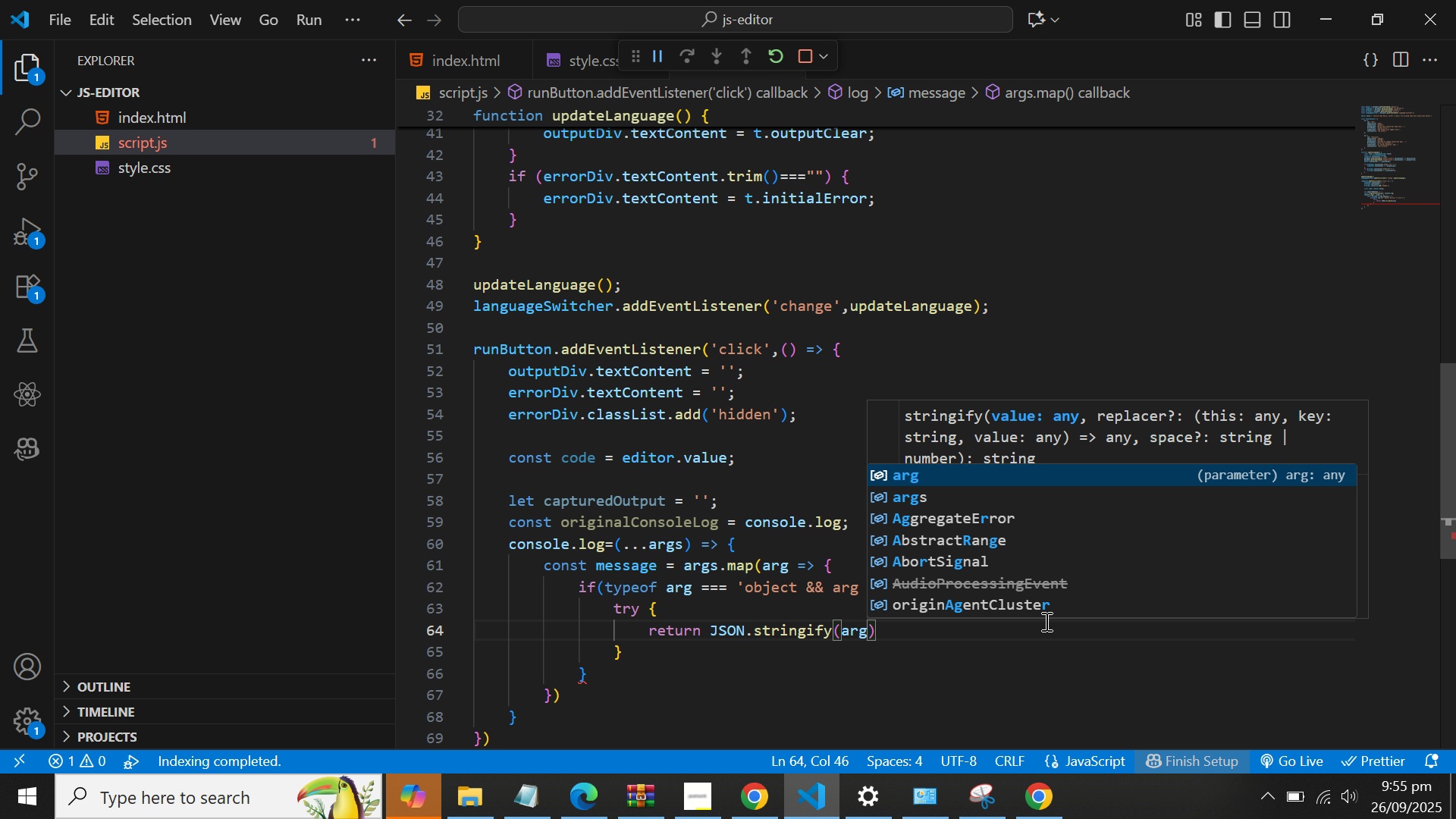 
type(, null, 2)
 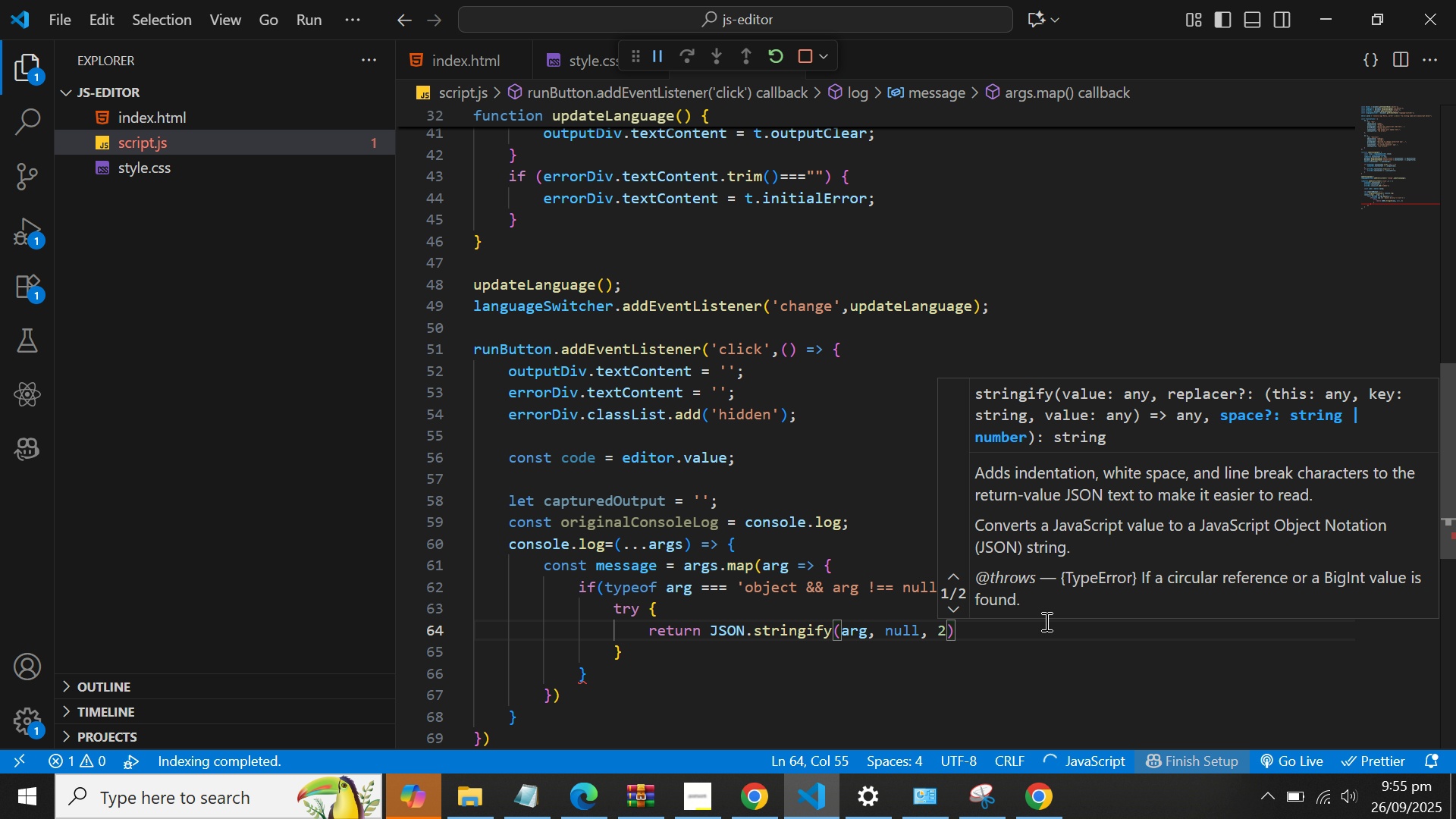 
key(ArrowDown)
 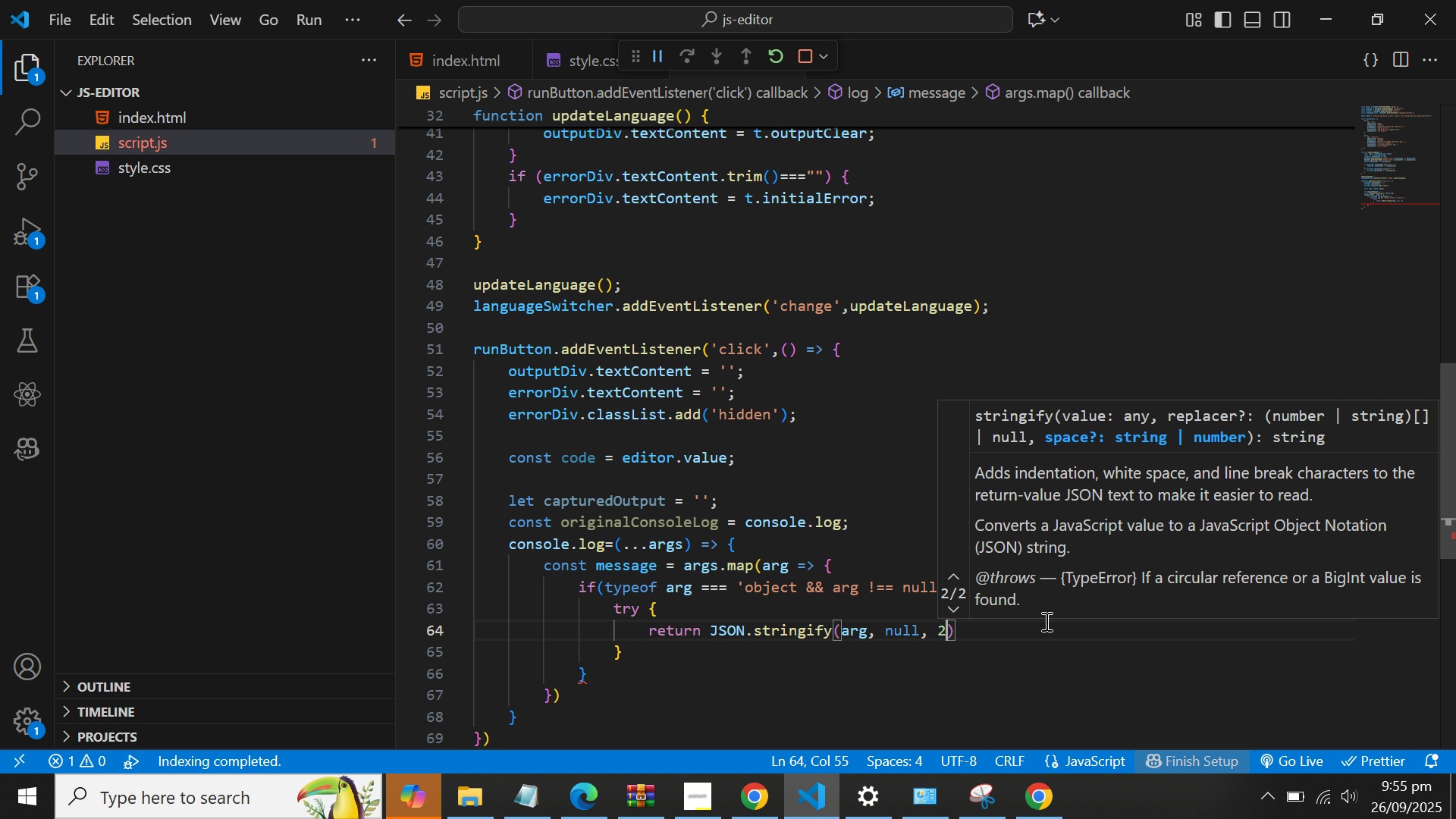 
key(ArrowRight)
 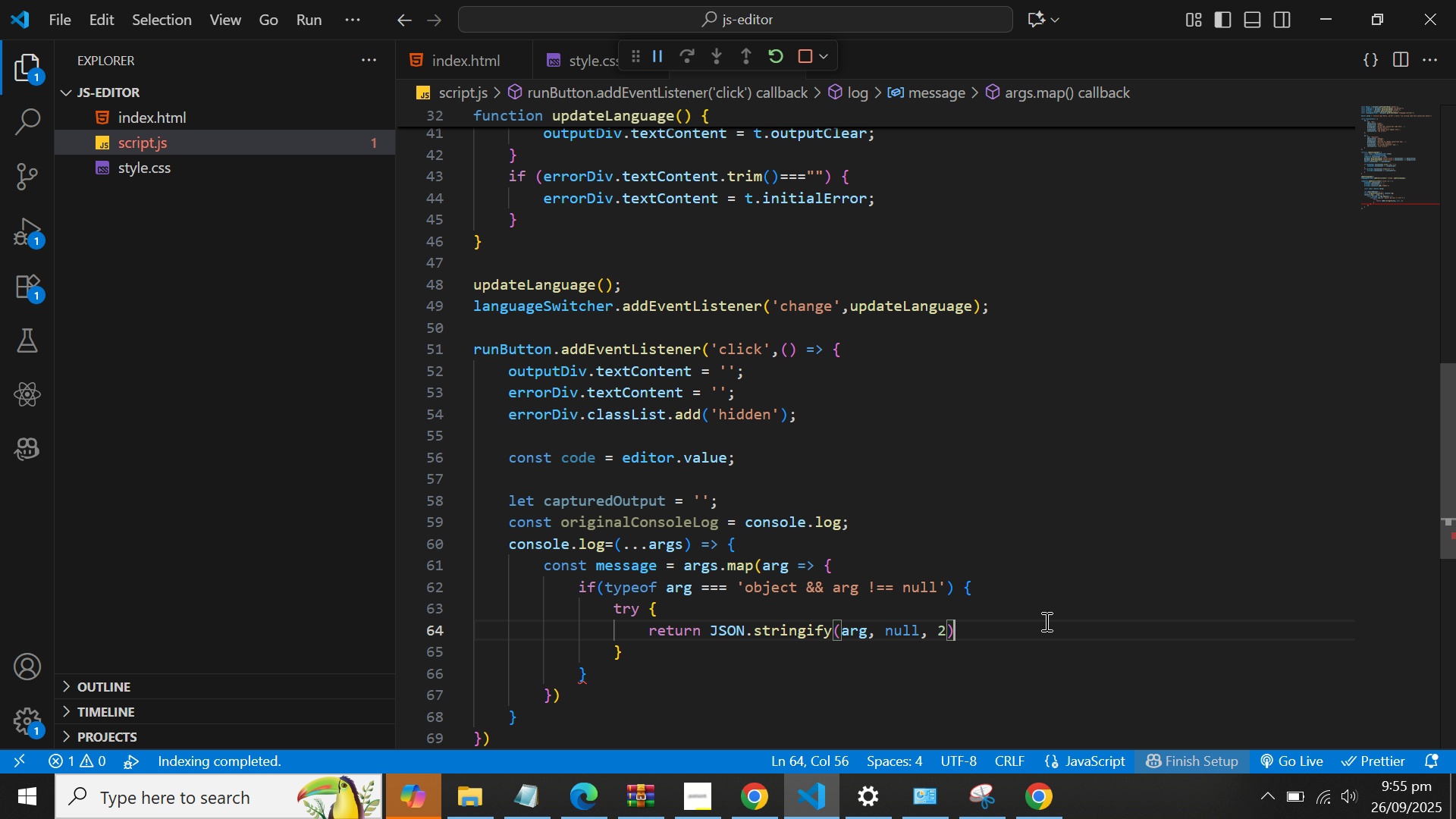 
key(Semicolon)
 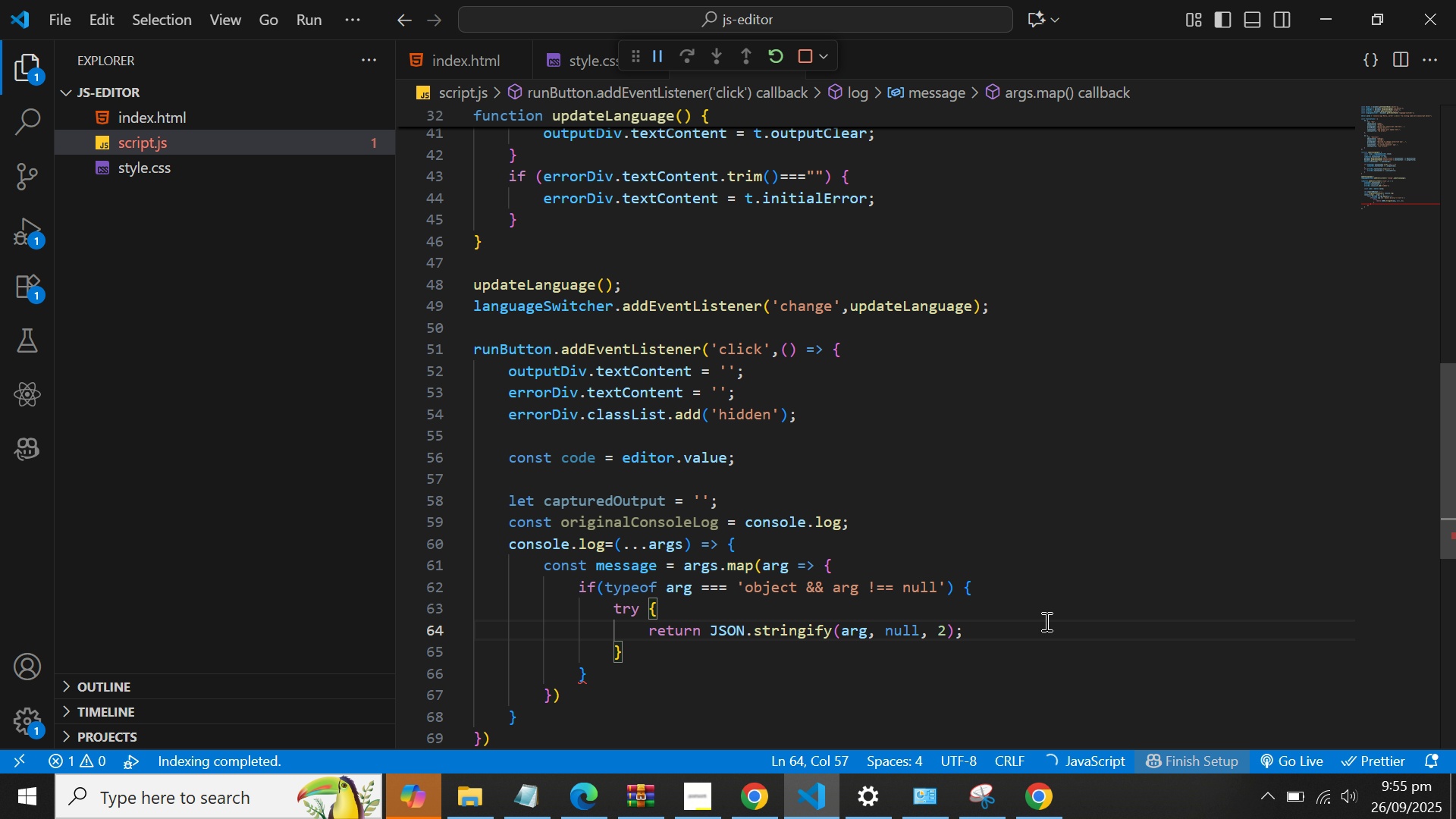 
key(ArrowDown)
 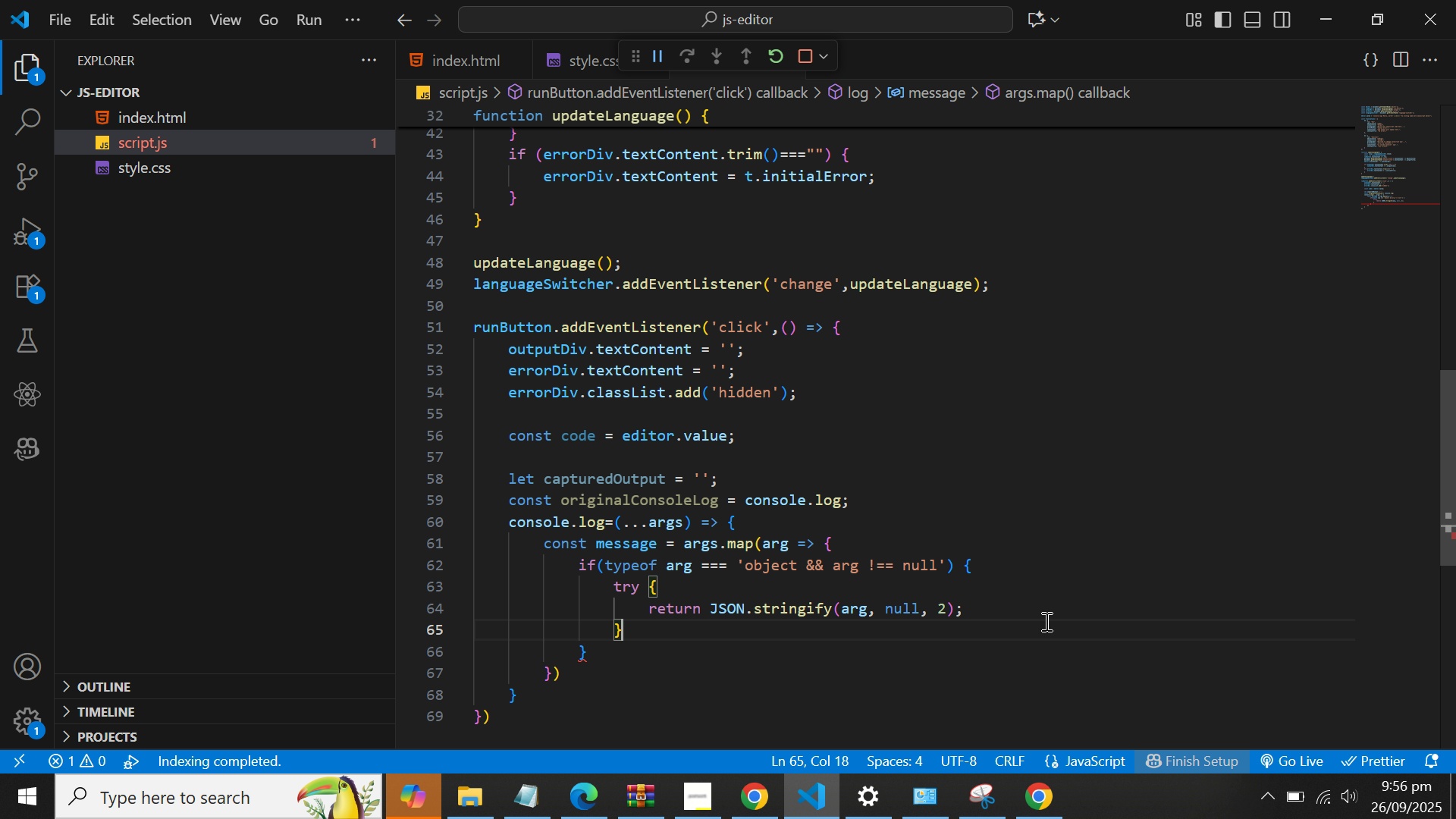 
type( catch (e))
 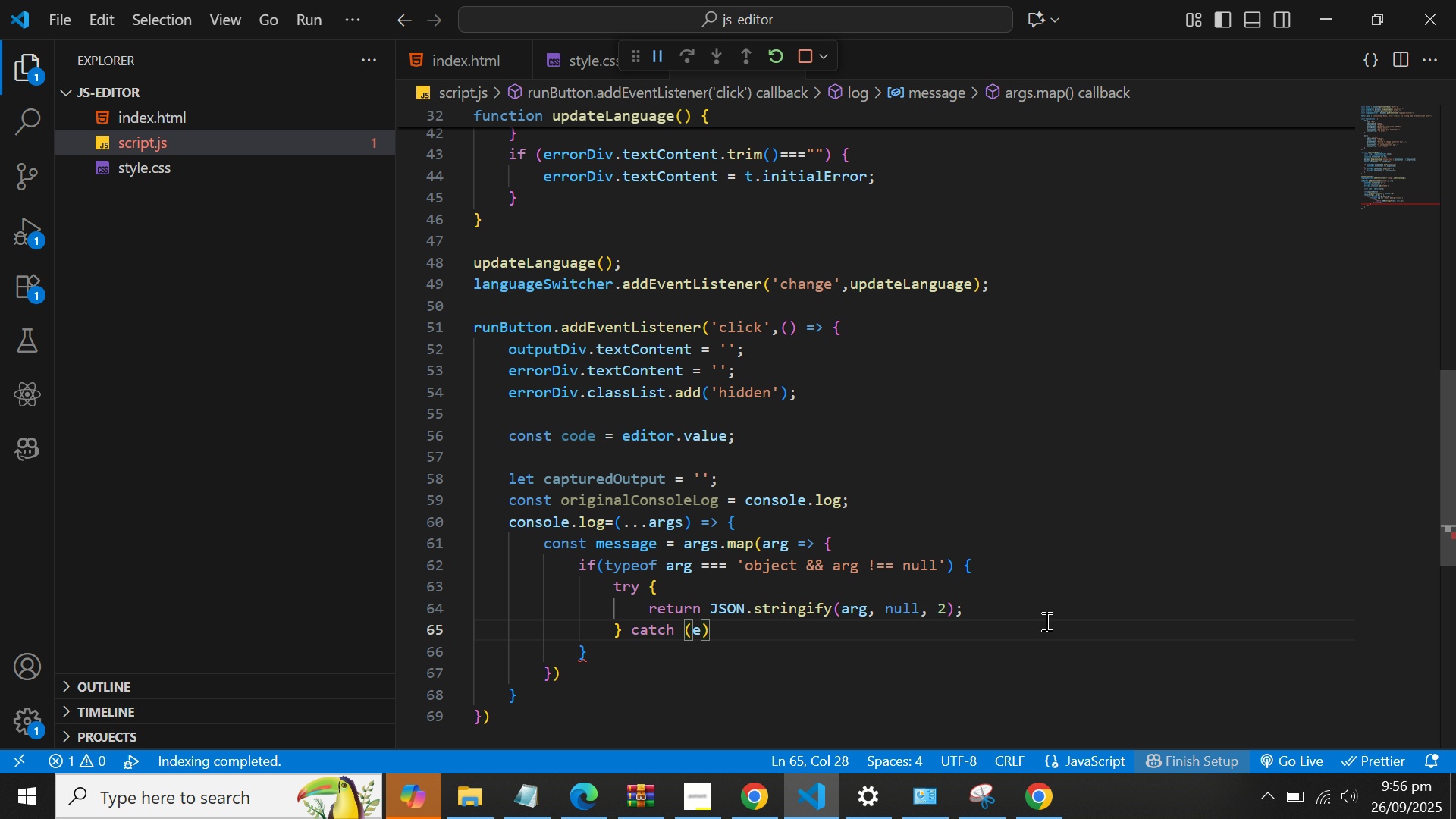 
key(Space)
 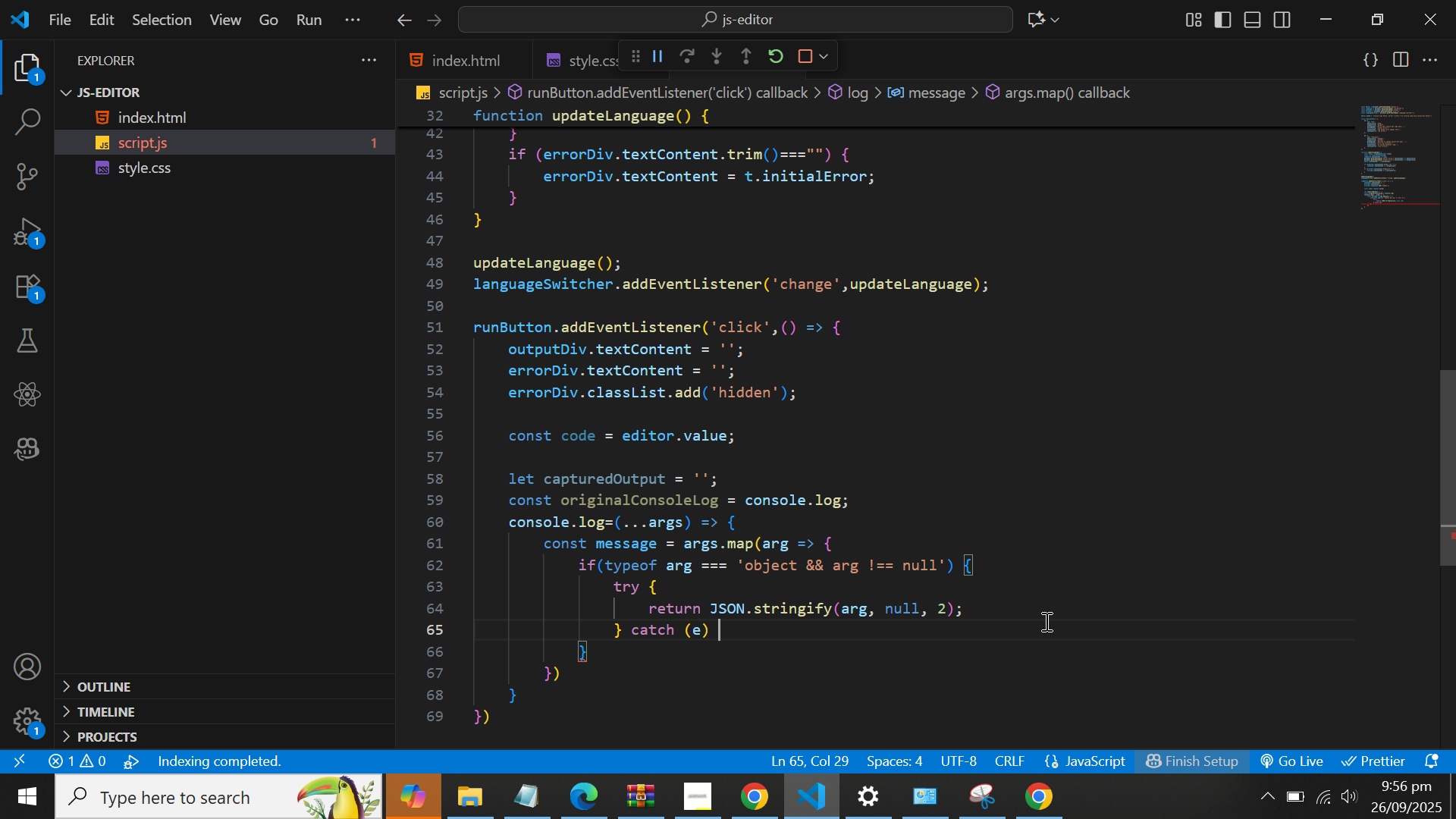 
key(Shift+BracketLeft)
 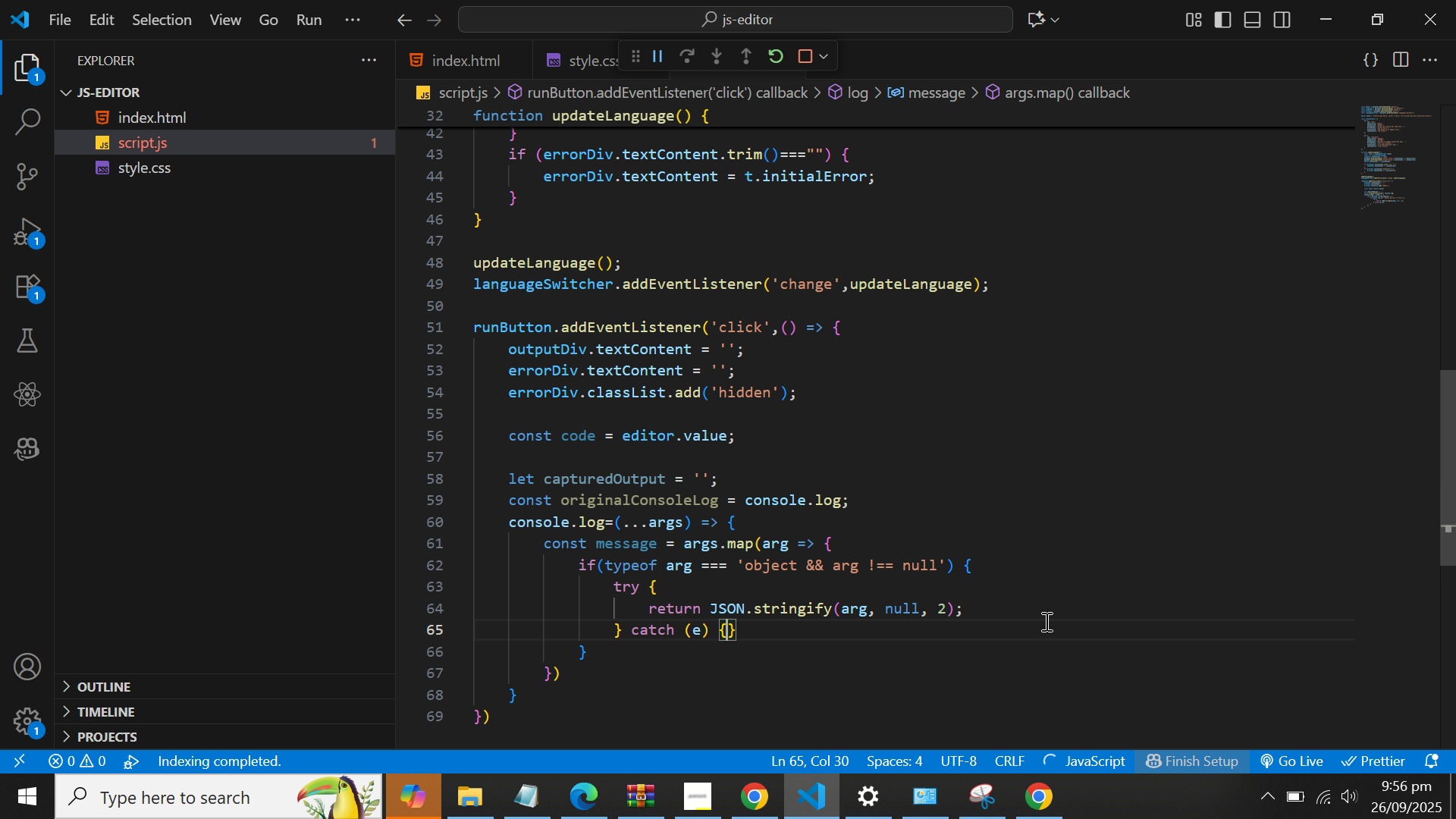 
key(Enter)
 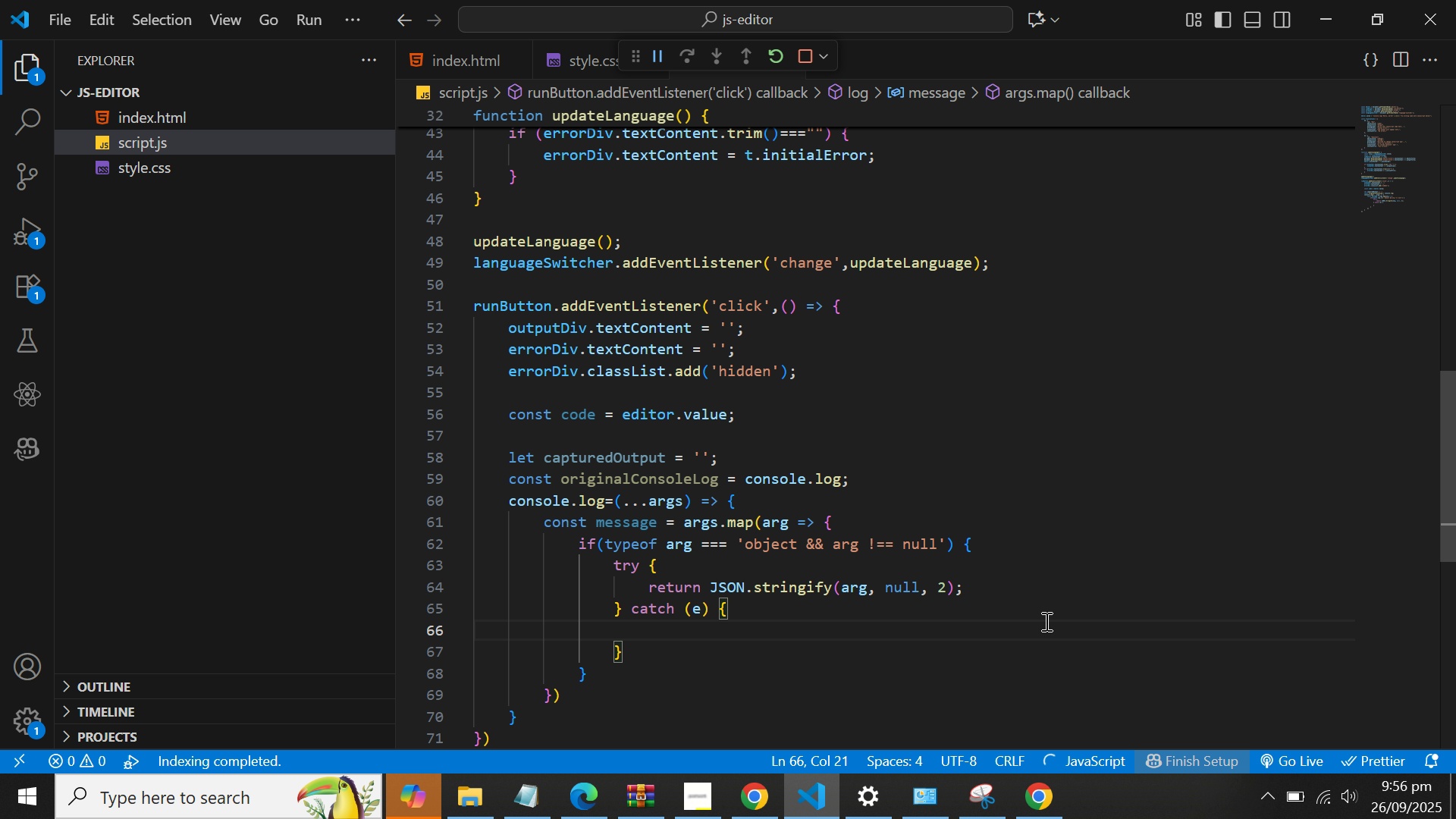 
type(return String(arg)
 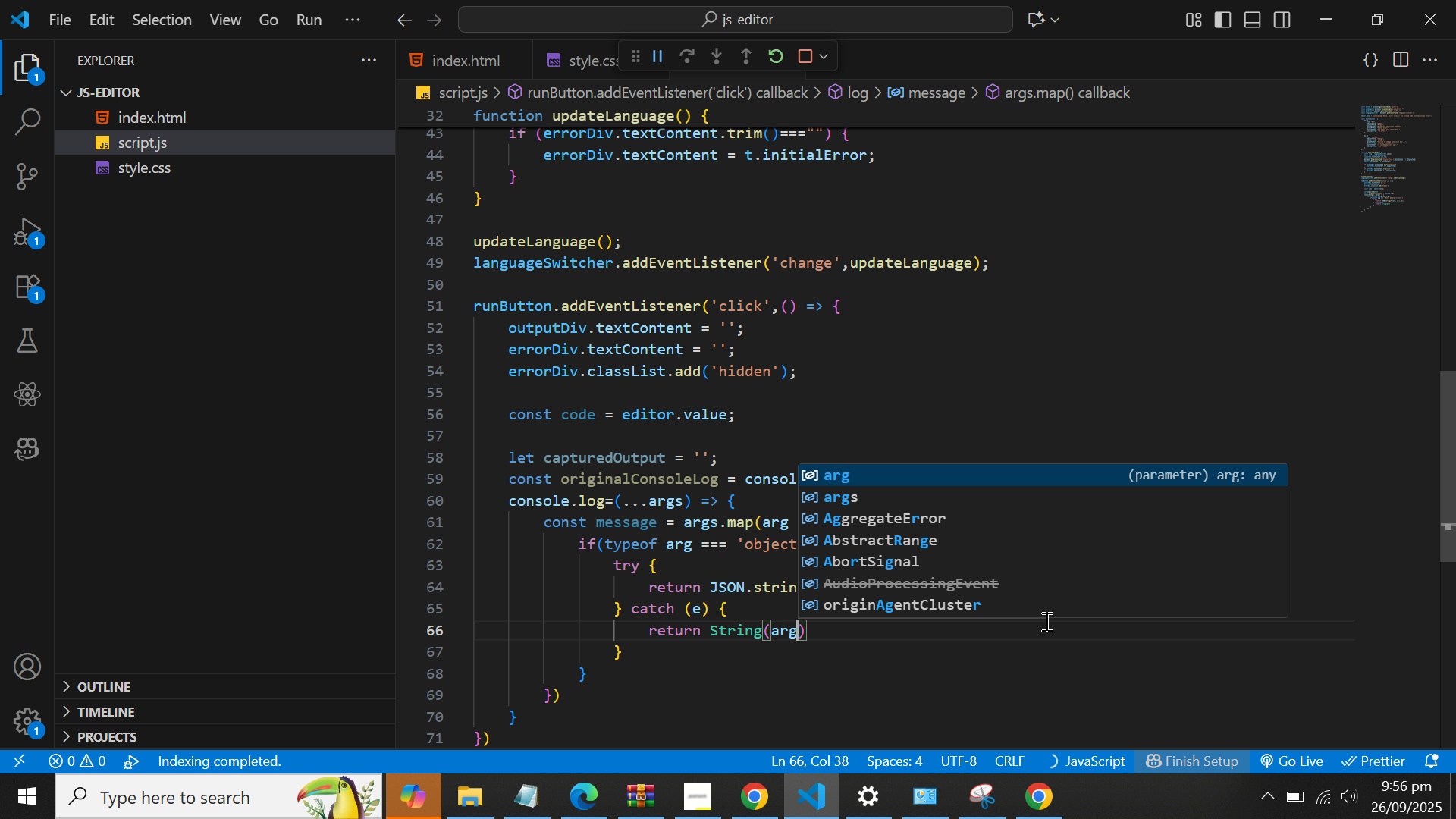 
key(ArrowRight)
 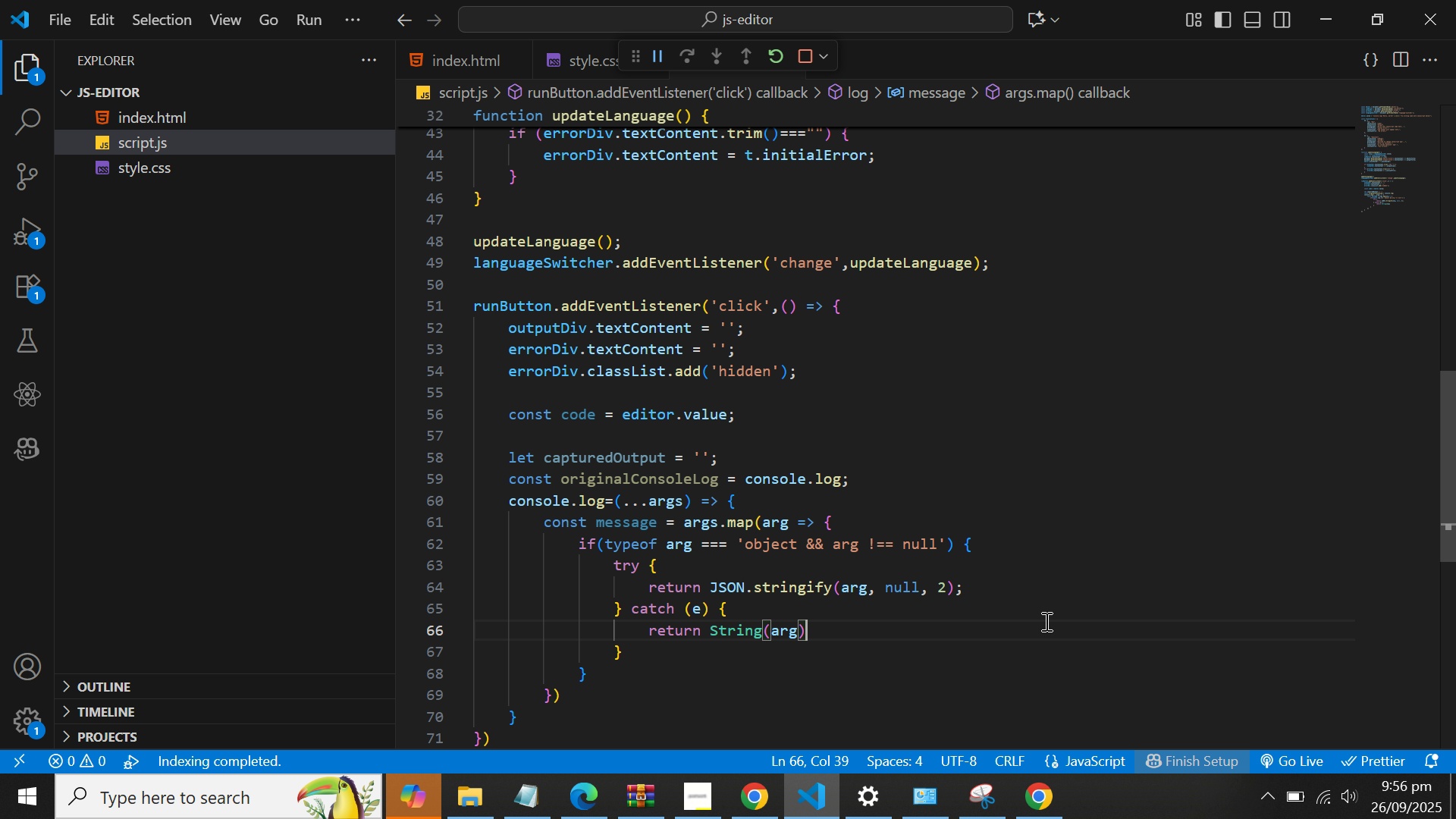 
key(ArrowRight)
 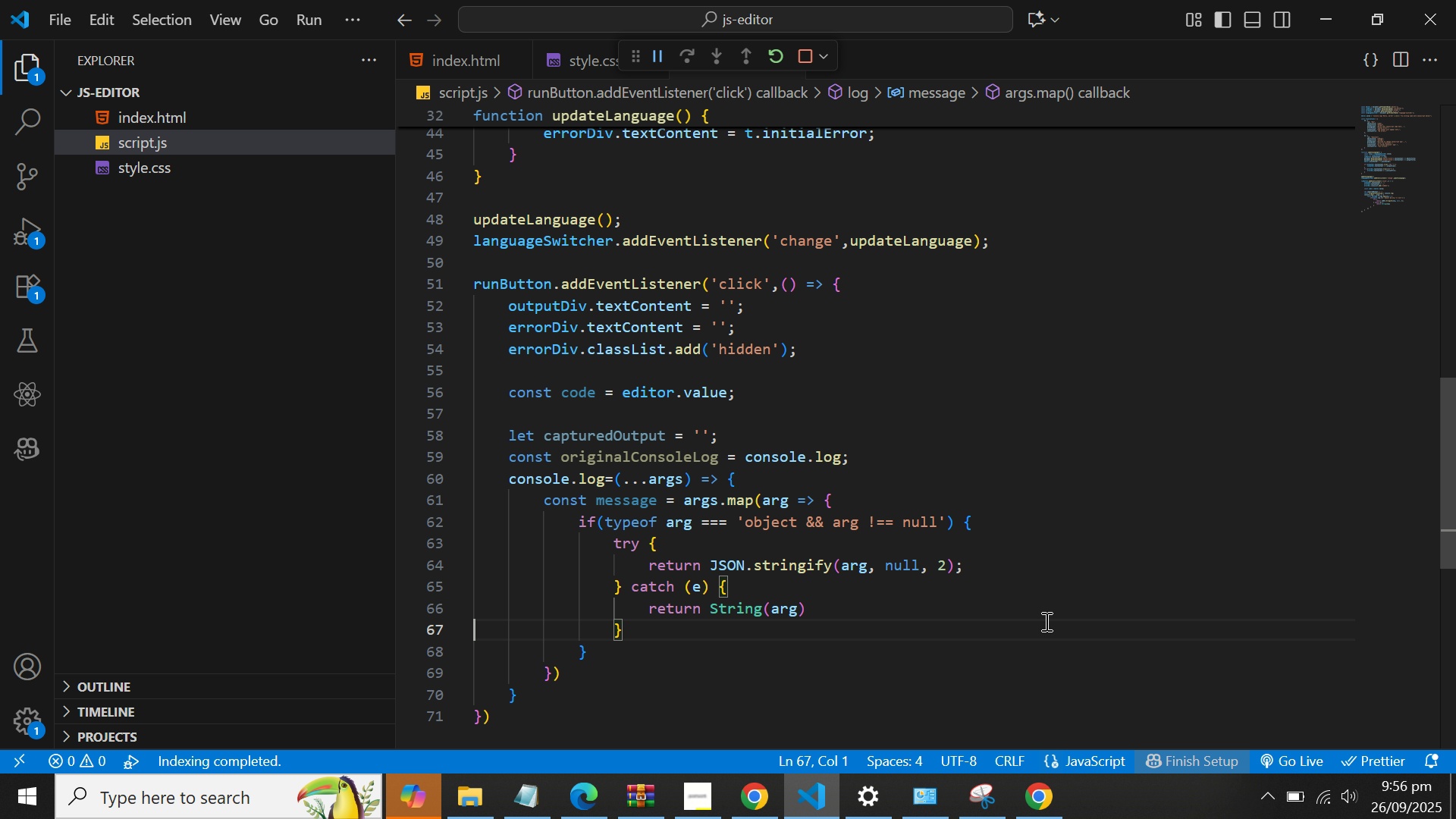 
key(ArrowLeft)
 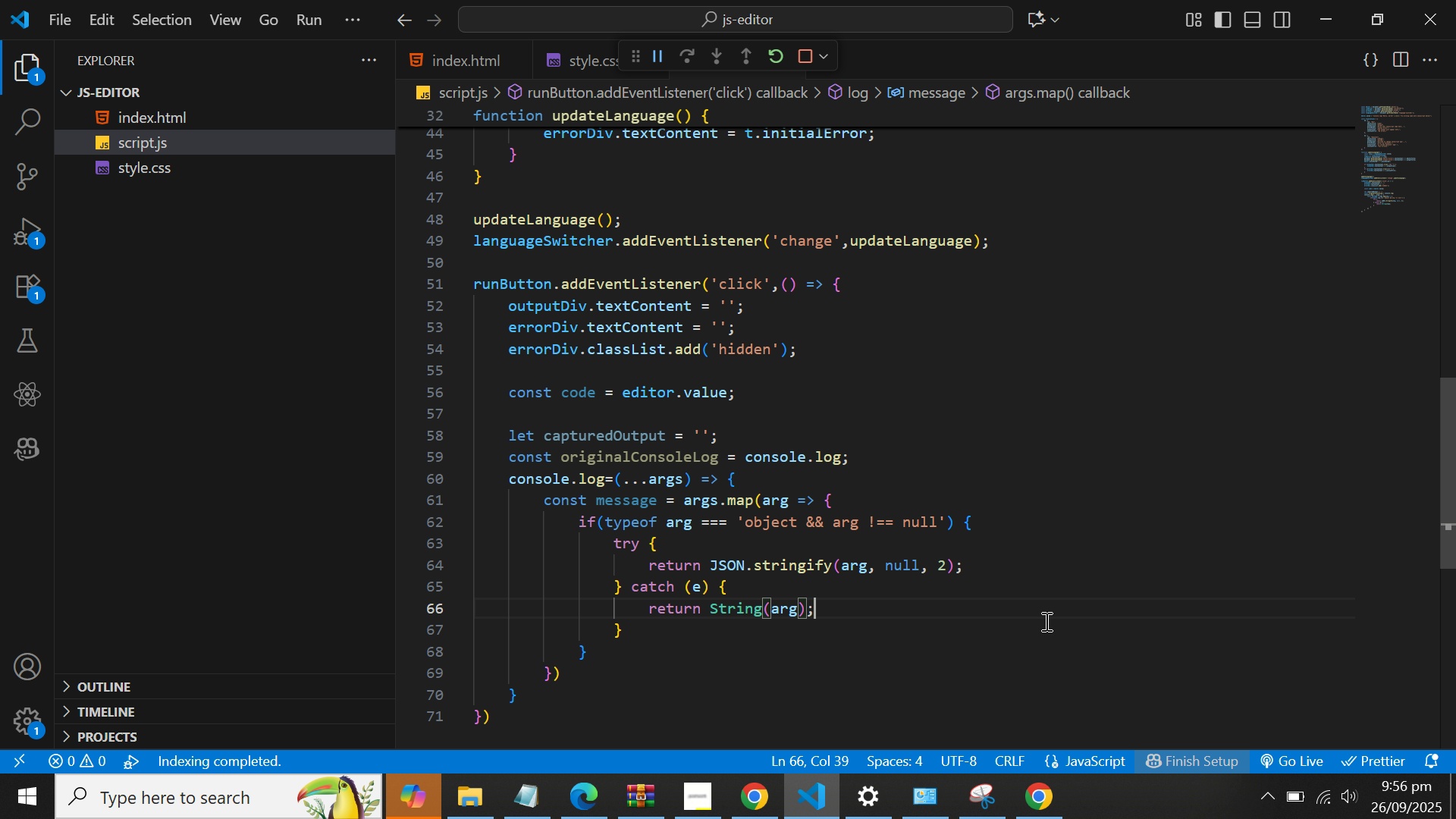 
key(Semicolon)
 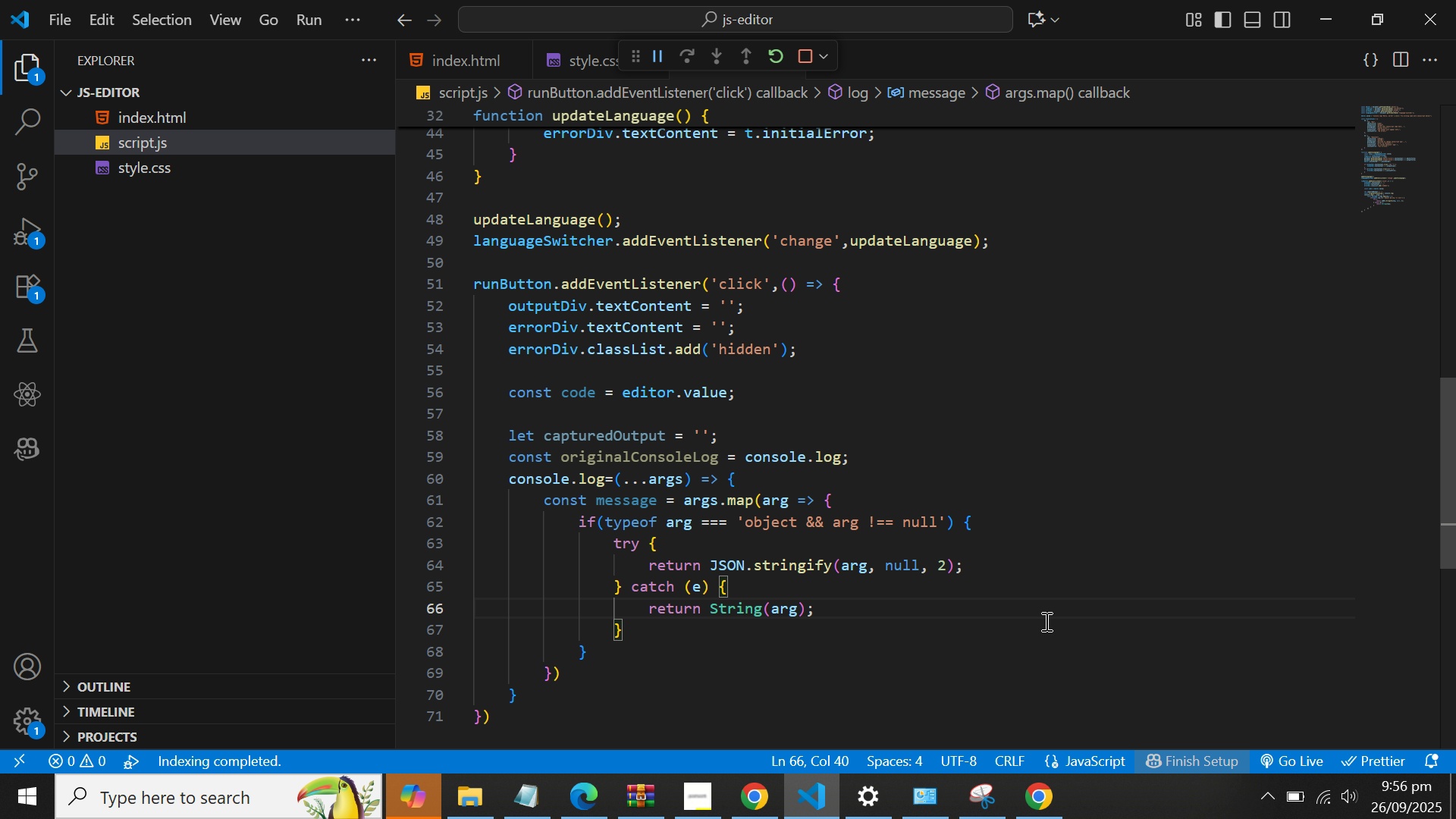 
wait(16.44)
 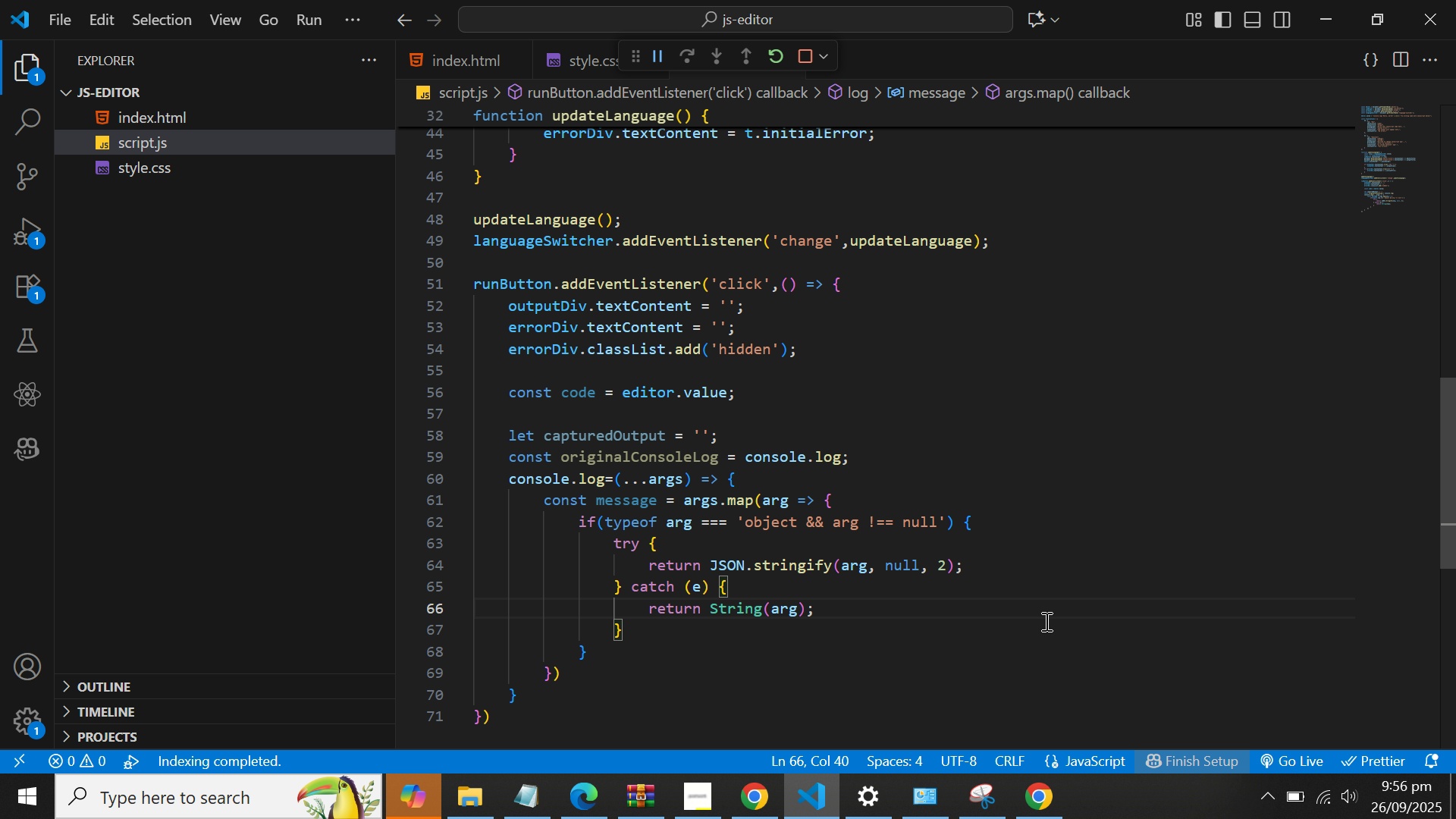 
key(ArrowDown)
 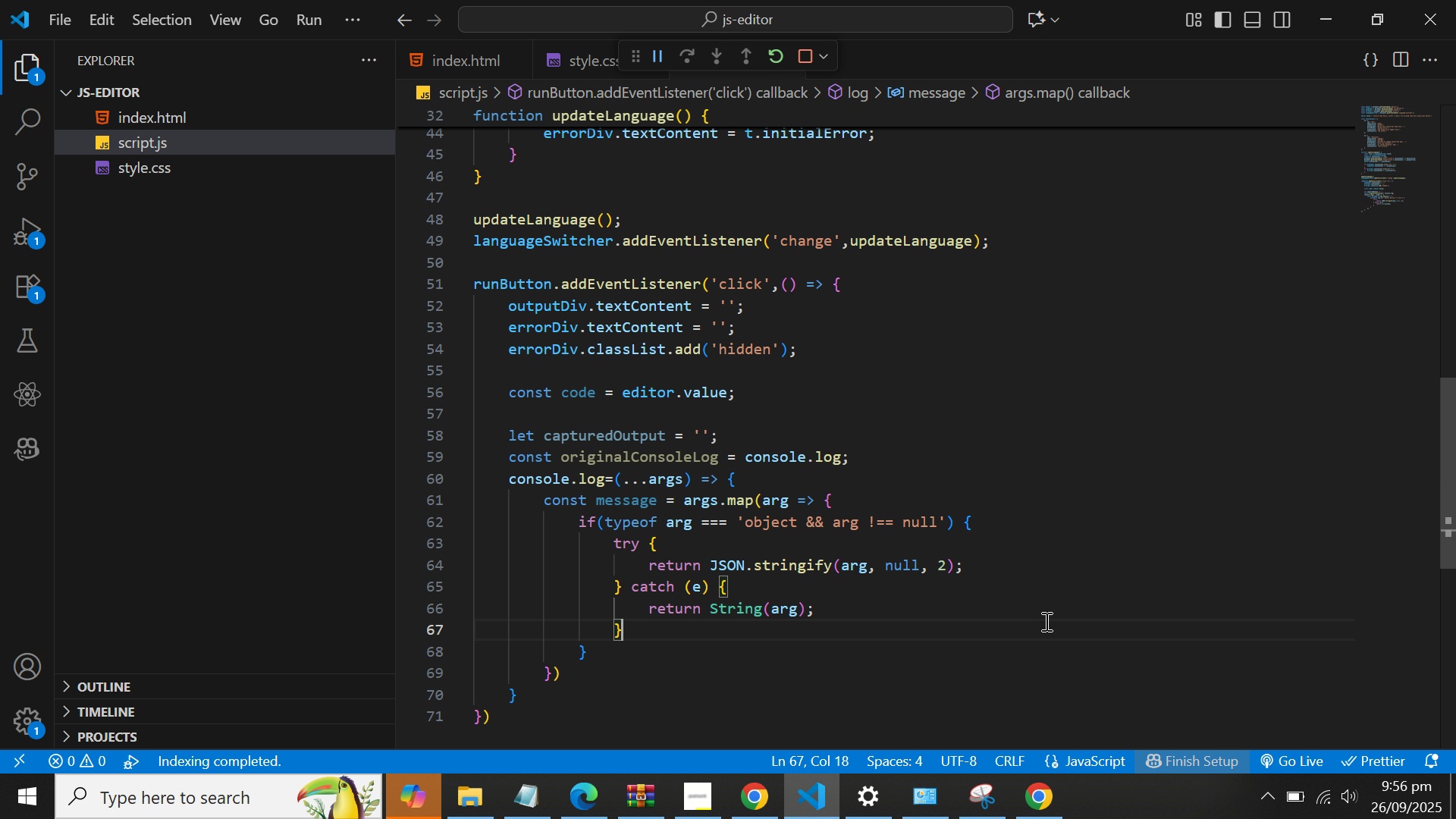 
key(ArrowDown)
 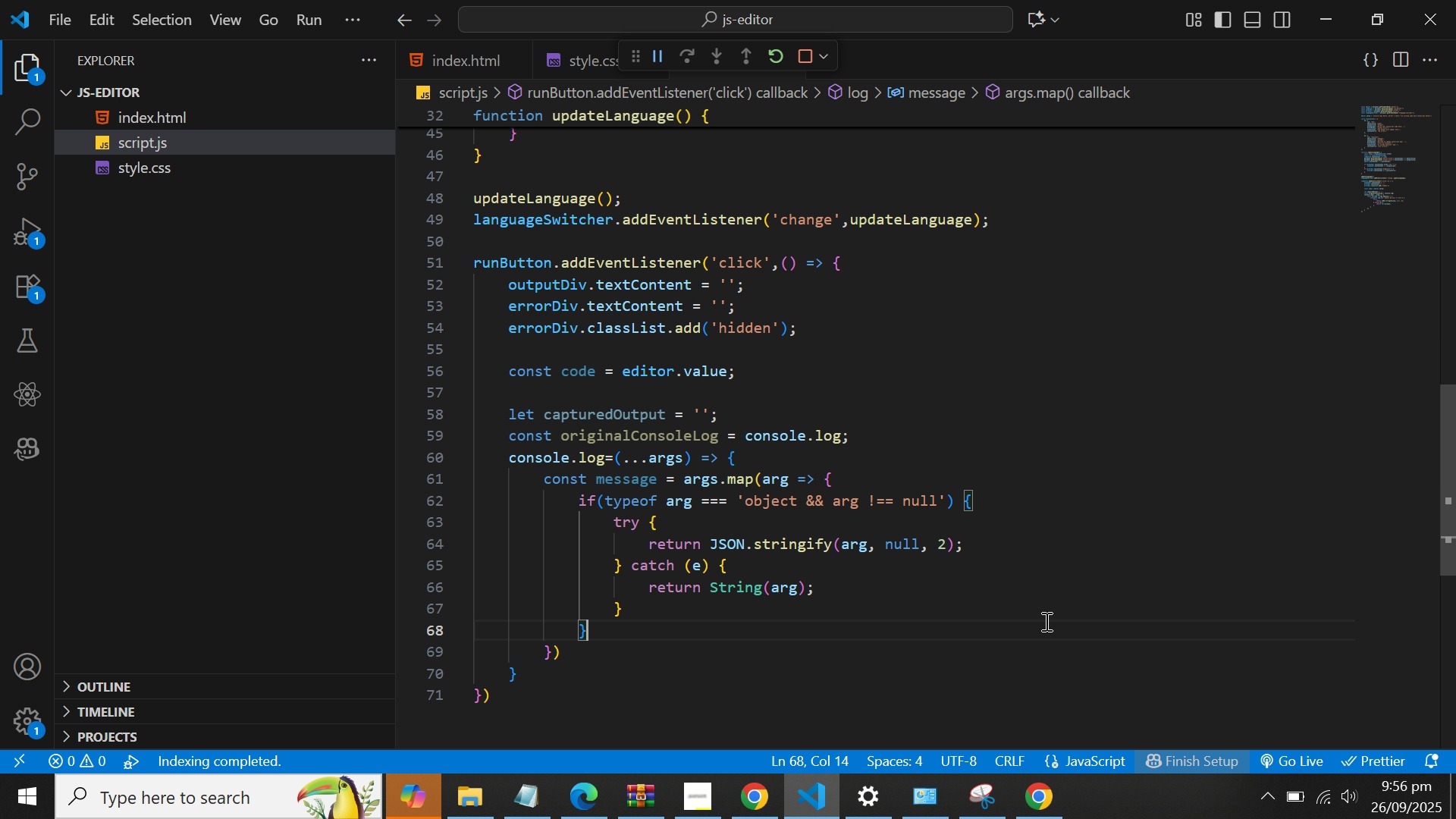 
key(ArrowDown)
 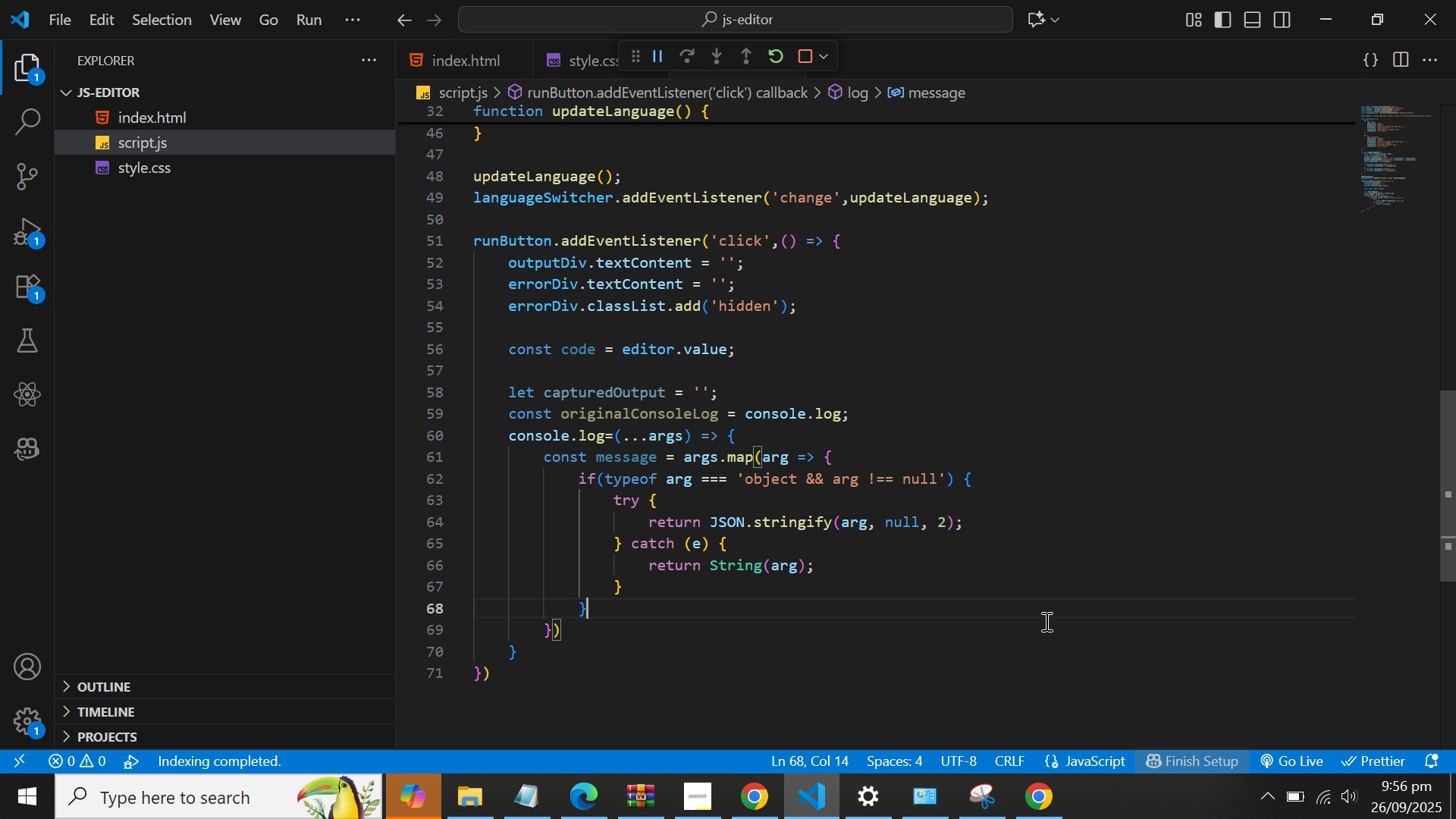 
key(ArrowUp)
 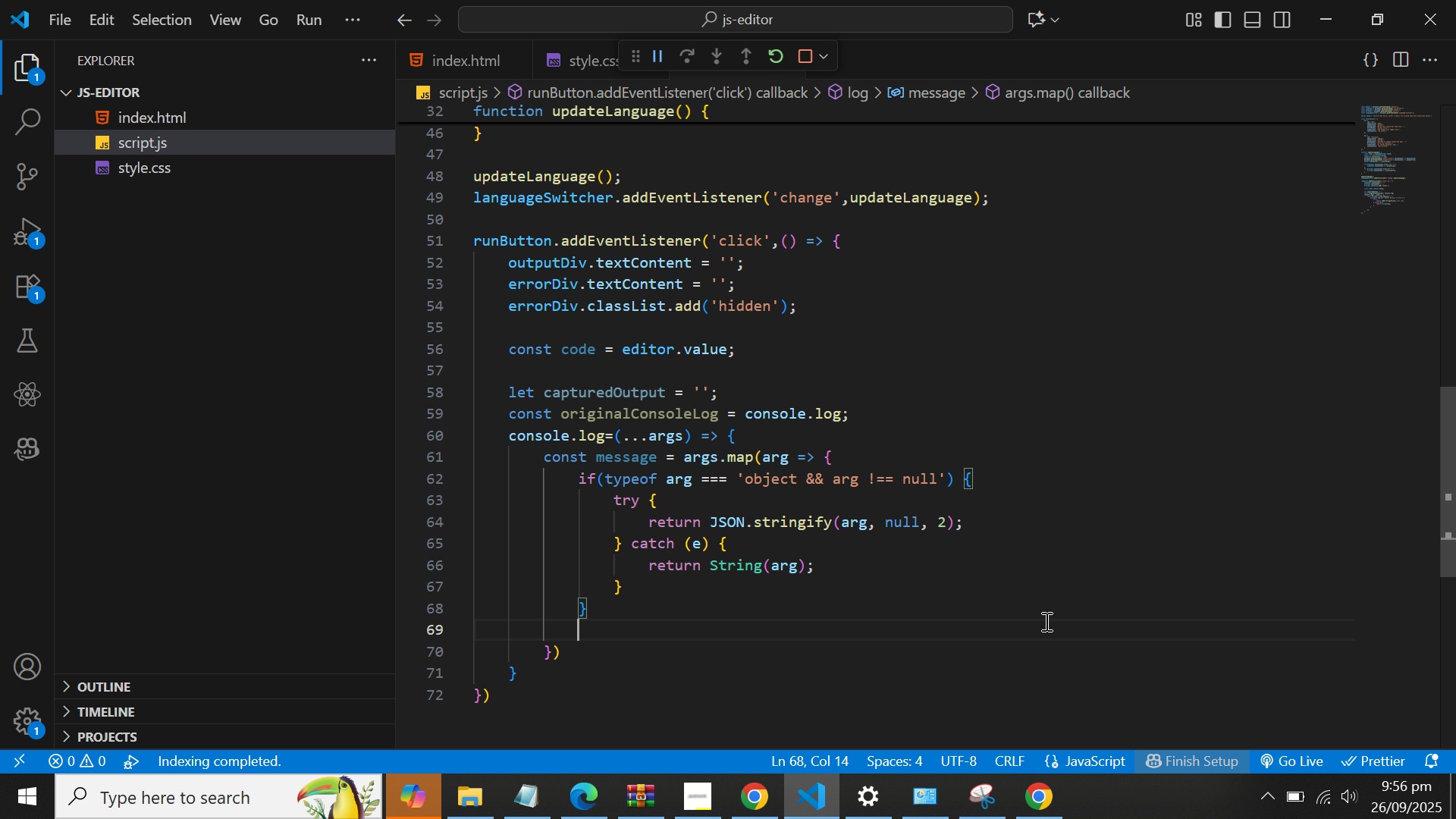 
key(Enter)
 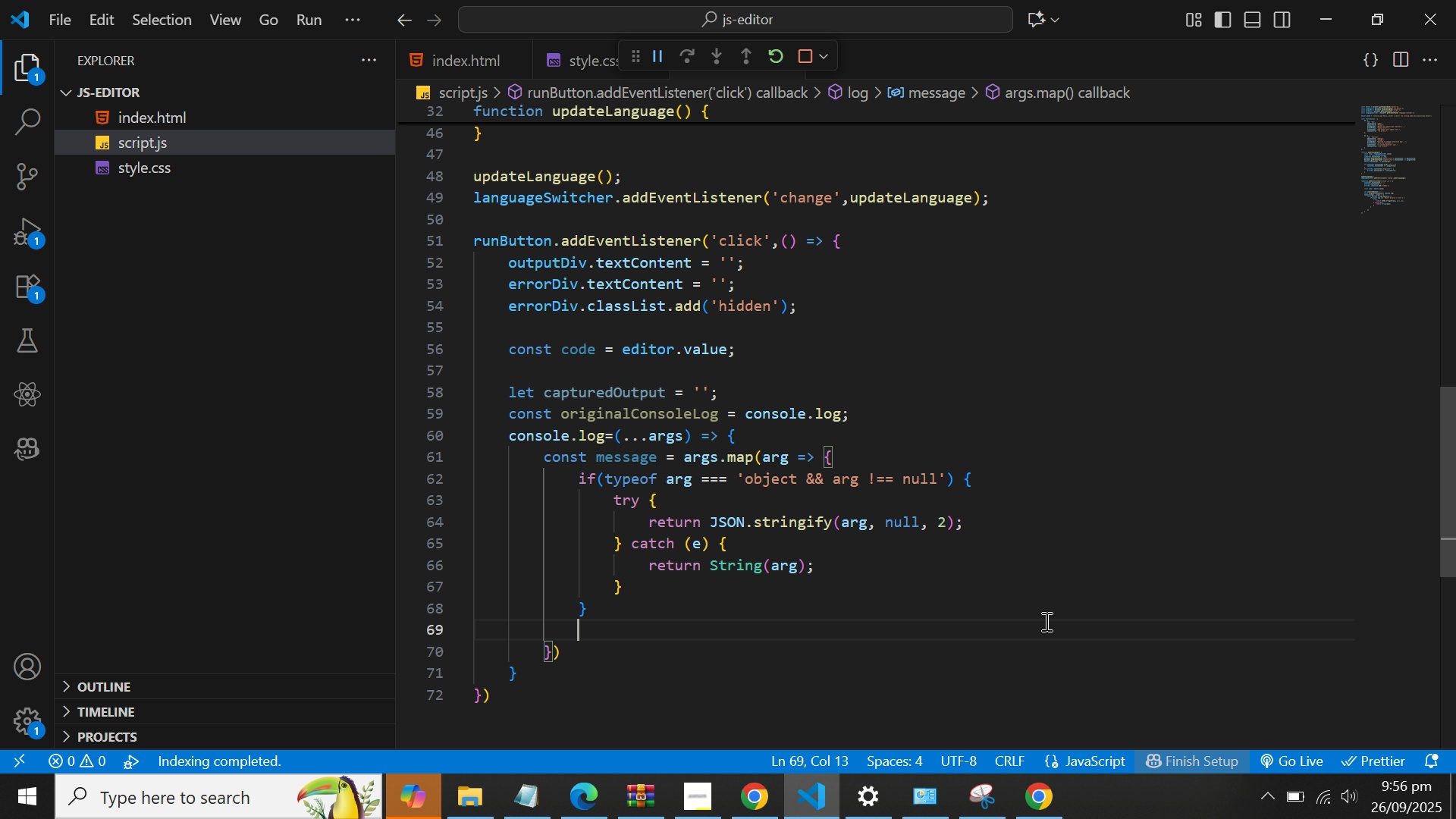 
wait(6.38)
 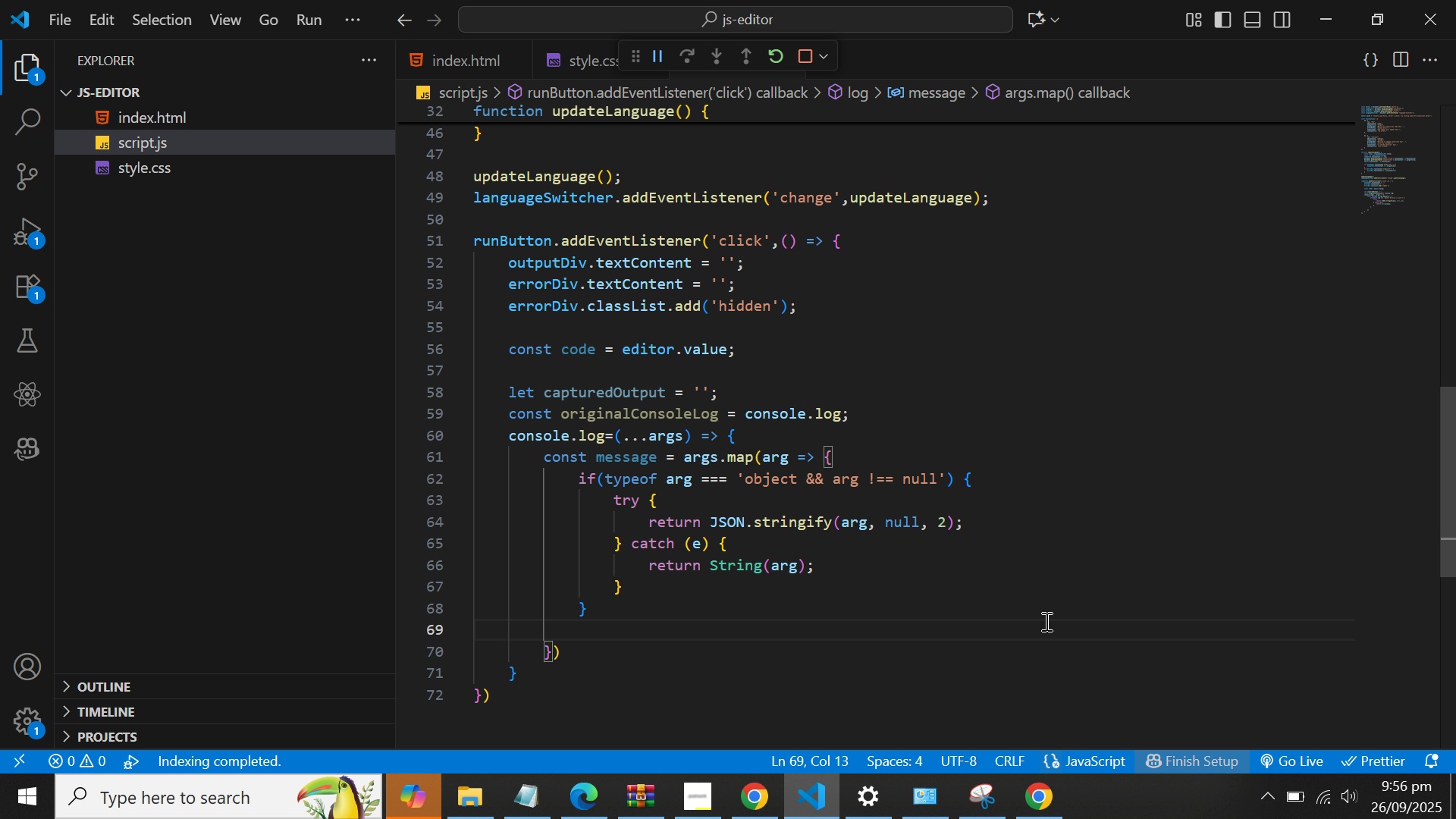 
type(return Str)
 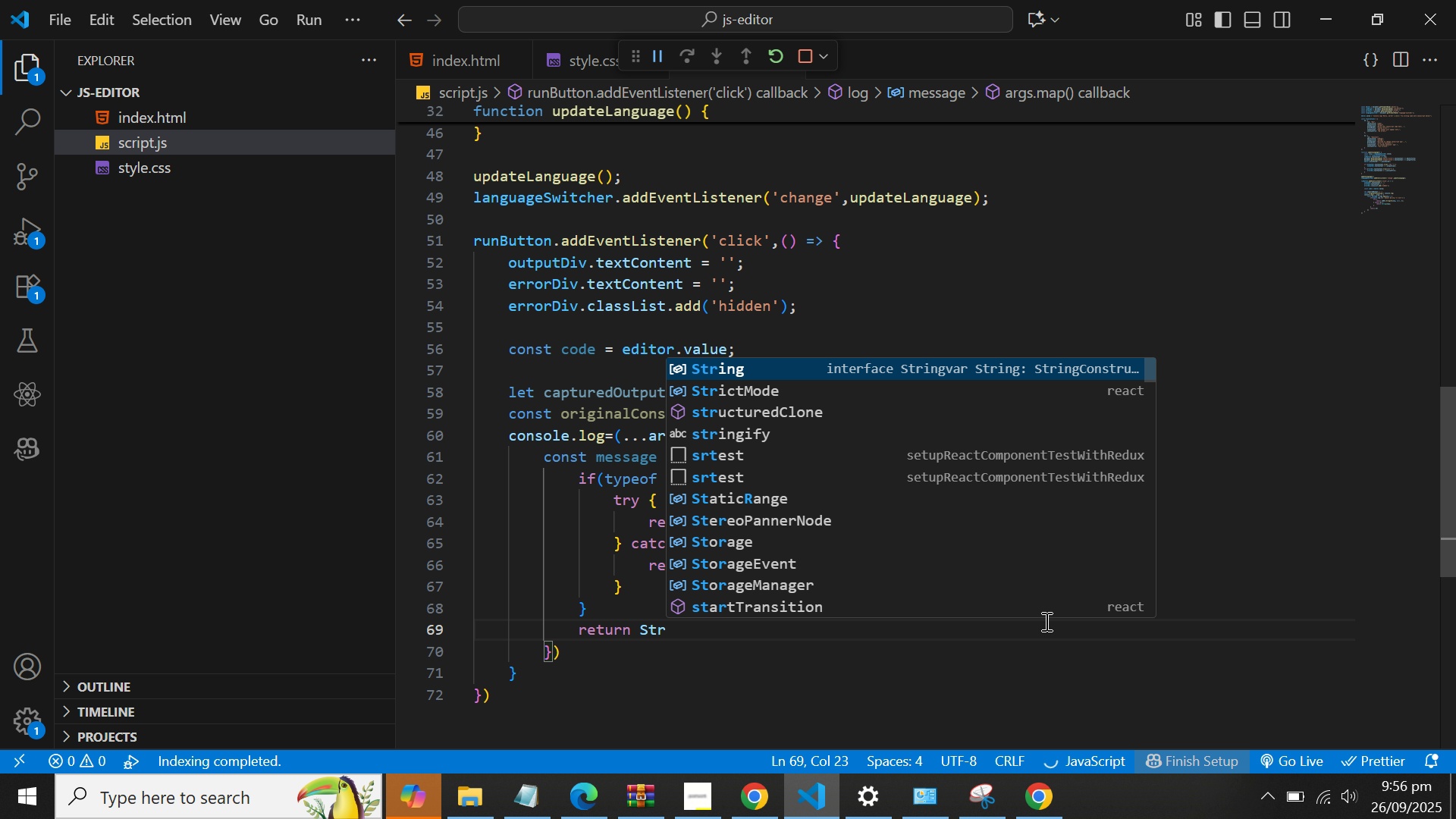 
key(Enter)
 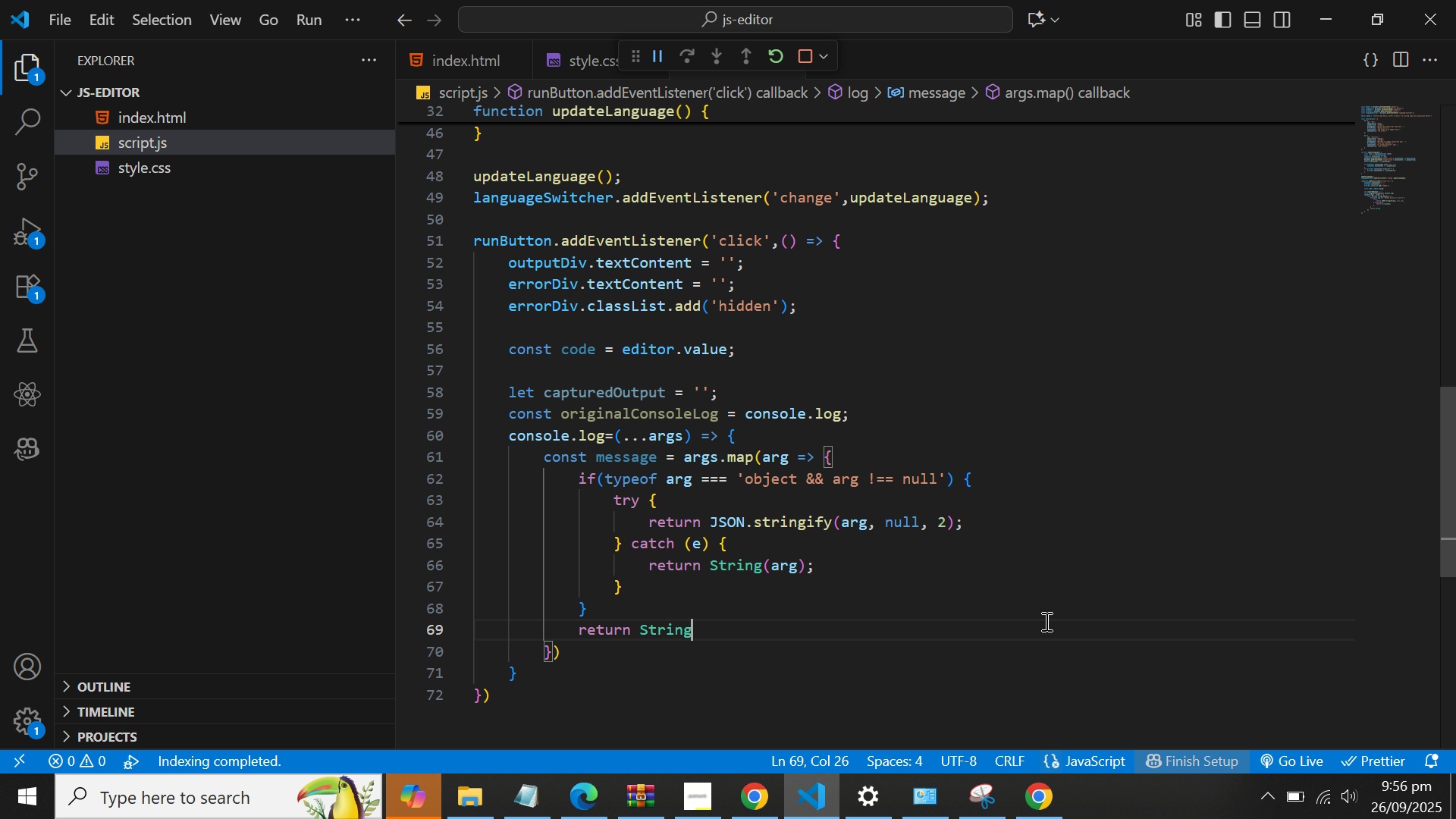 
type((arg);)
 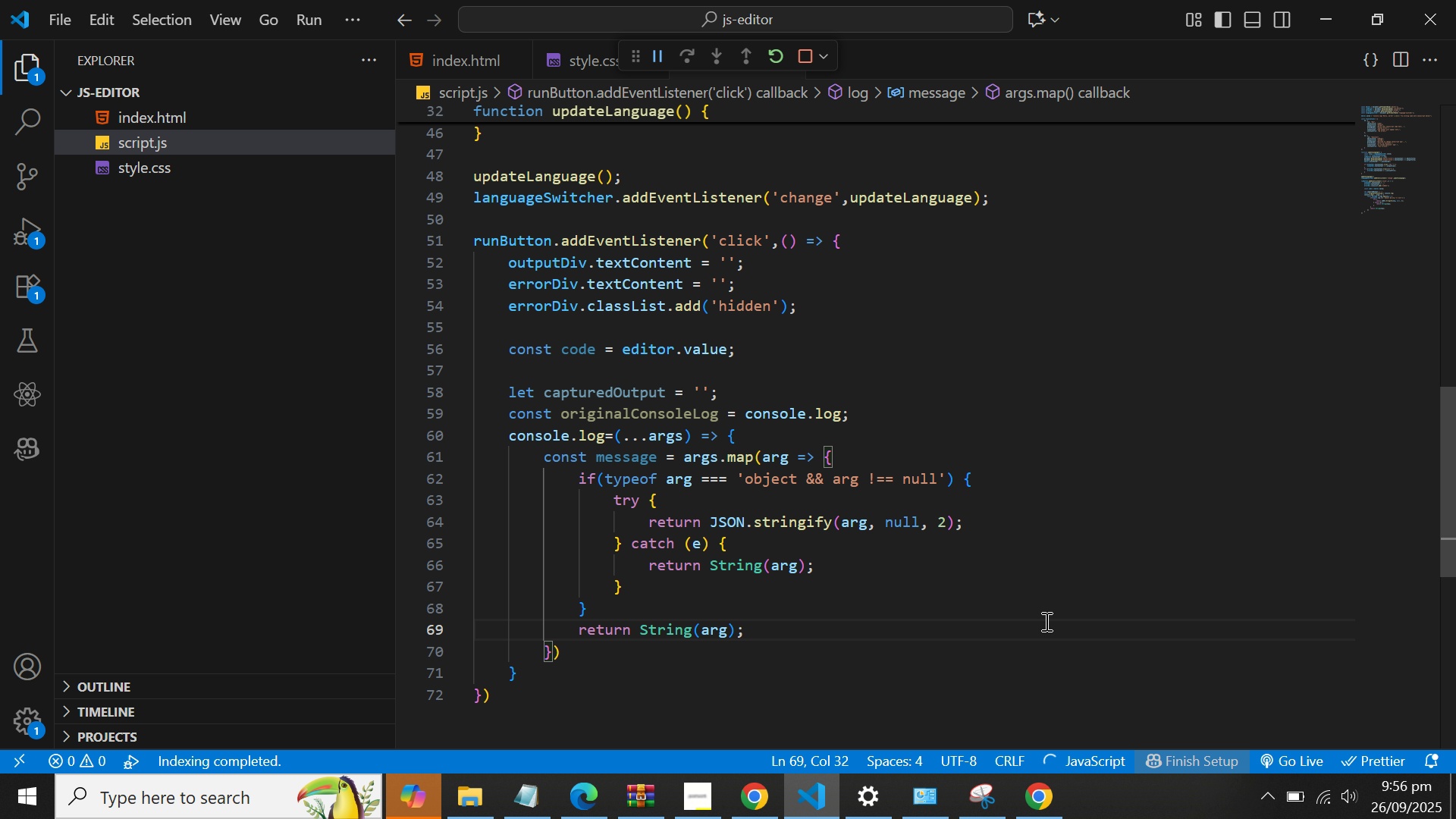 
wait(25.47)
 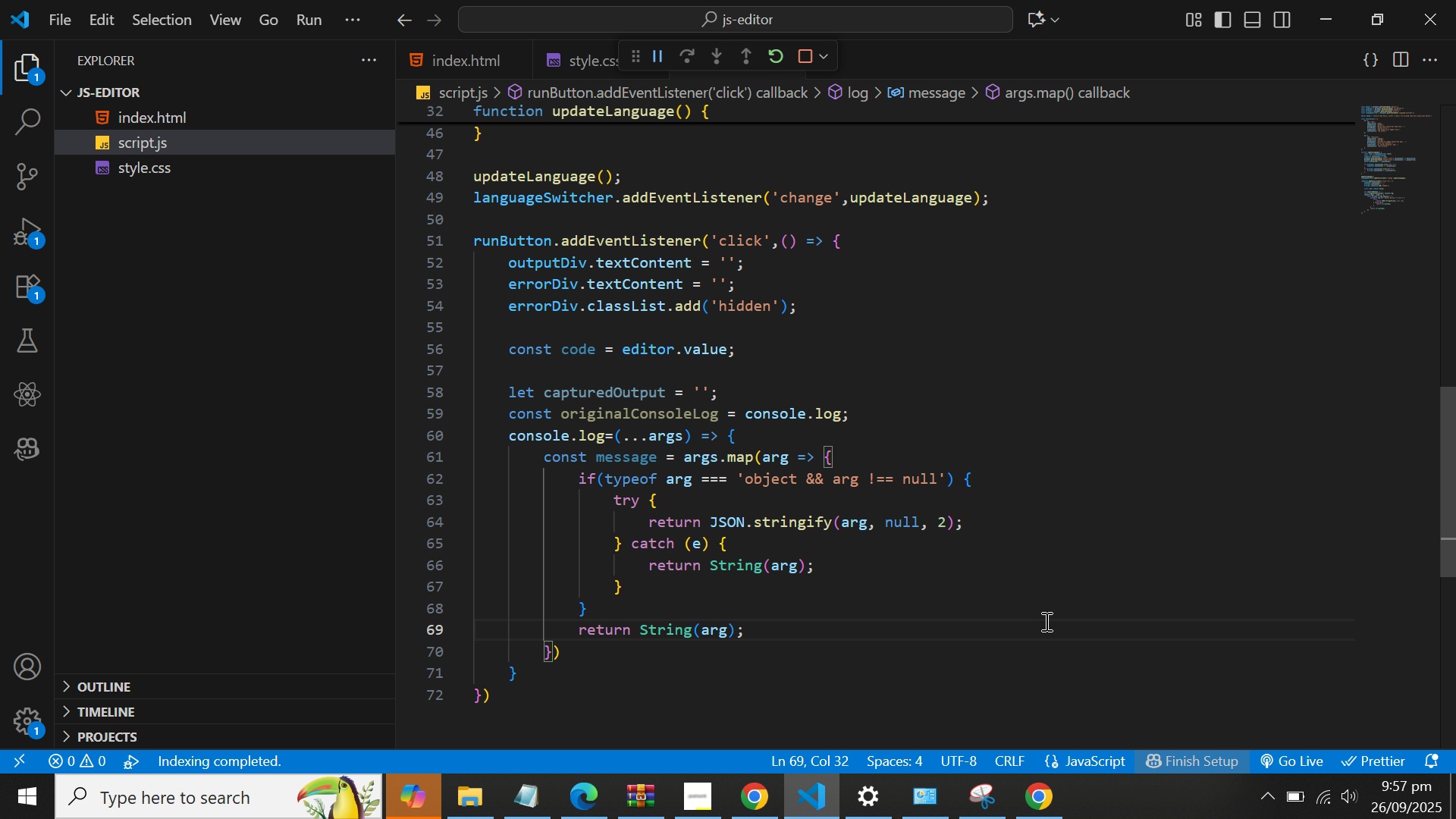 
key(ArrowDown)
 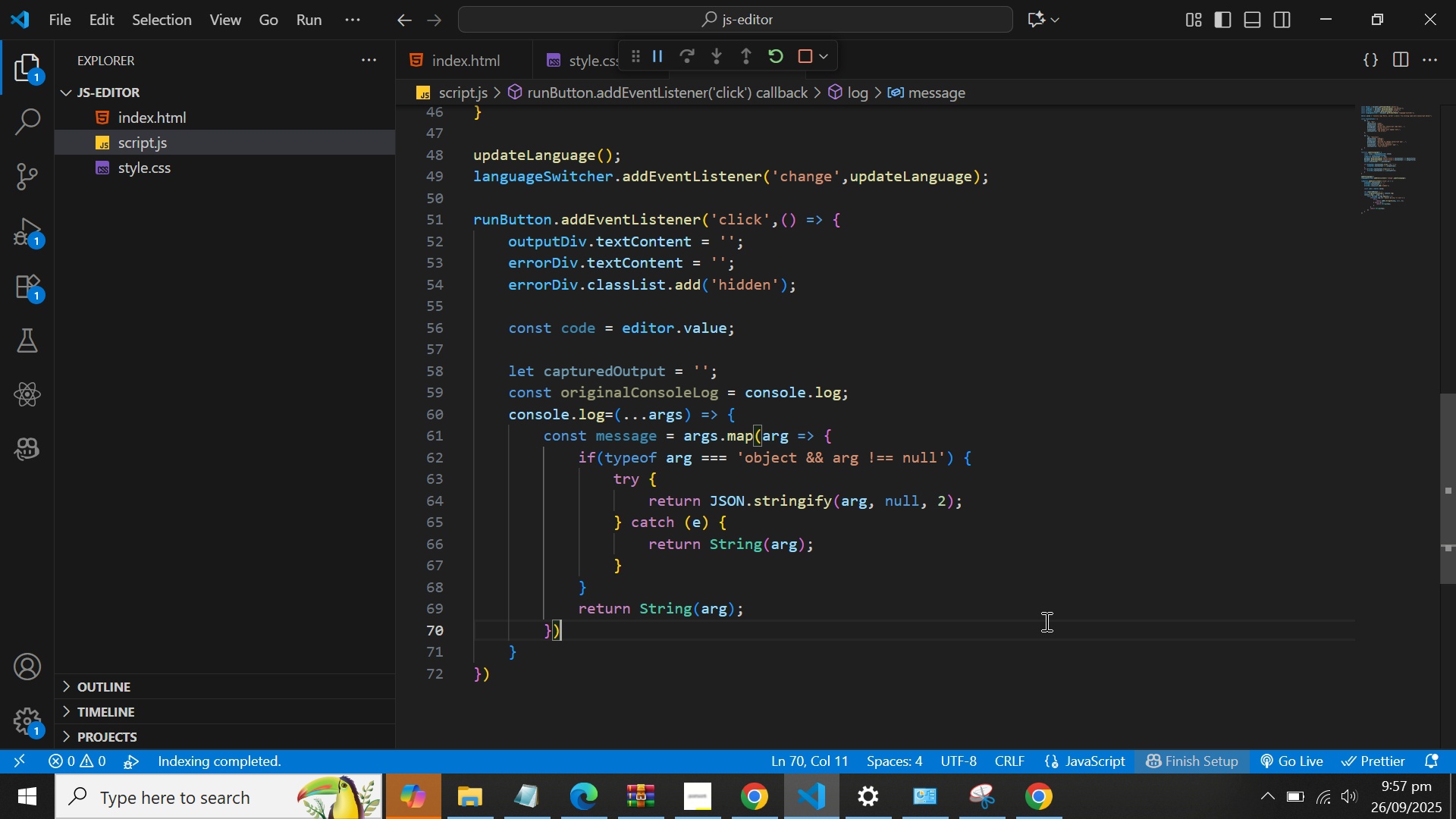 
type(.jpom()
key(Backspace)
key(Backspace)
key(Backspace)
key(Backspace)
type(oin()
 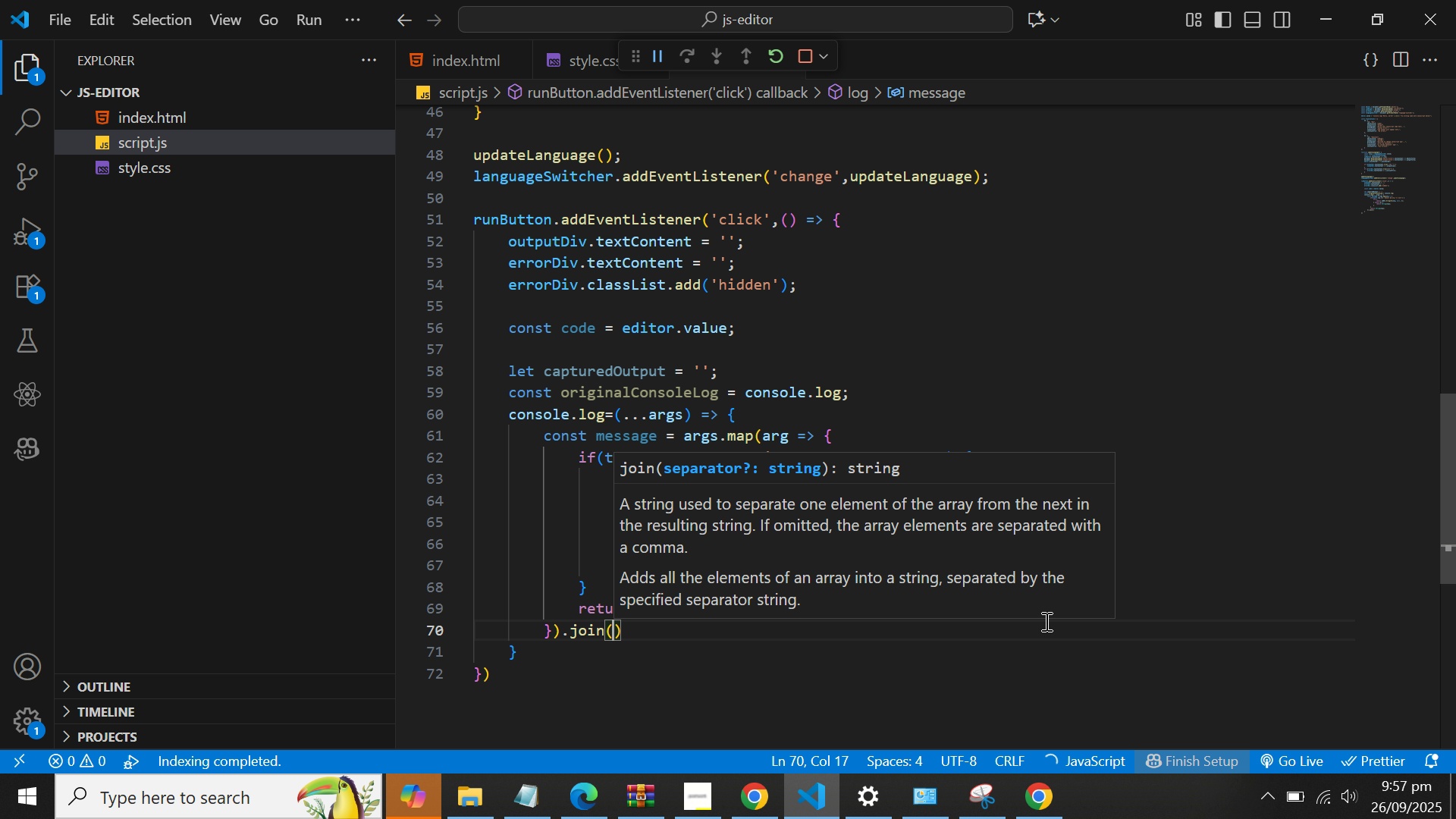 
key(Quote)
 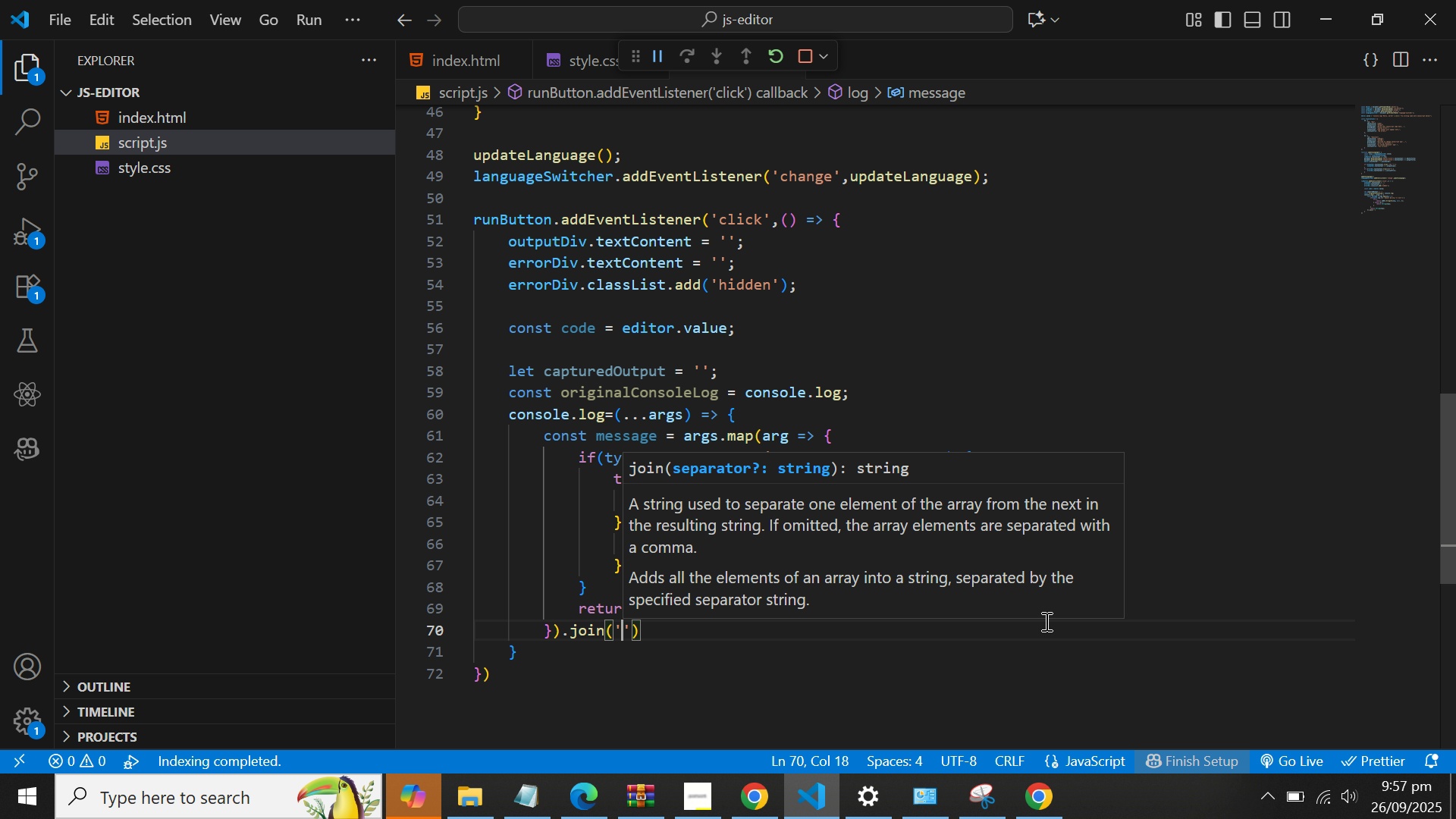 
key(Space)
 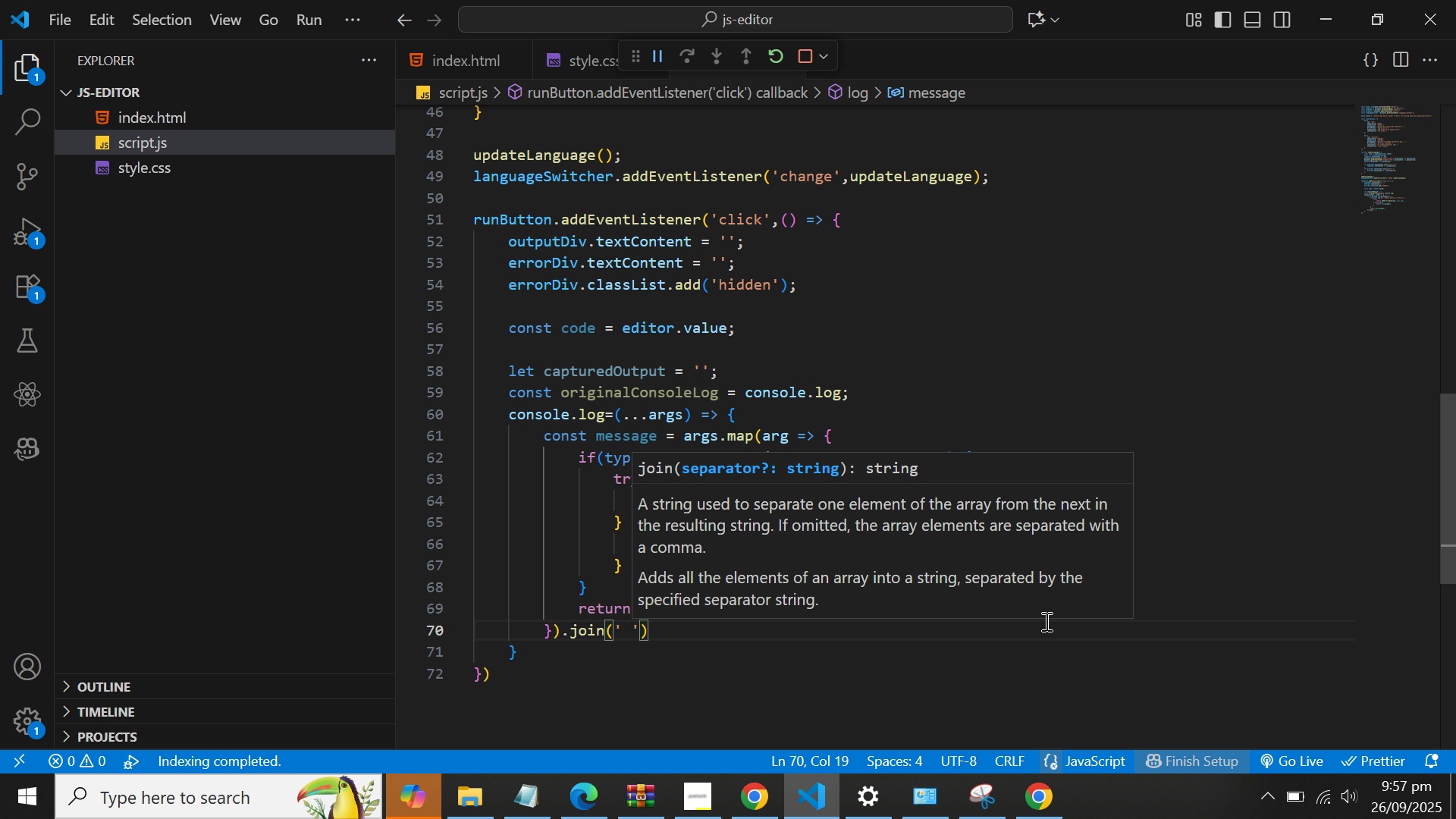 
key(Quote)
 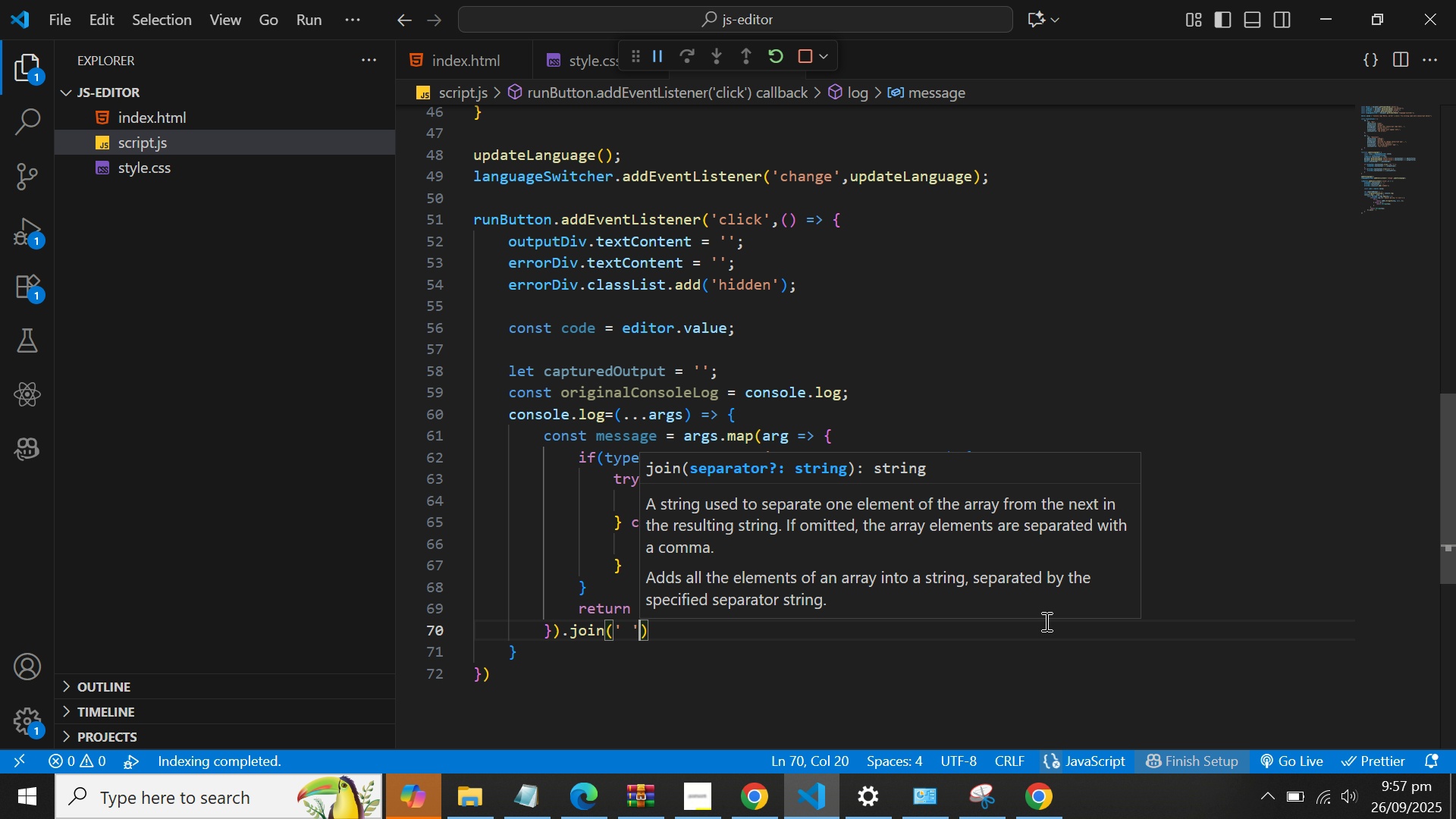 
key(ArrowRight)
 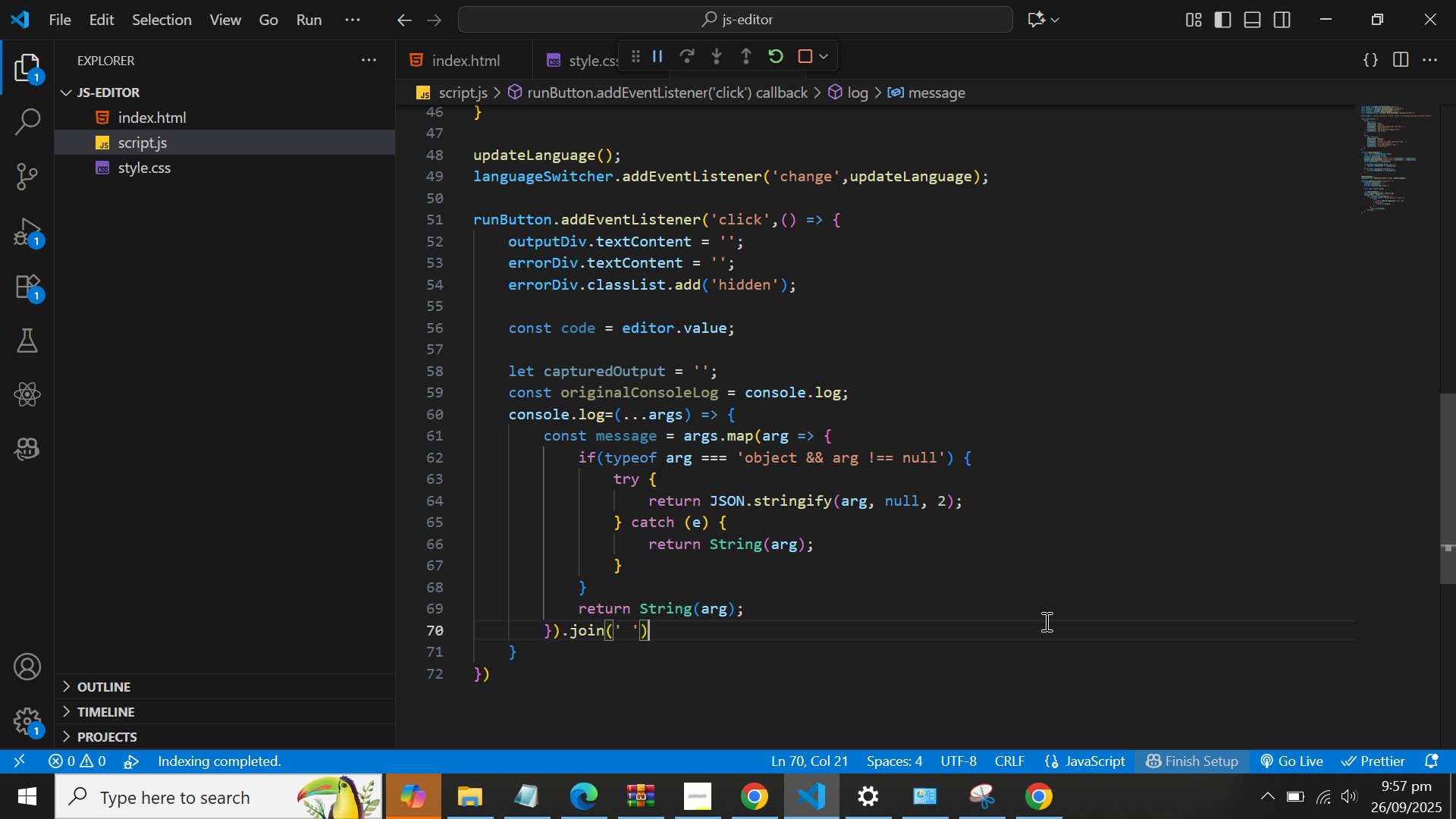 
key(Semicolon)
 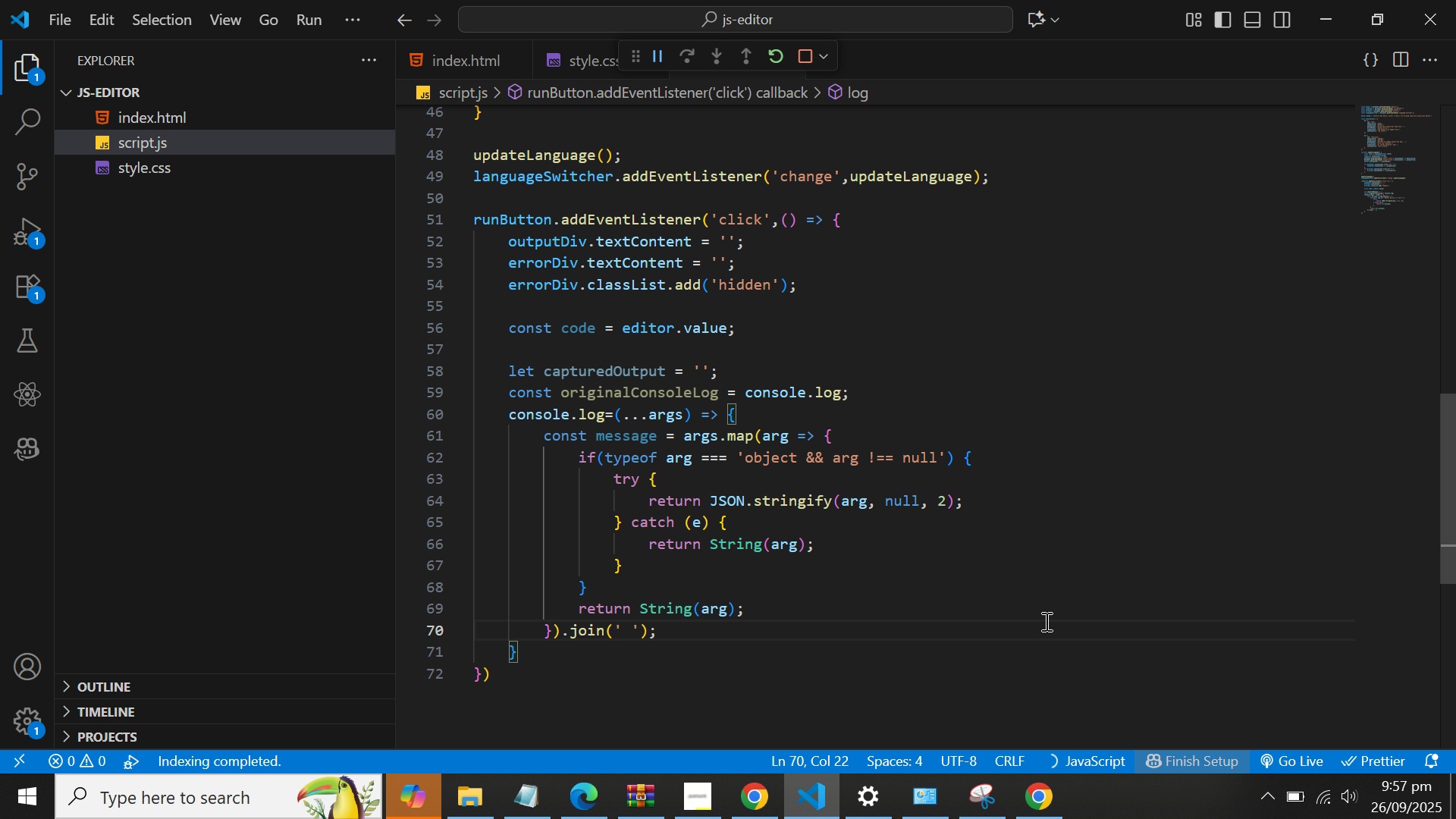 
key(Enter)
 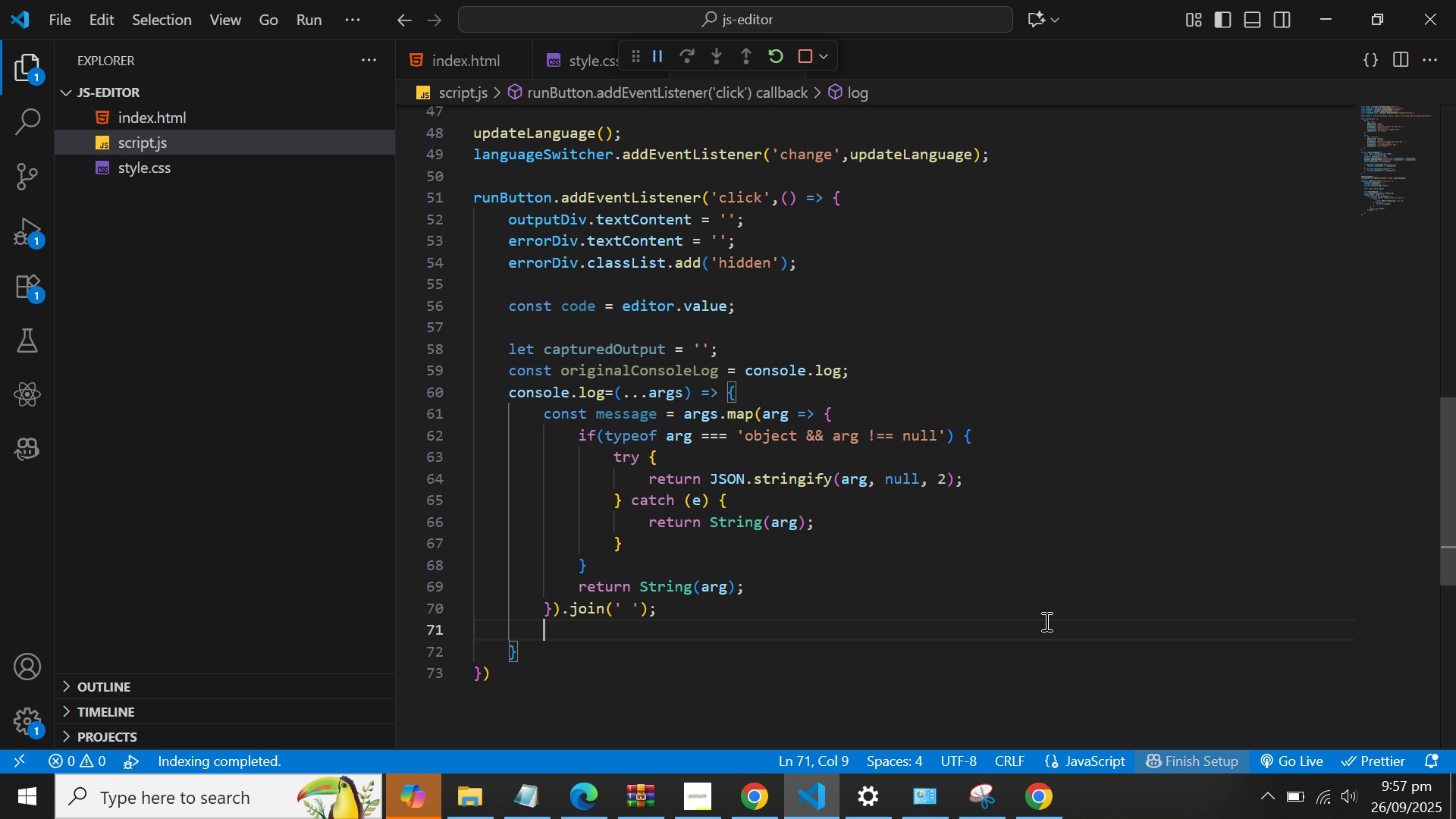 
type(captur)
 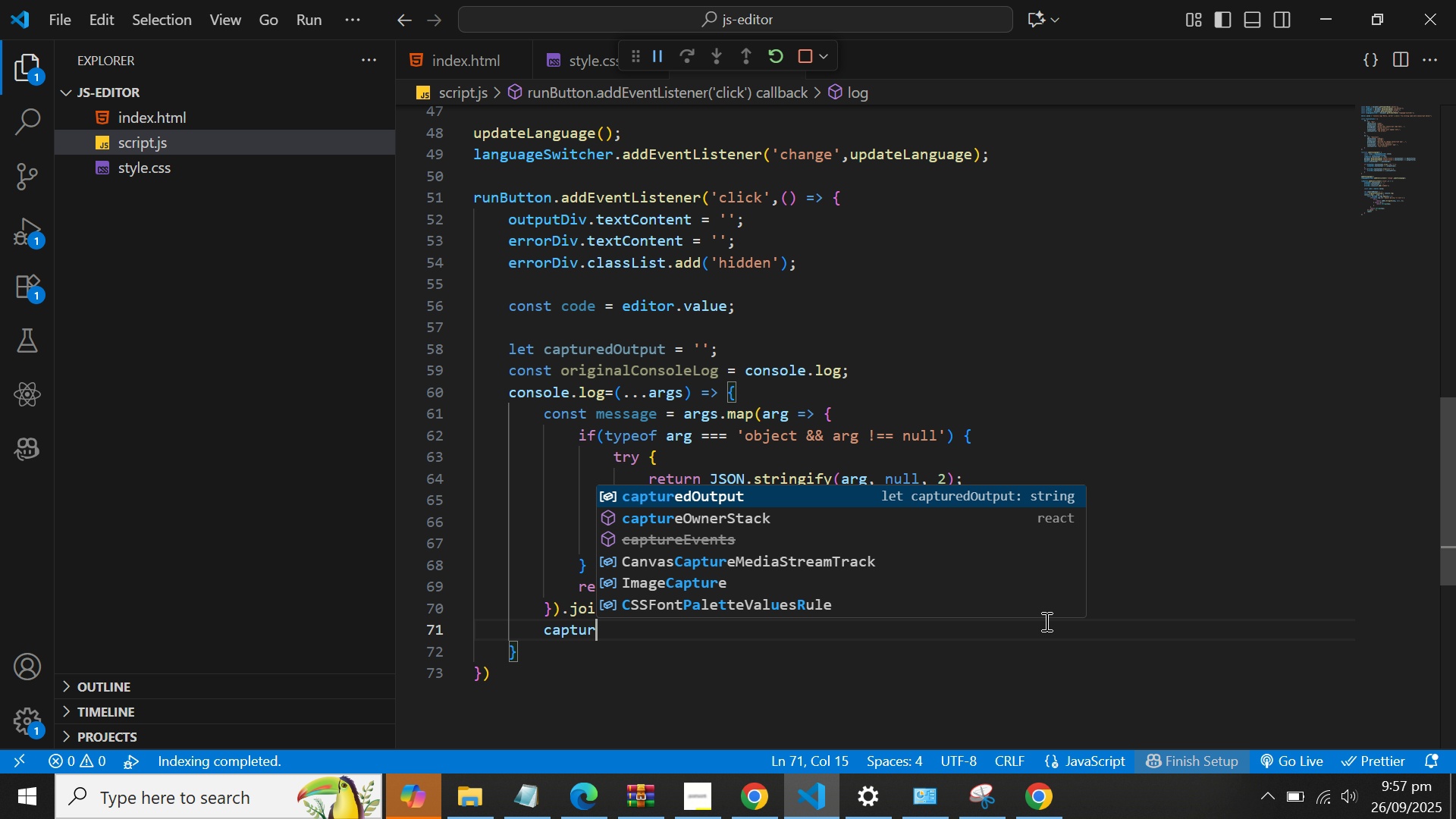 
key(Enter)
 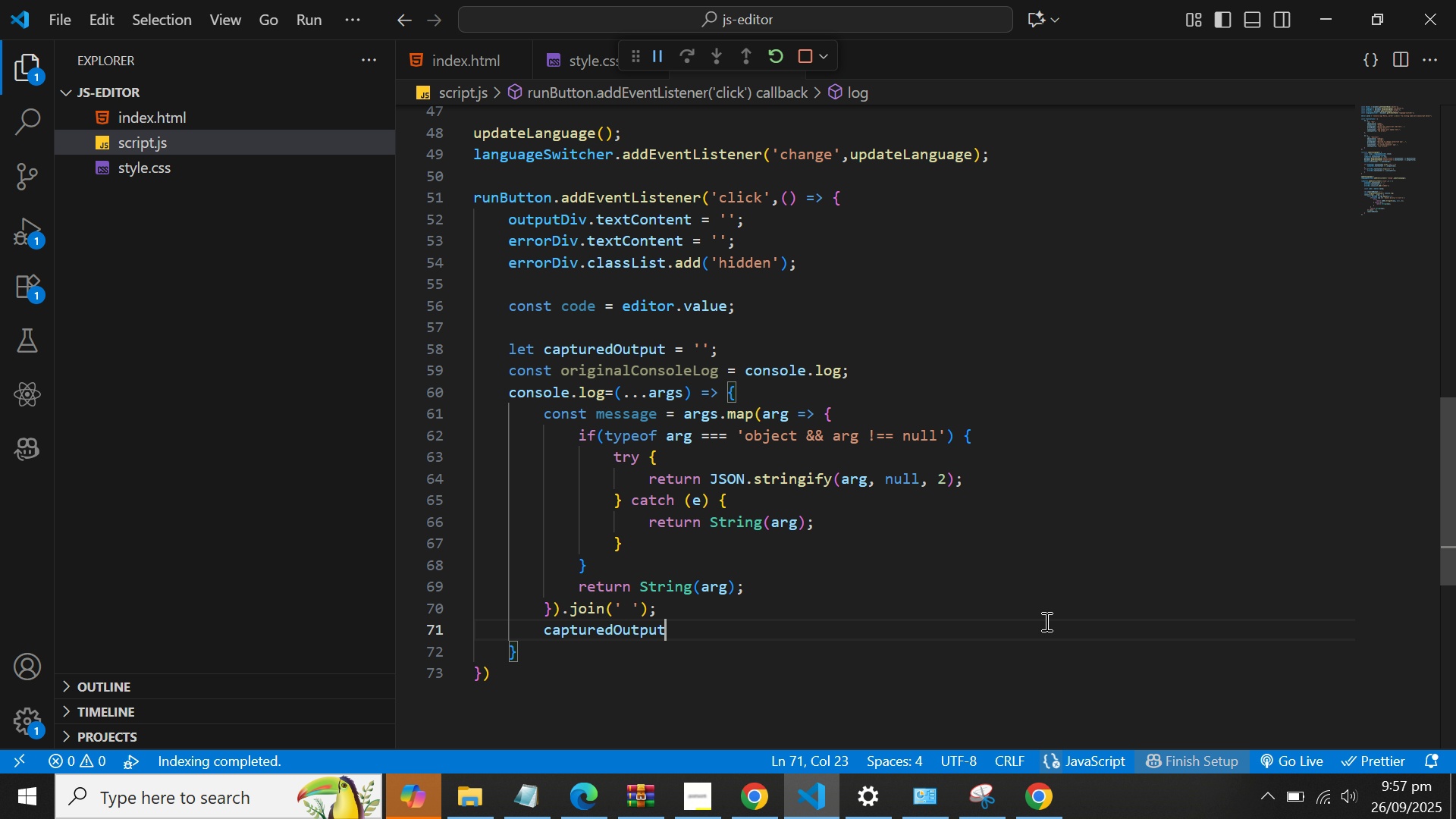 
type( += message +)
 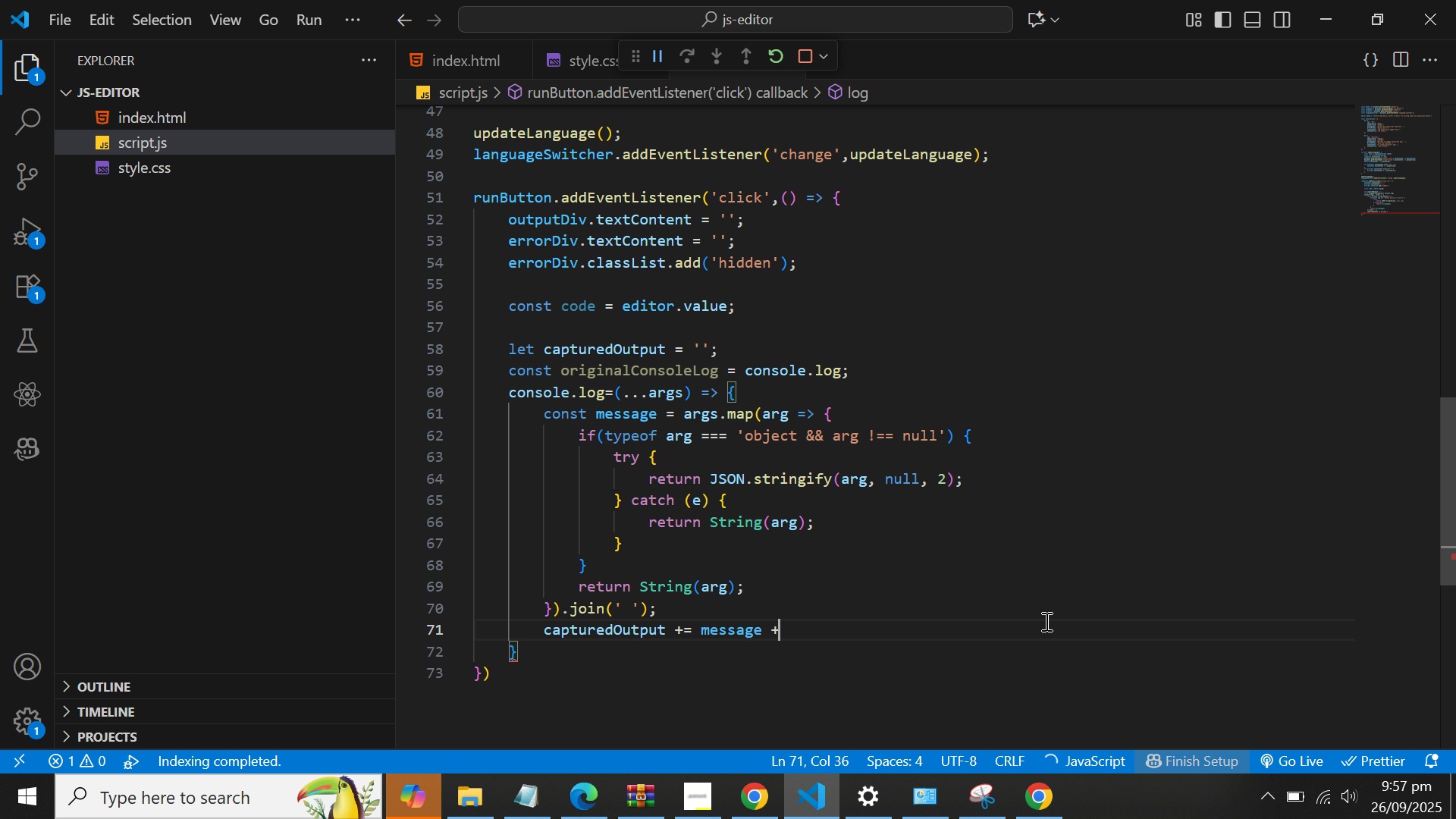 
key(Space)
 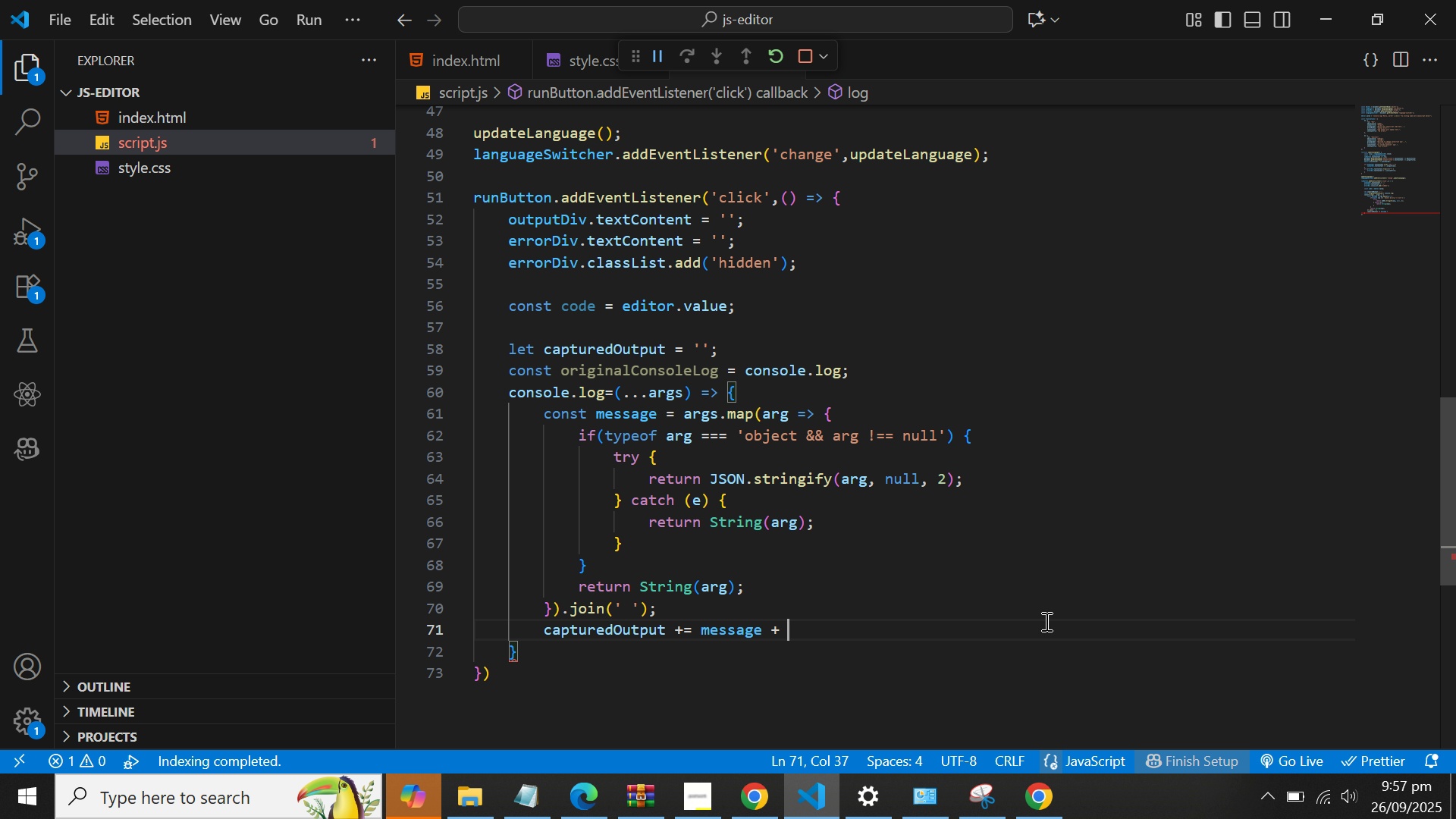 
key(1)
 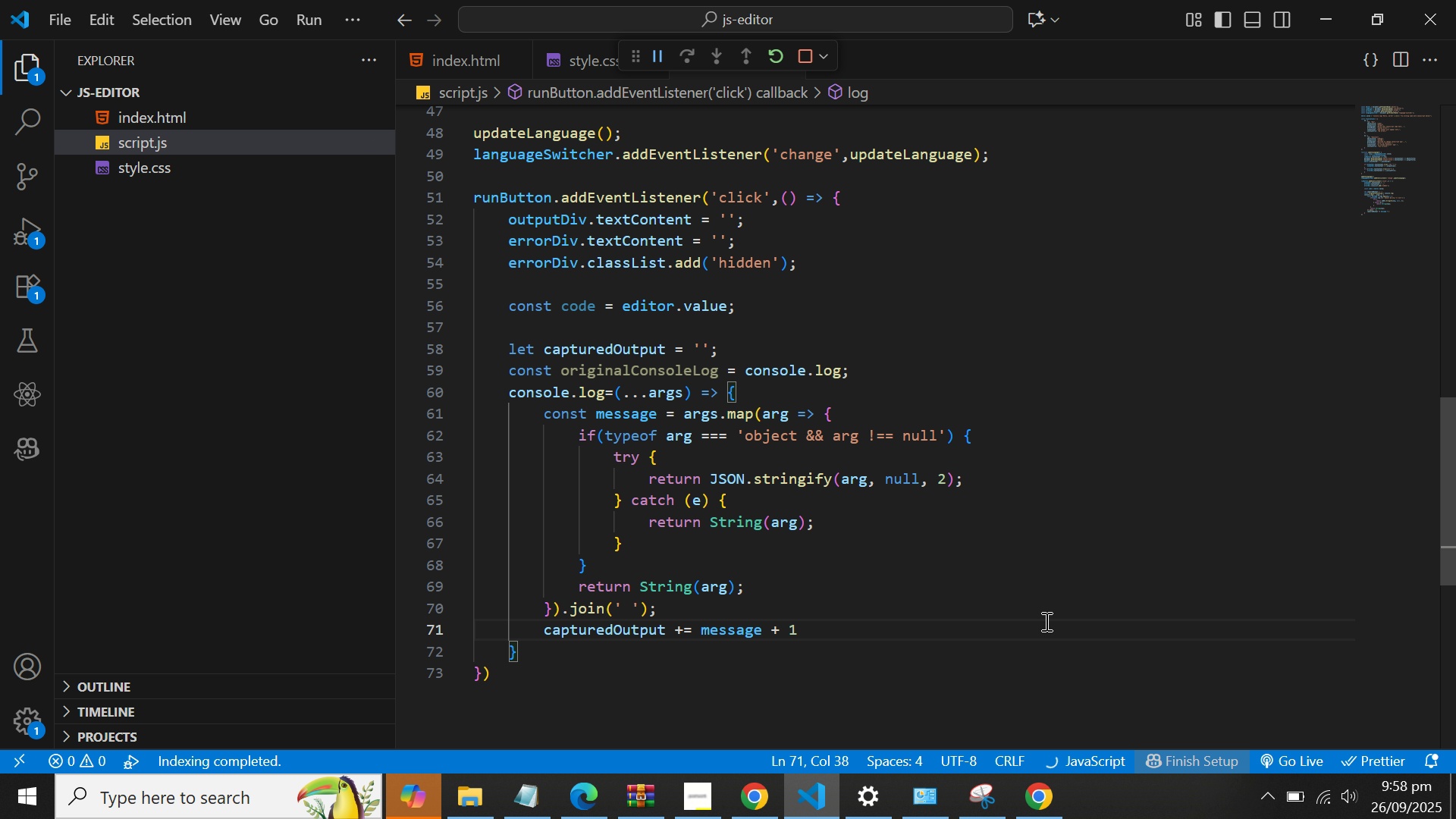 
key(Backspace)
 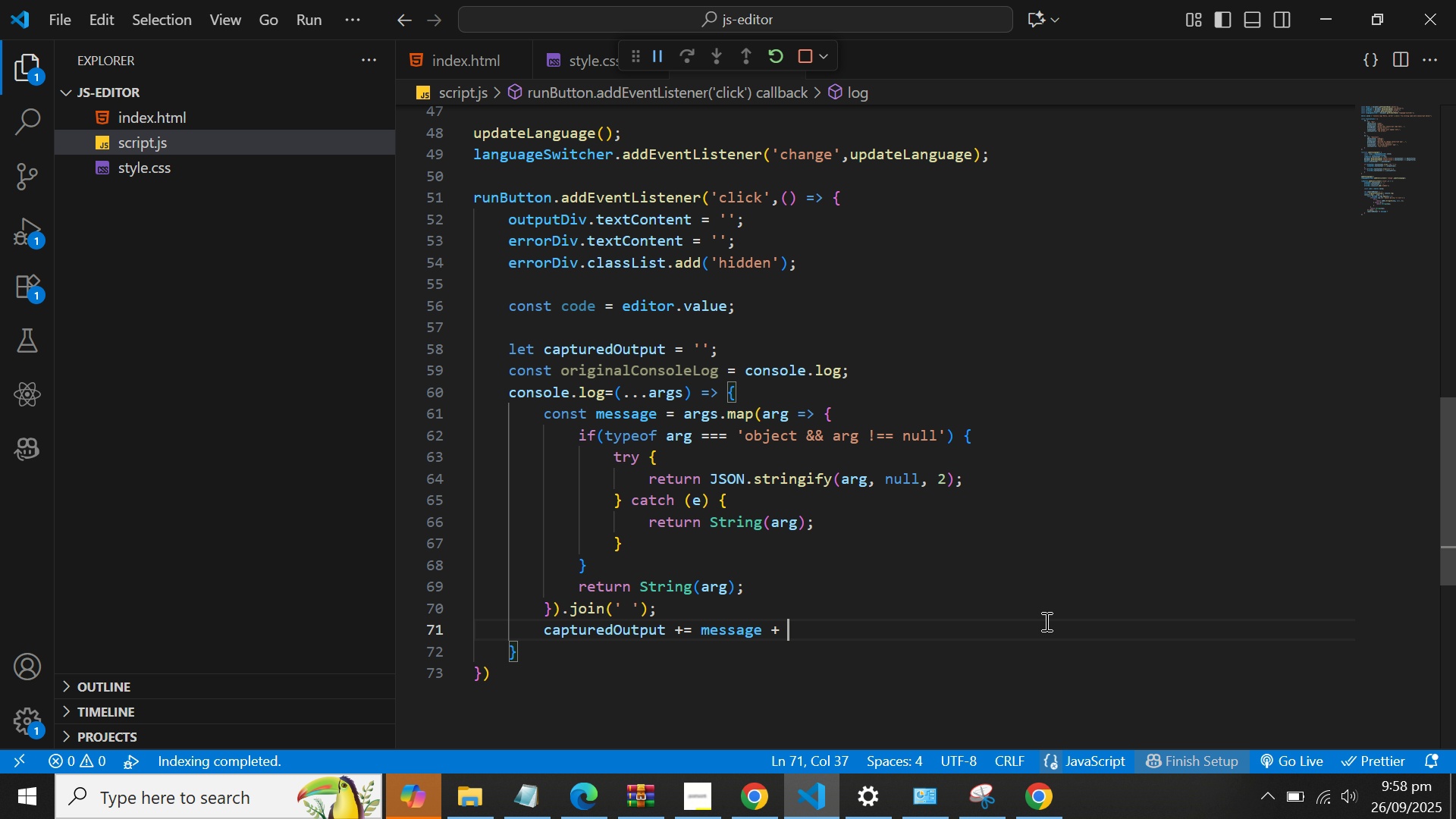 
key(Backquote)
 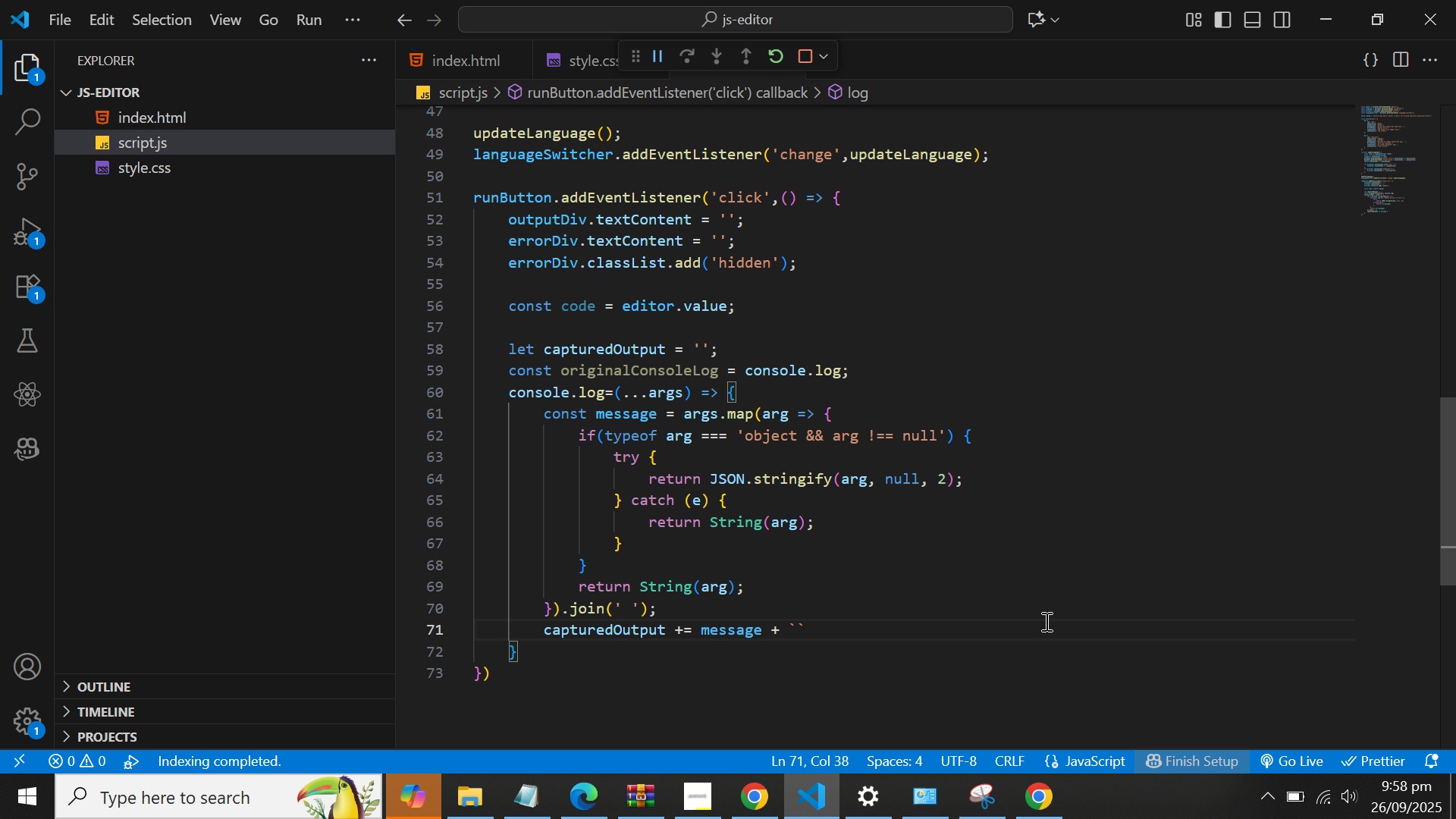 
key(Backslash)
 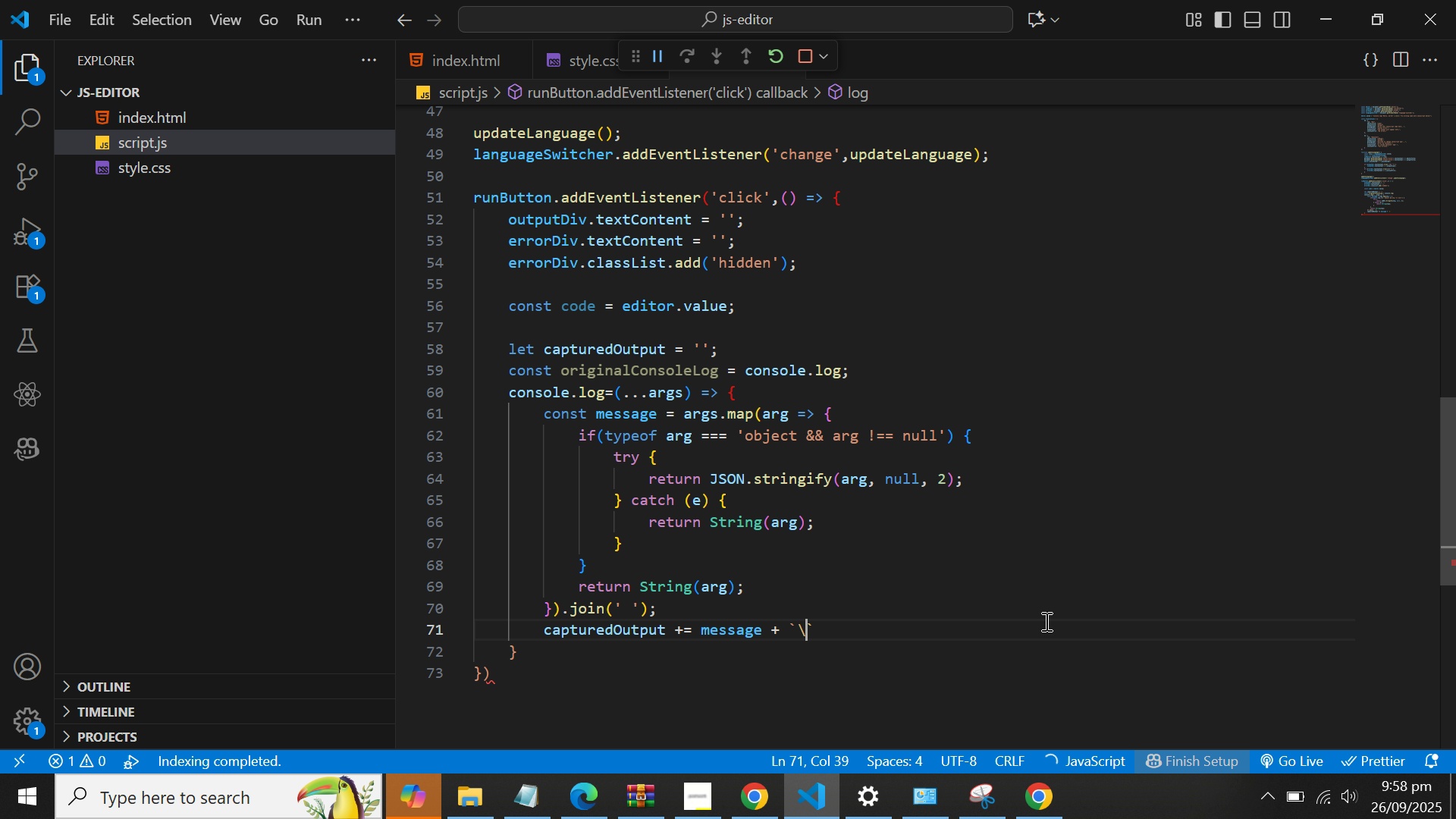 
key(N)
 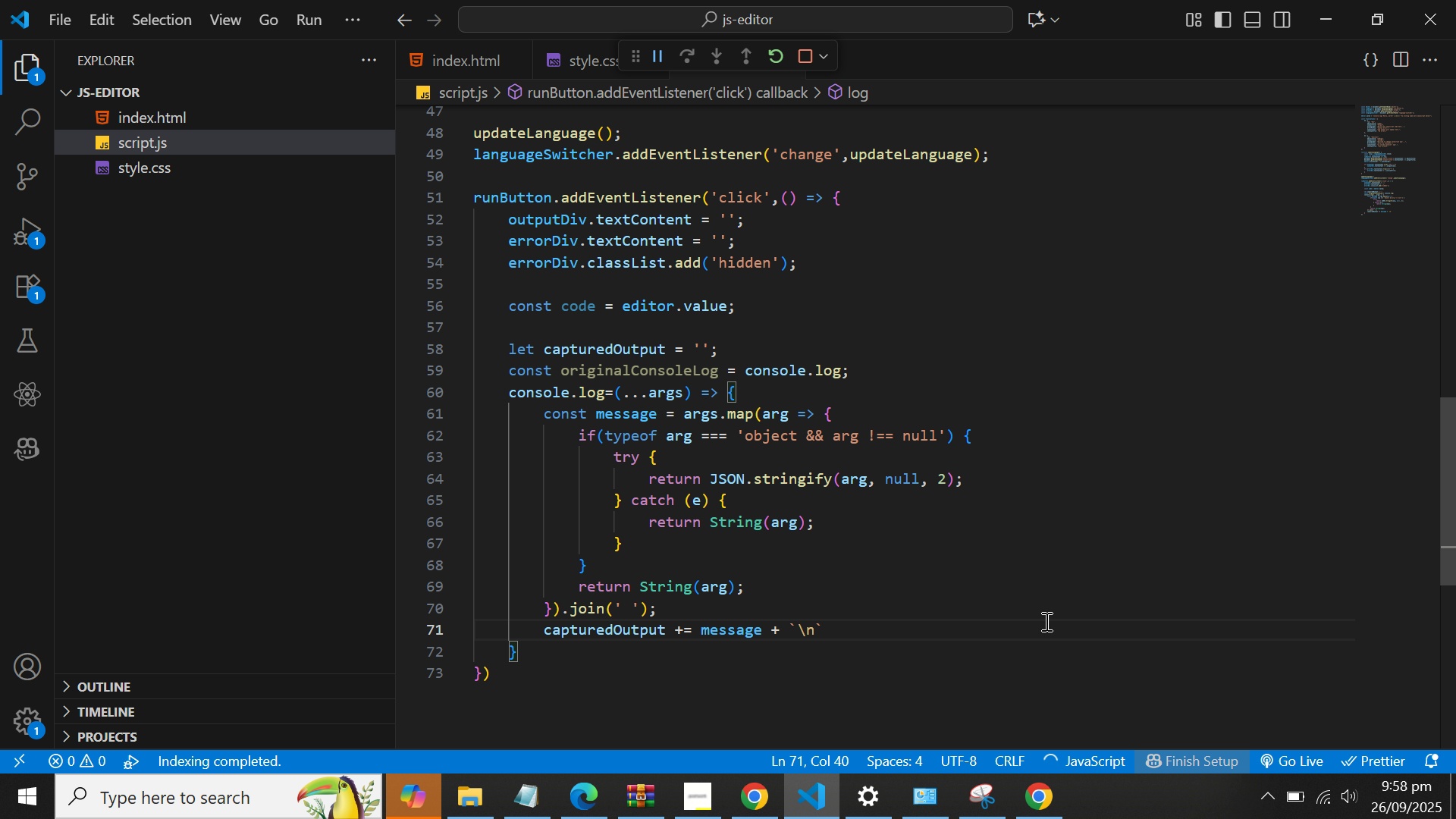 
key(ArrowRight)
 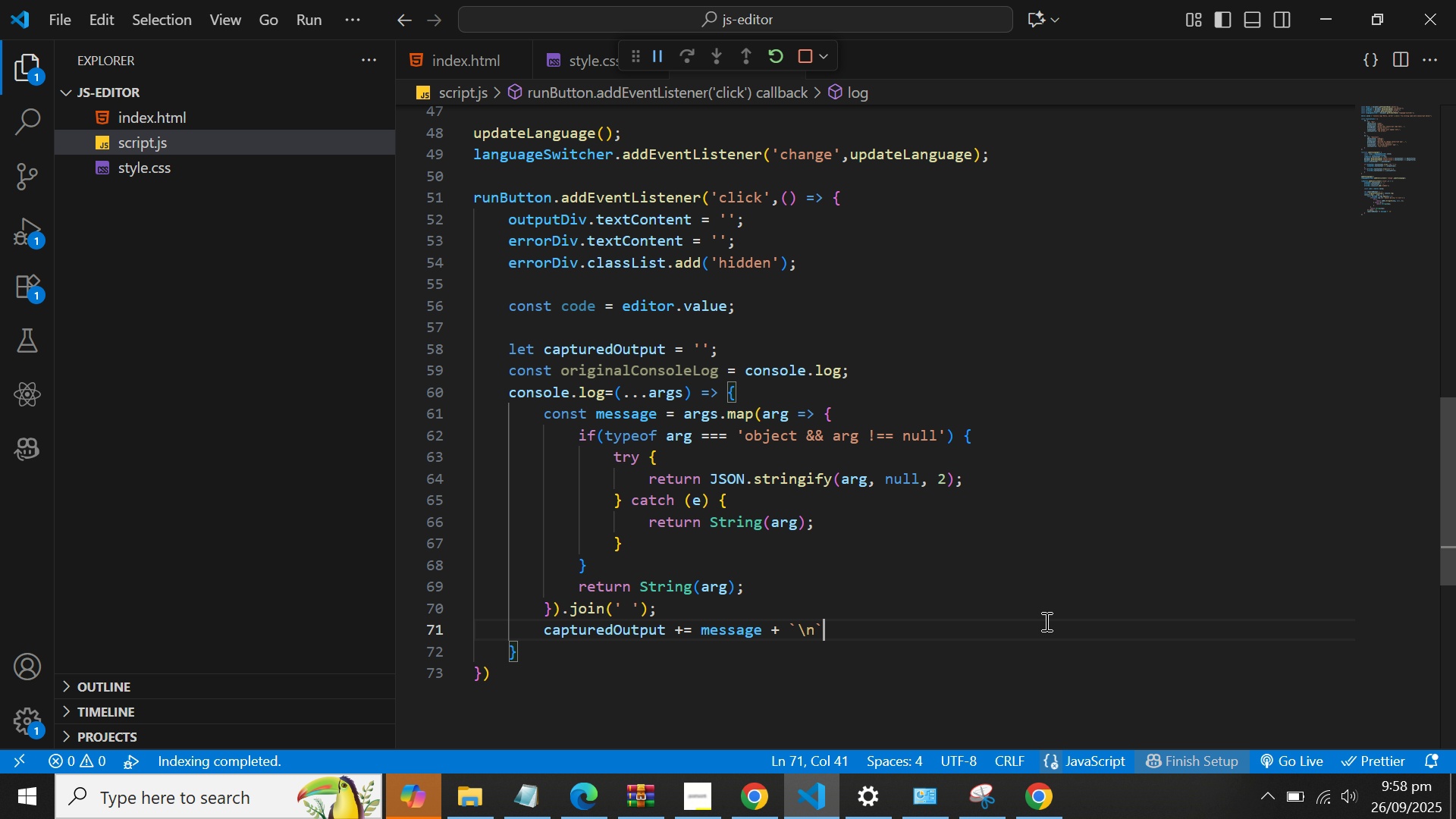 
key(ArrowRight)
 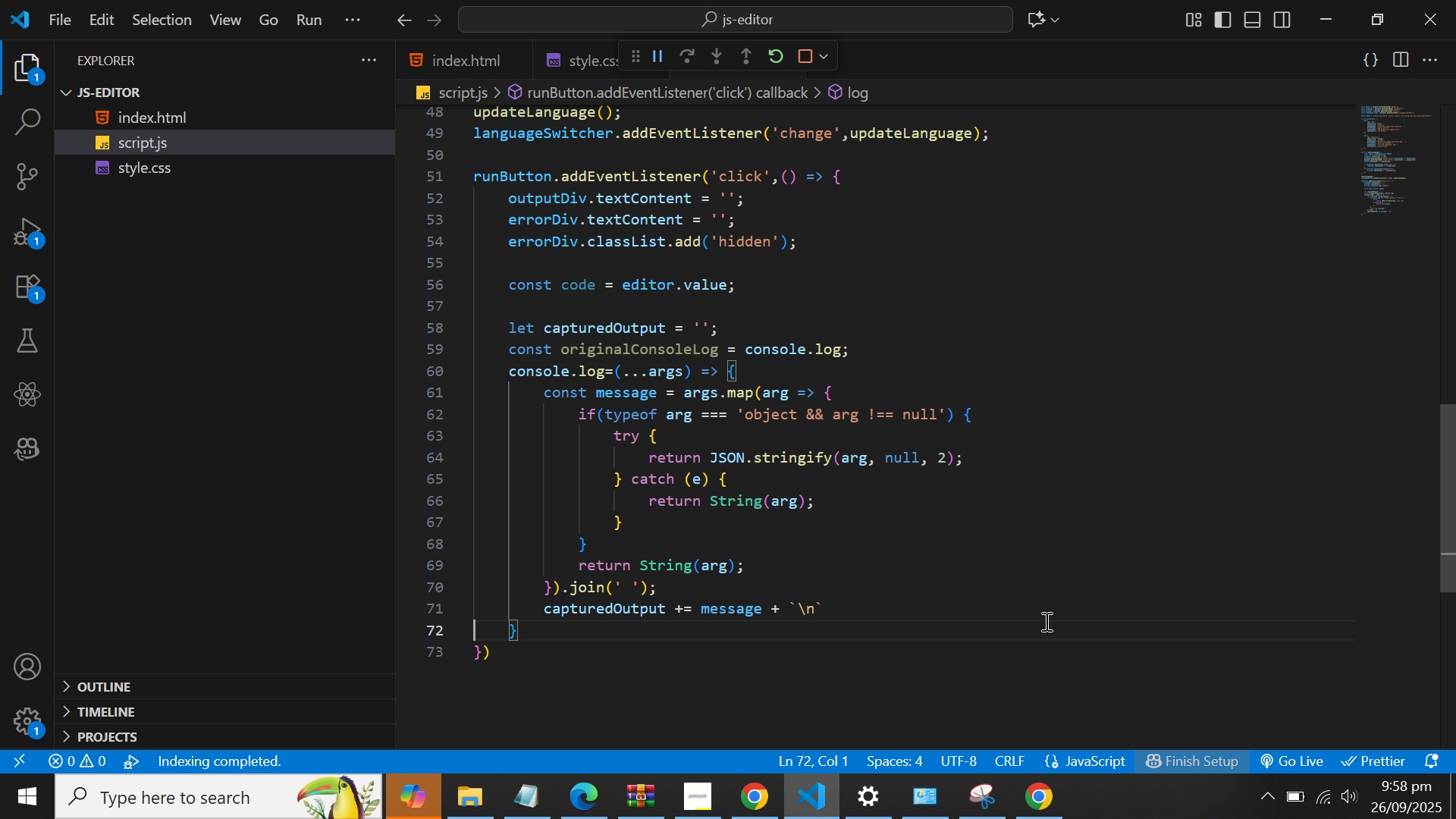 
key(ArrowLeft)
 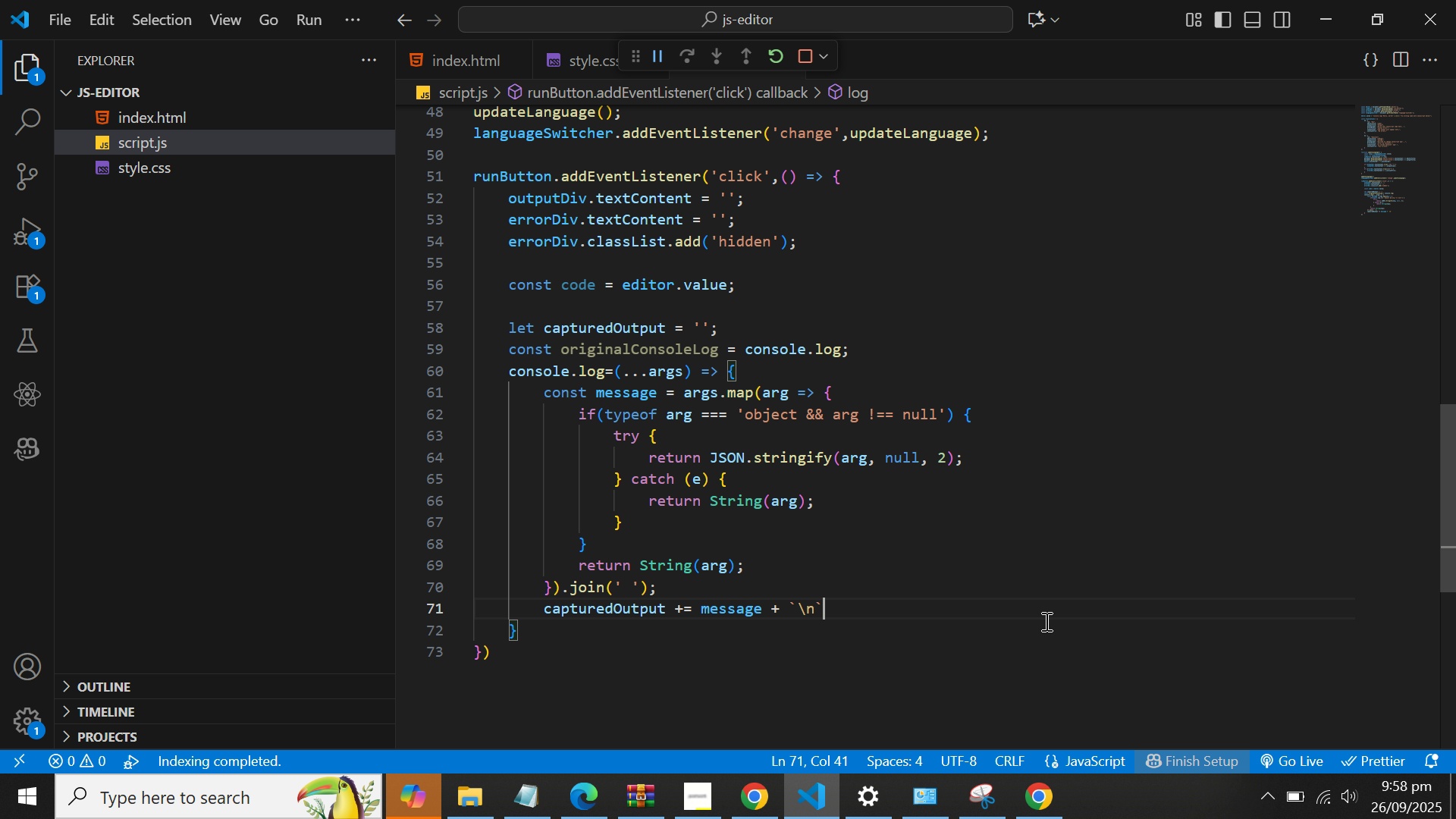 
key(Semicolon)
 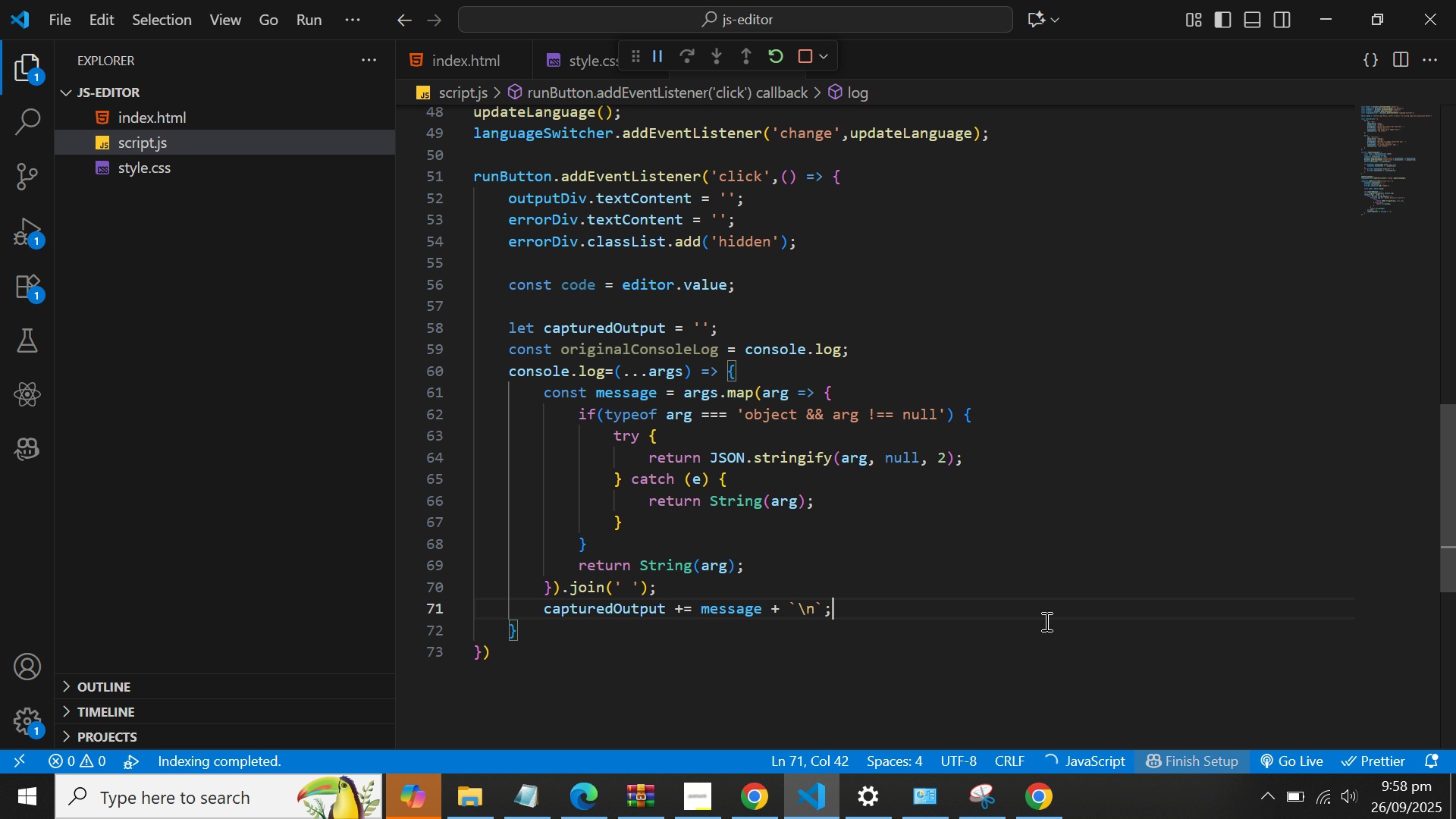 
key(ArrowDown)
 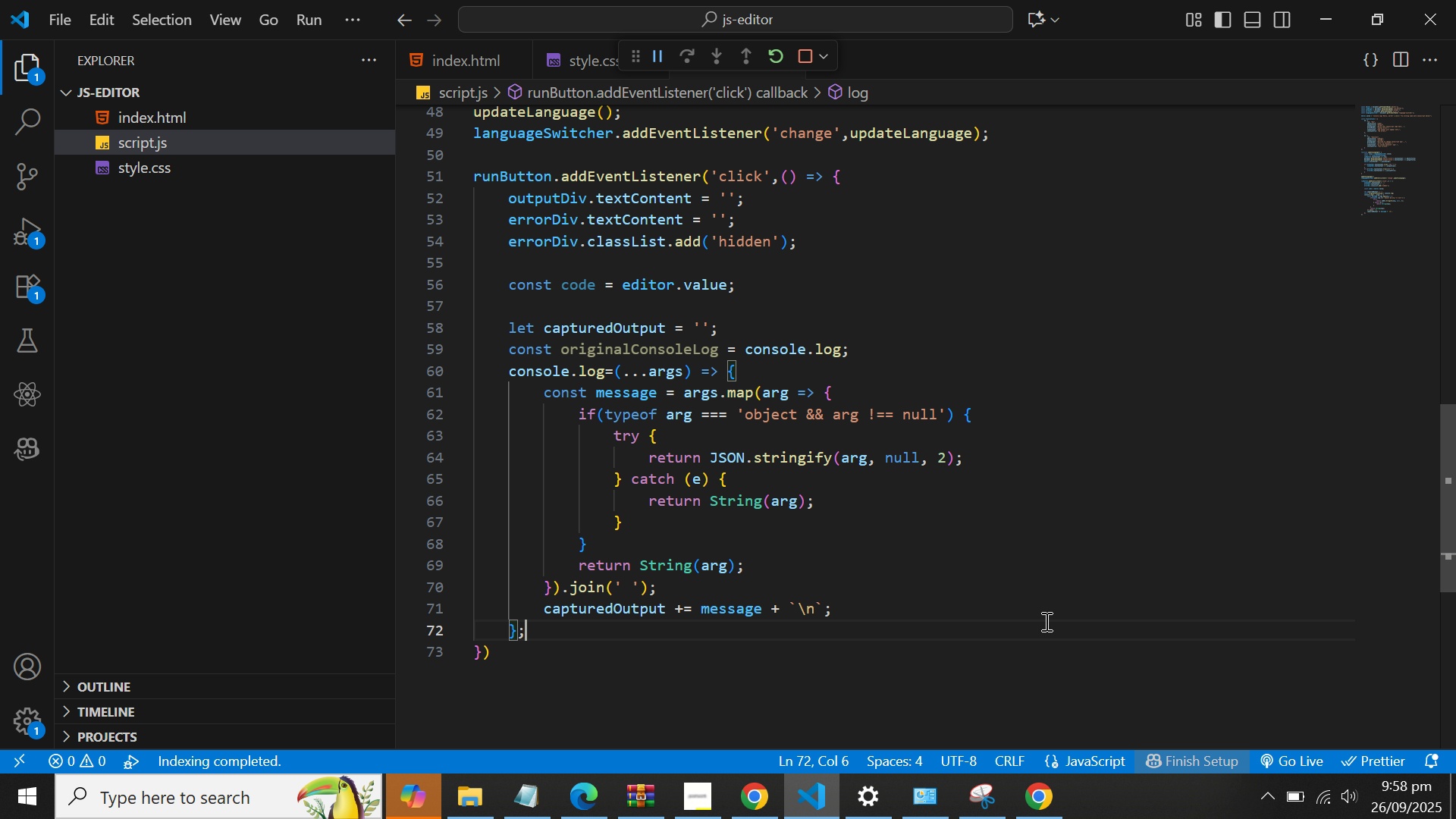 
key(Semicolon)
 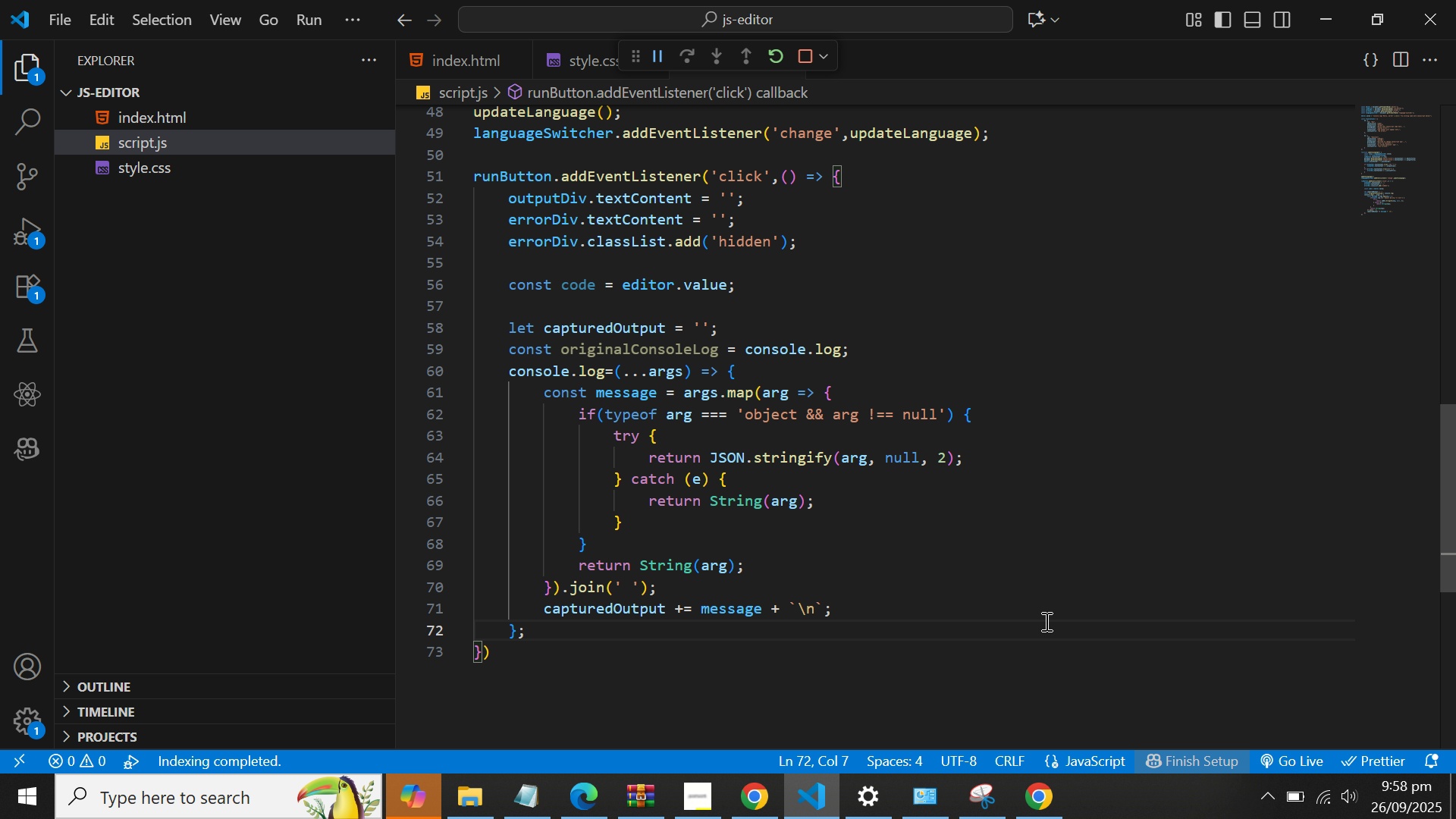 
wait(10.33)
 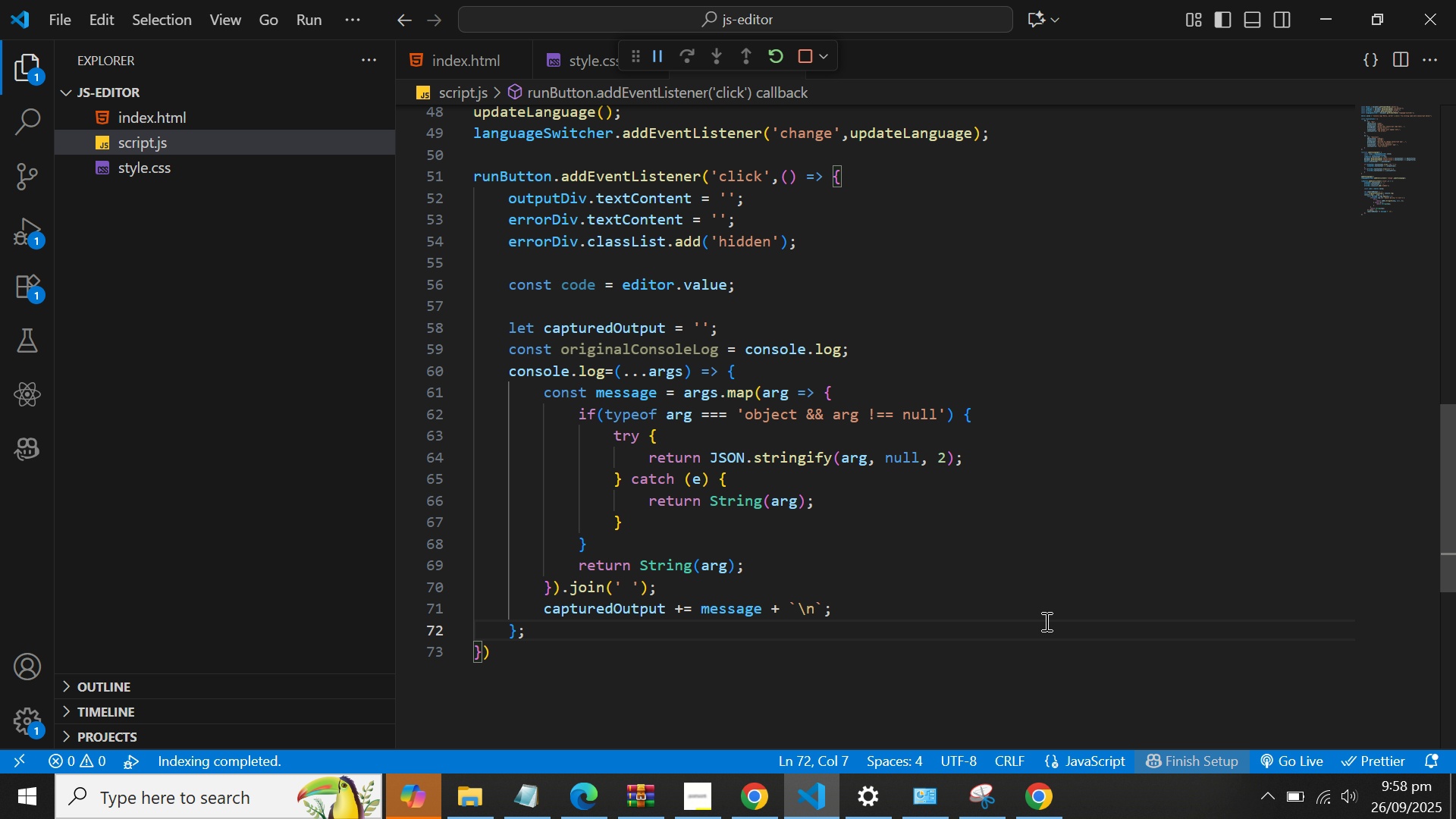 
key(ArrowDown)
 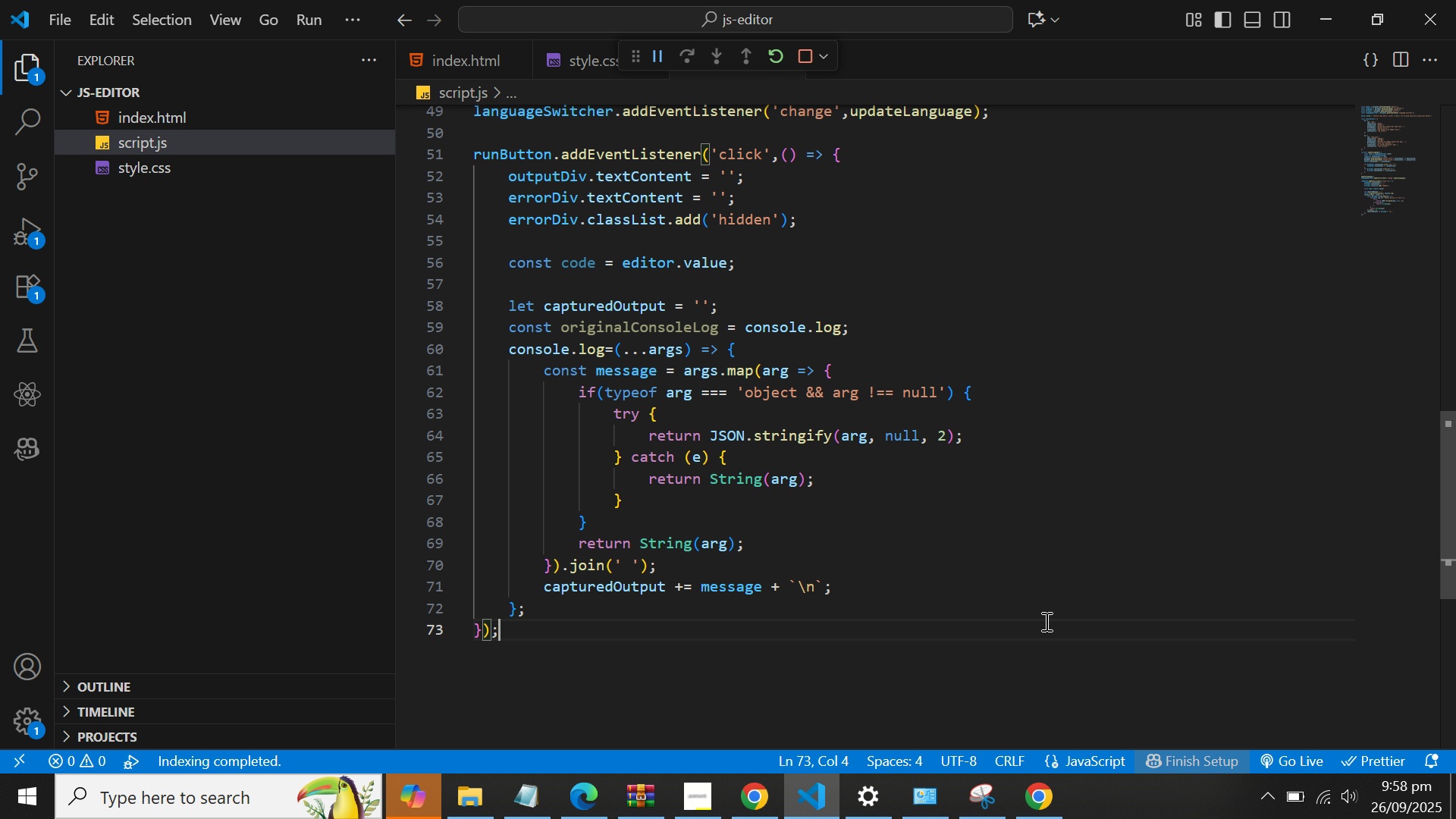 
key(Semicolon)
 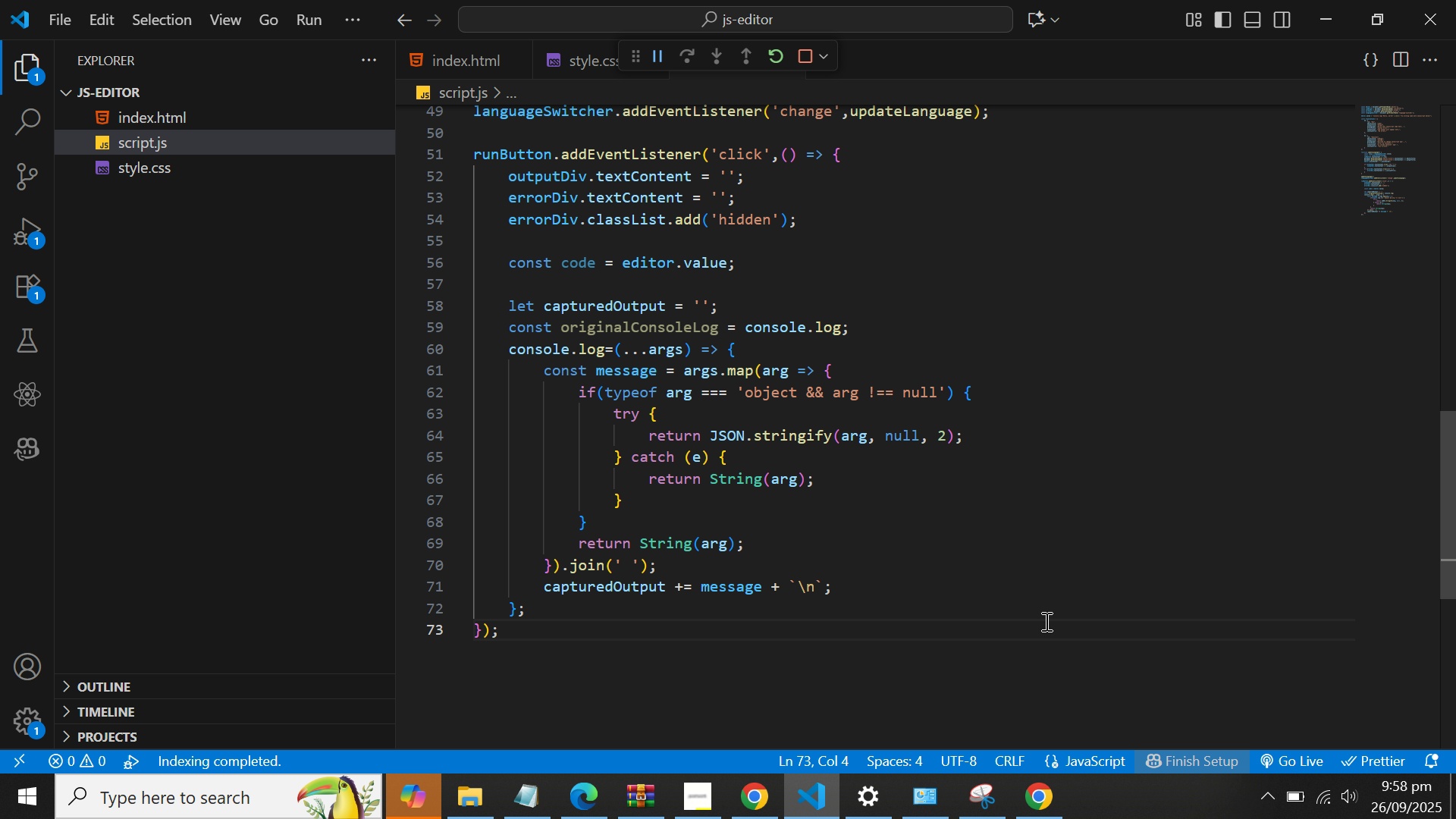 
key(Control+S)
 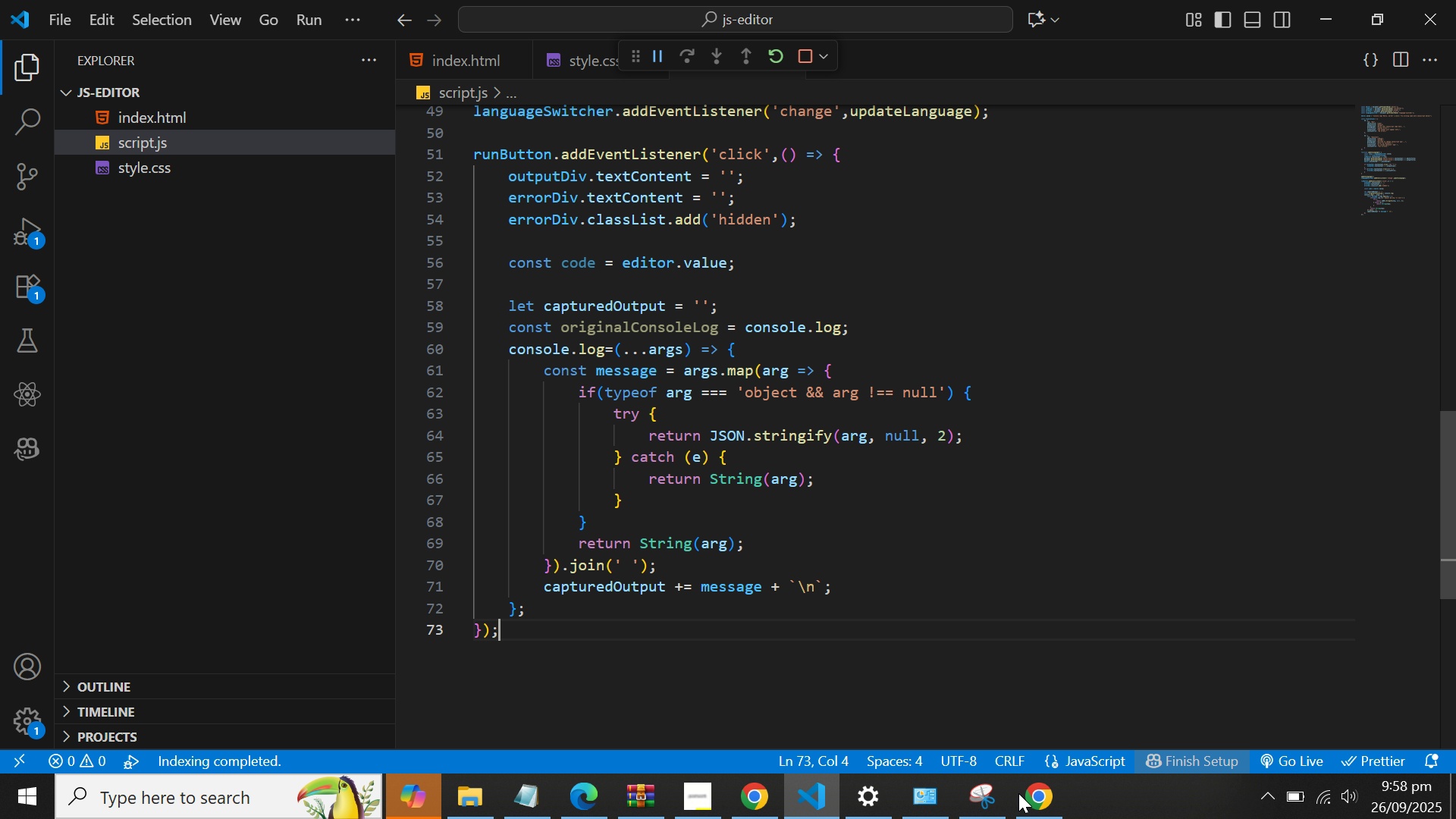 
left_click_drag(start_coordinate=[1049, 810], to_coordinate=[1053, 809])
 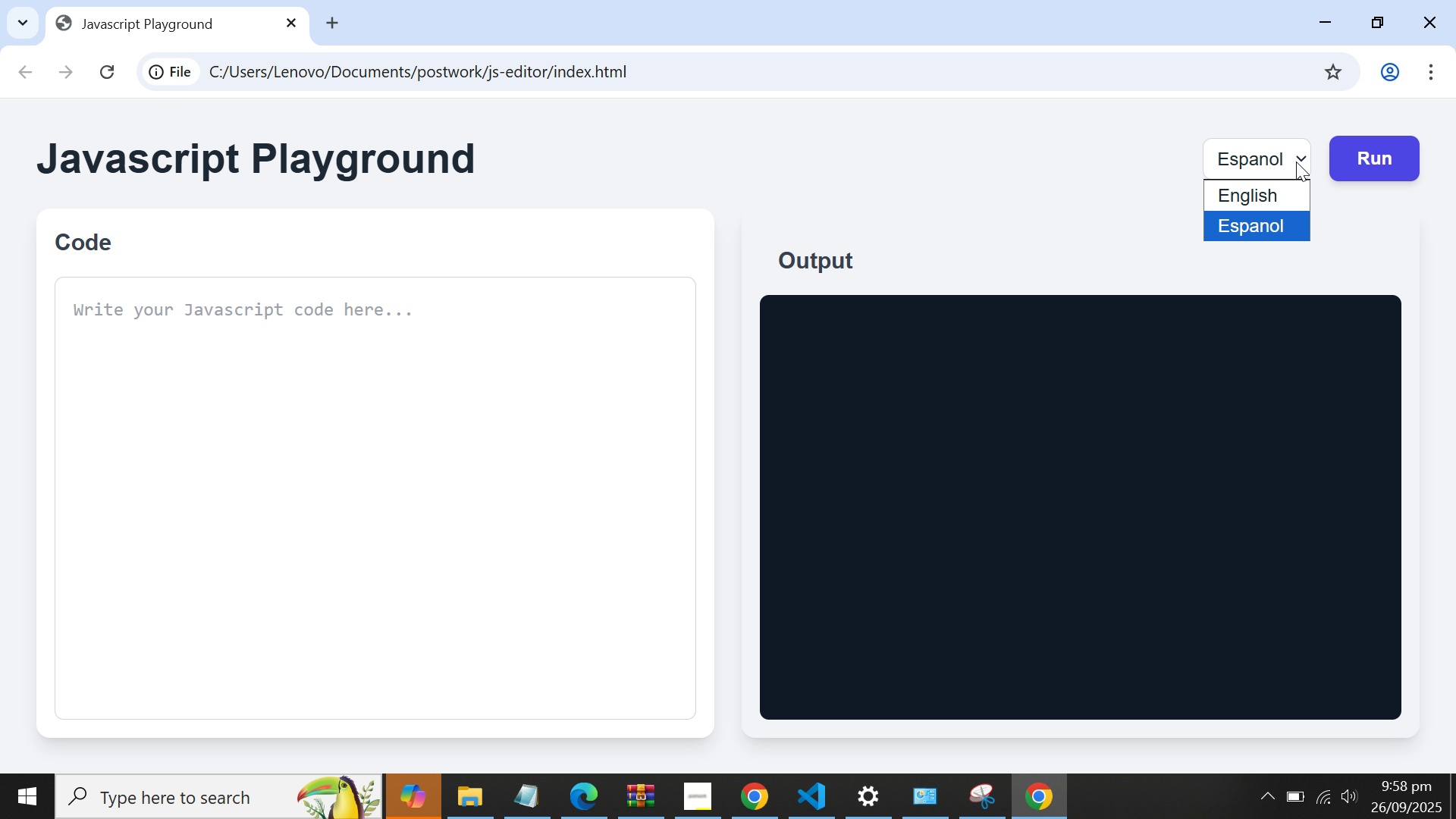 
left_click([1273, 190])
 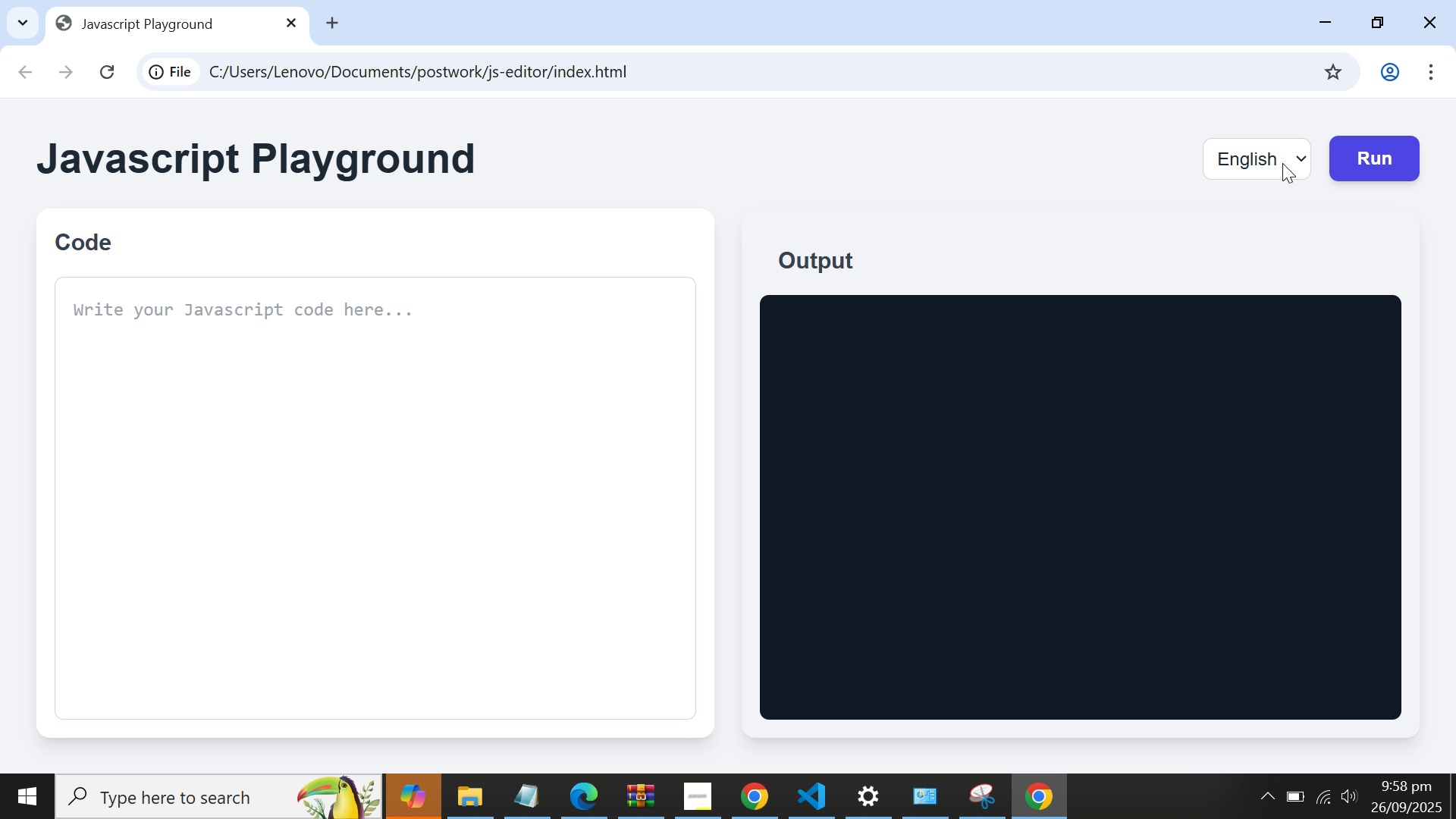 
left_click([1282, 163])
 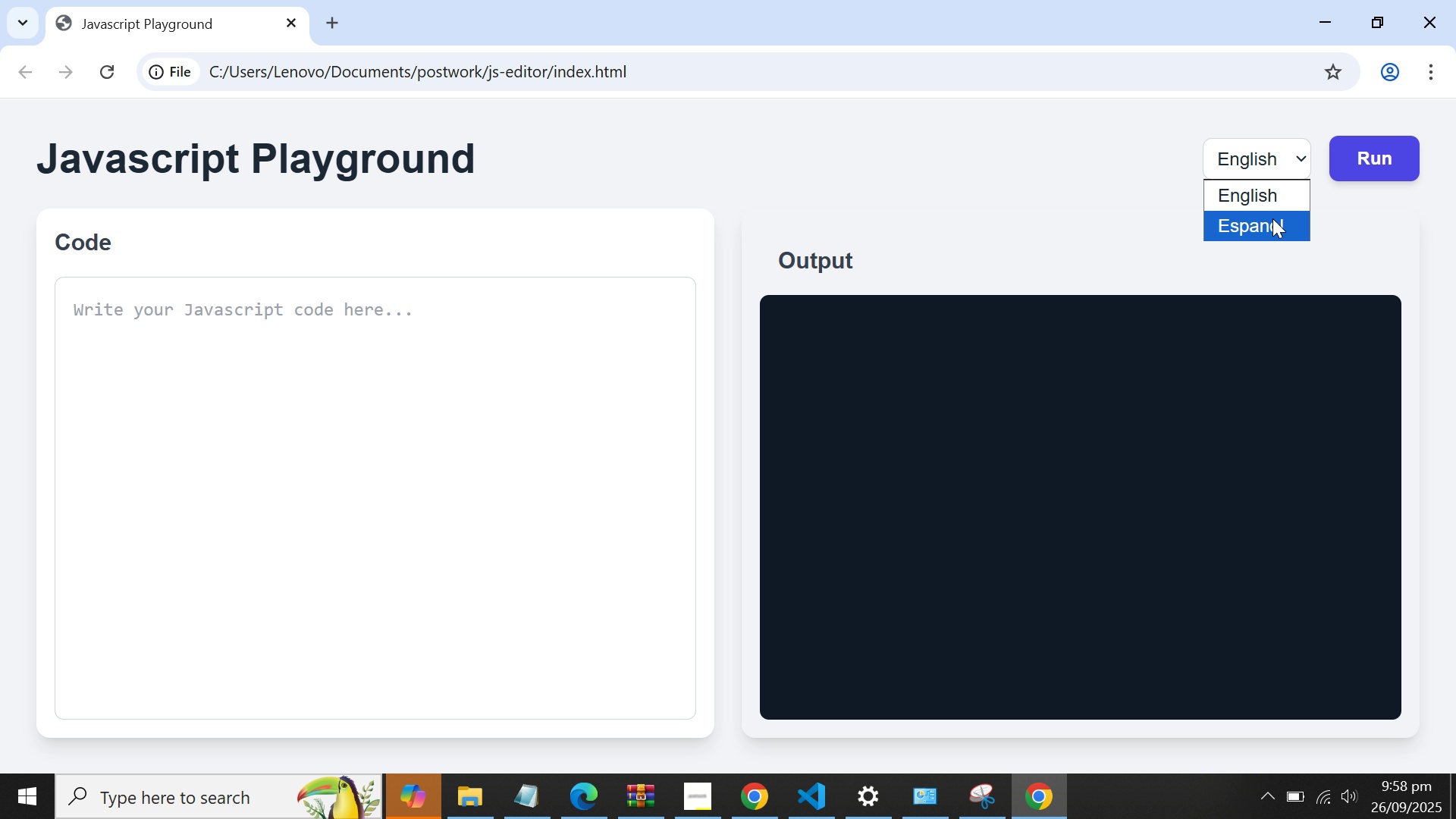 
left_click([1272, 218])
 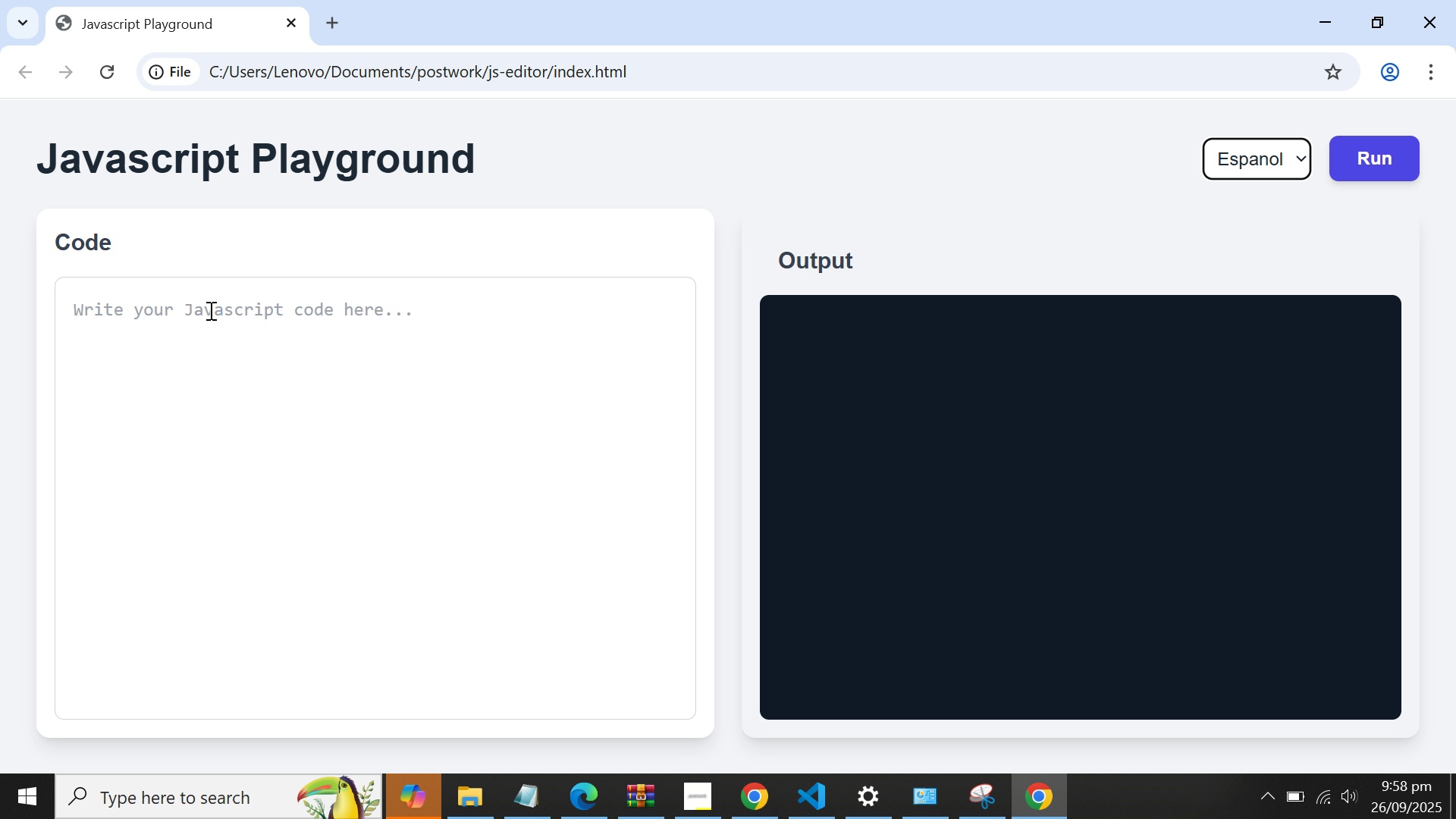 
left_click([209, 310])
 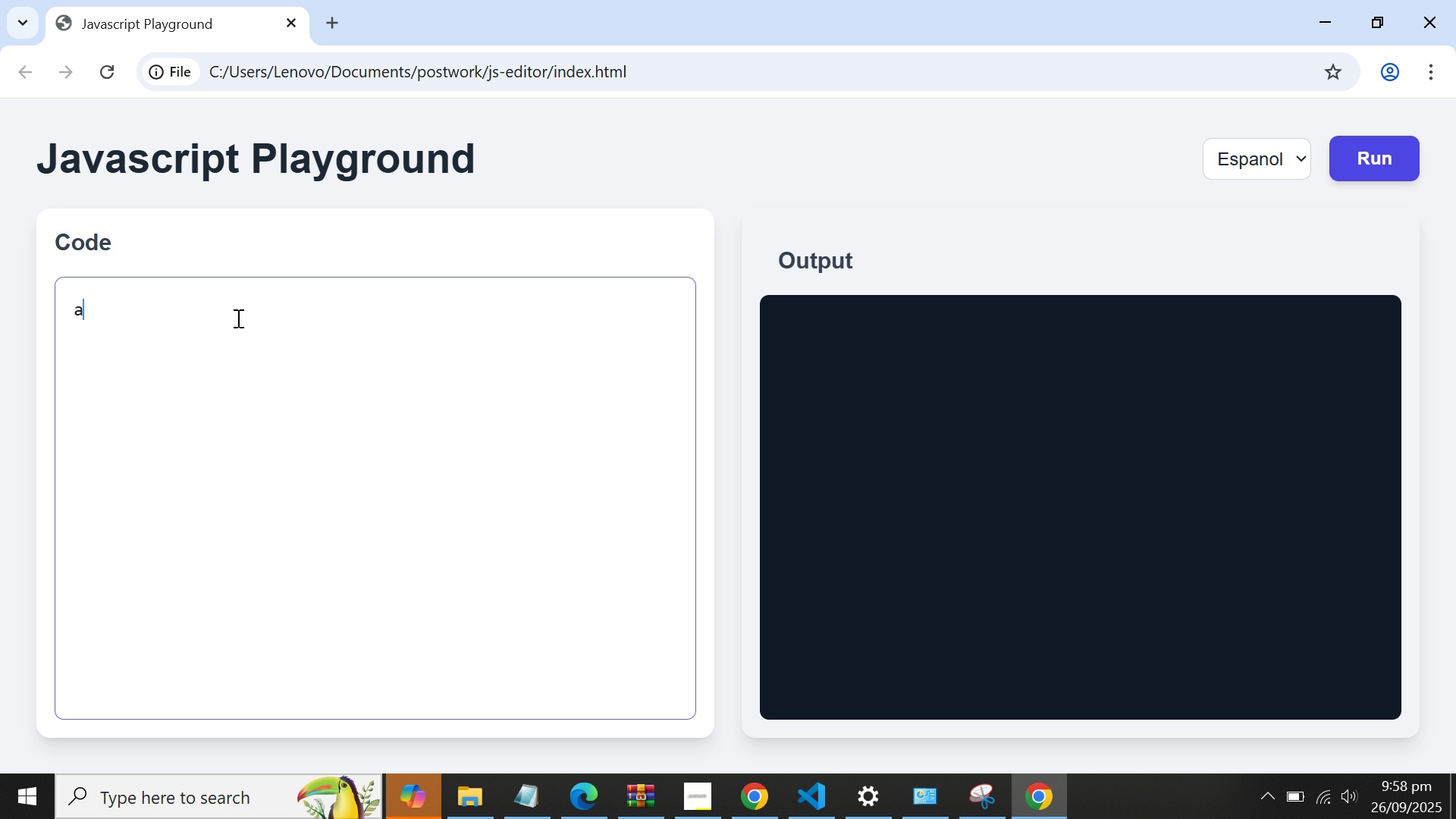 
type(alert('hello);)
 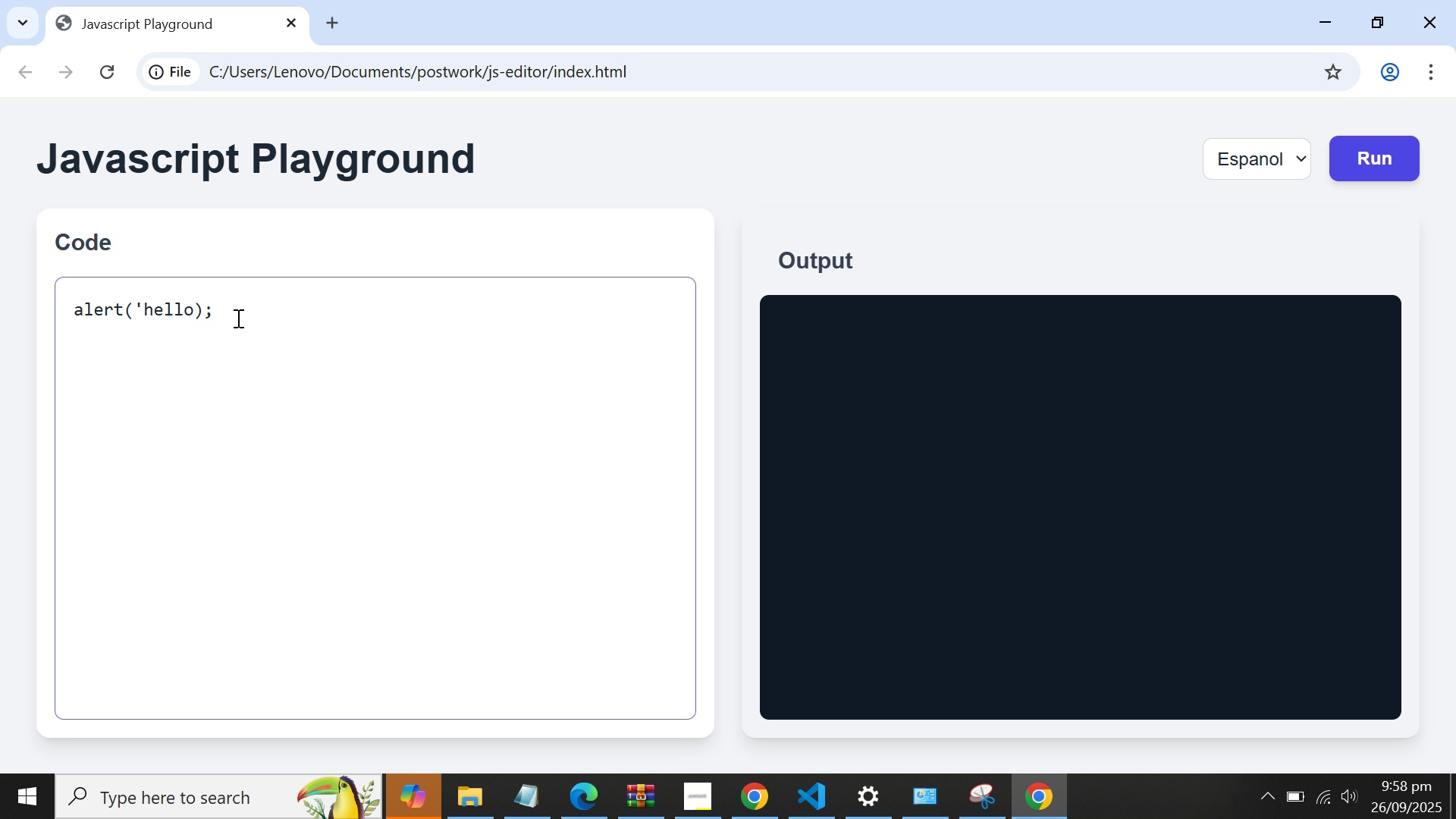 
left_click([1363, 139])
 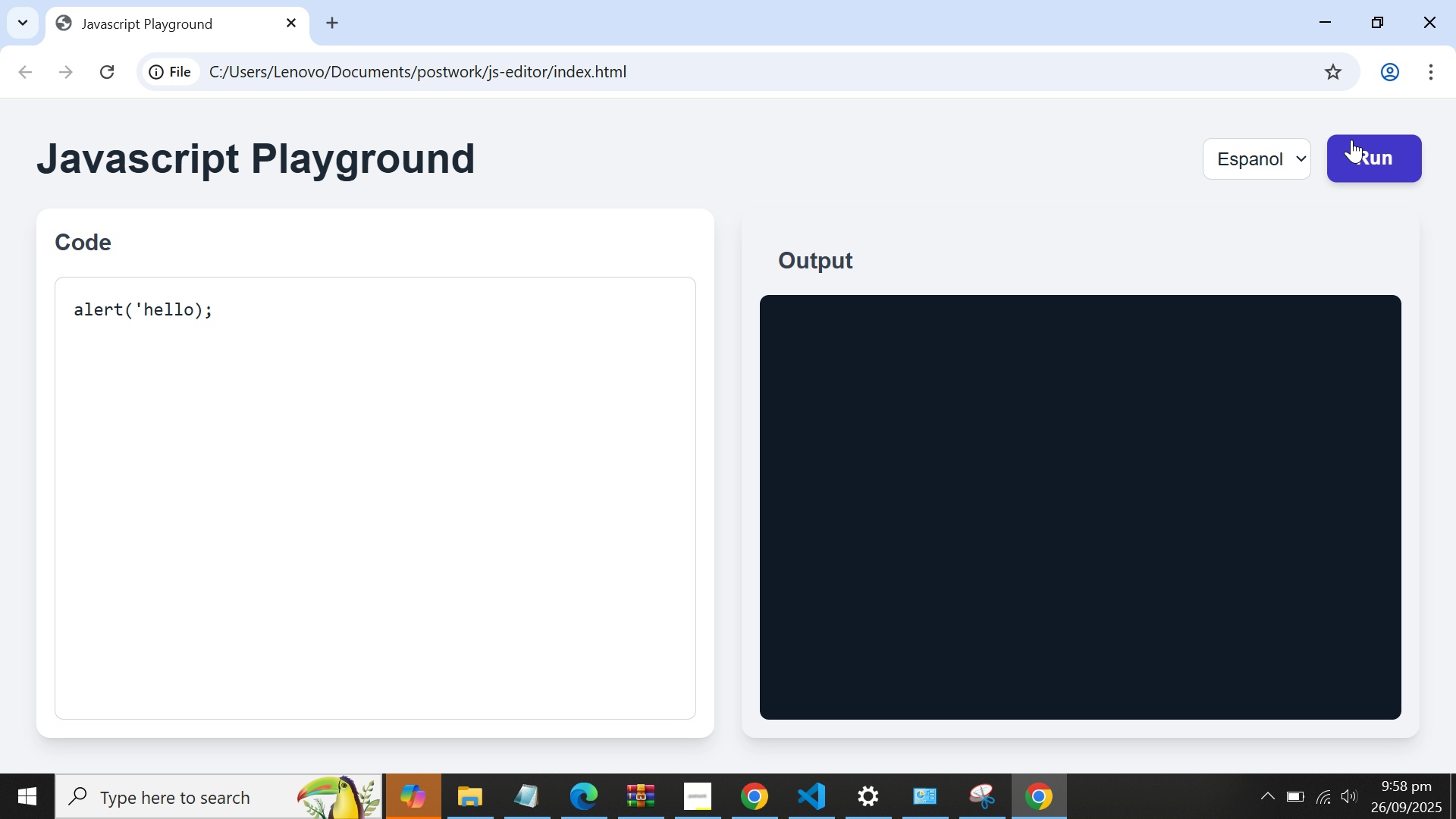 
left_click([1352, 140])
 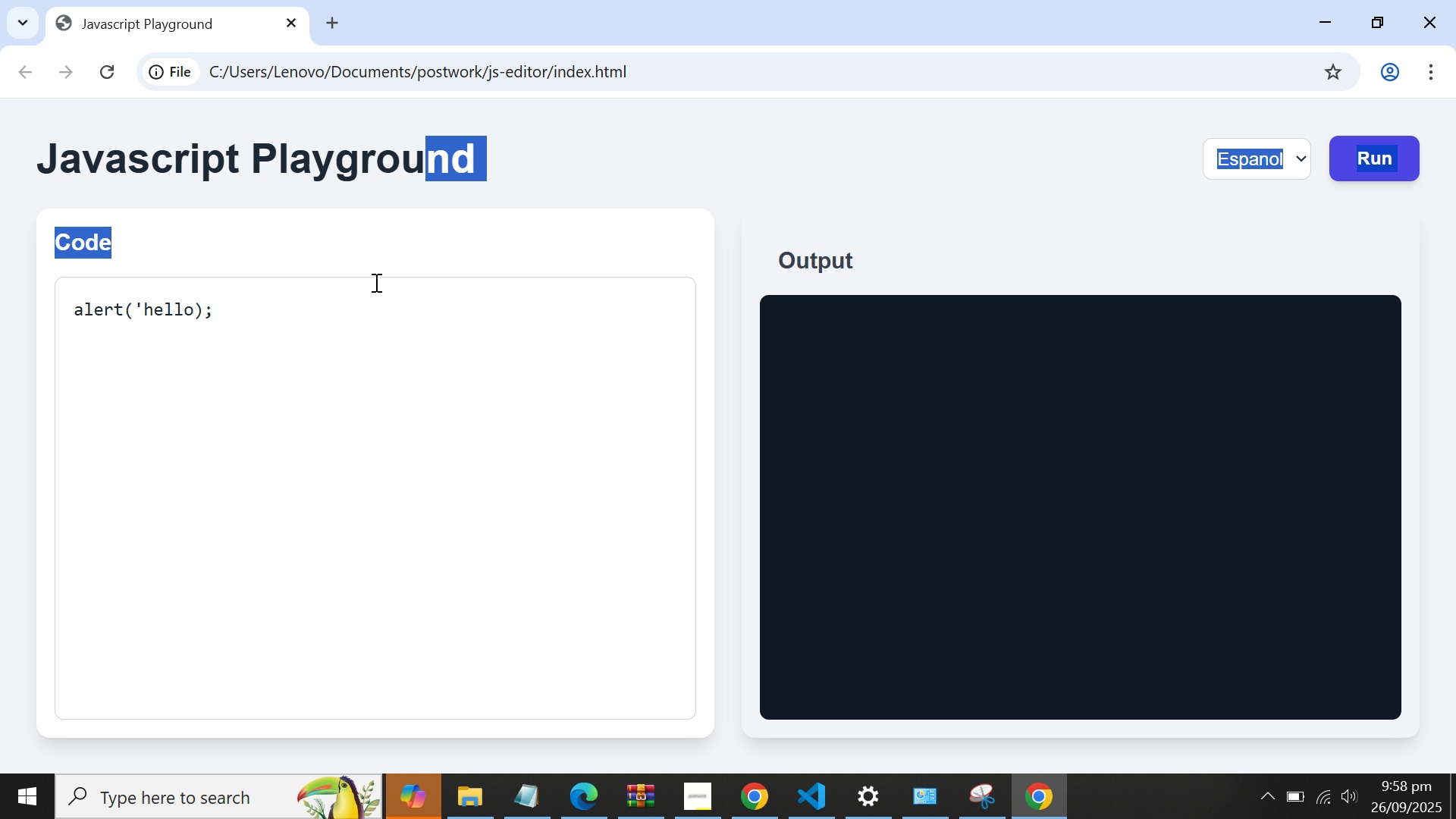 
left_click([405, 294])
 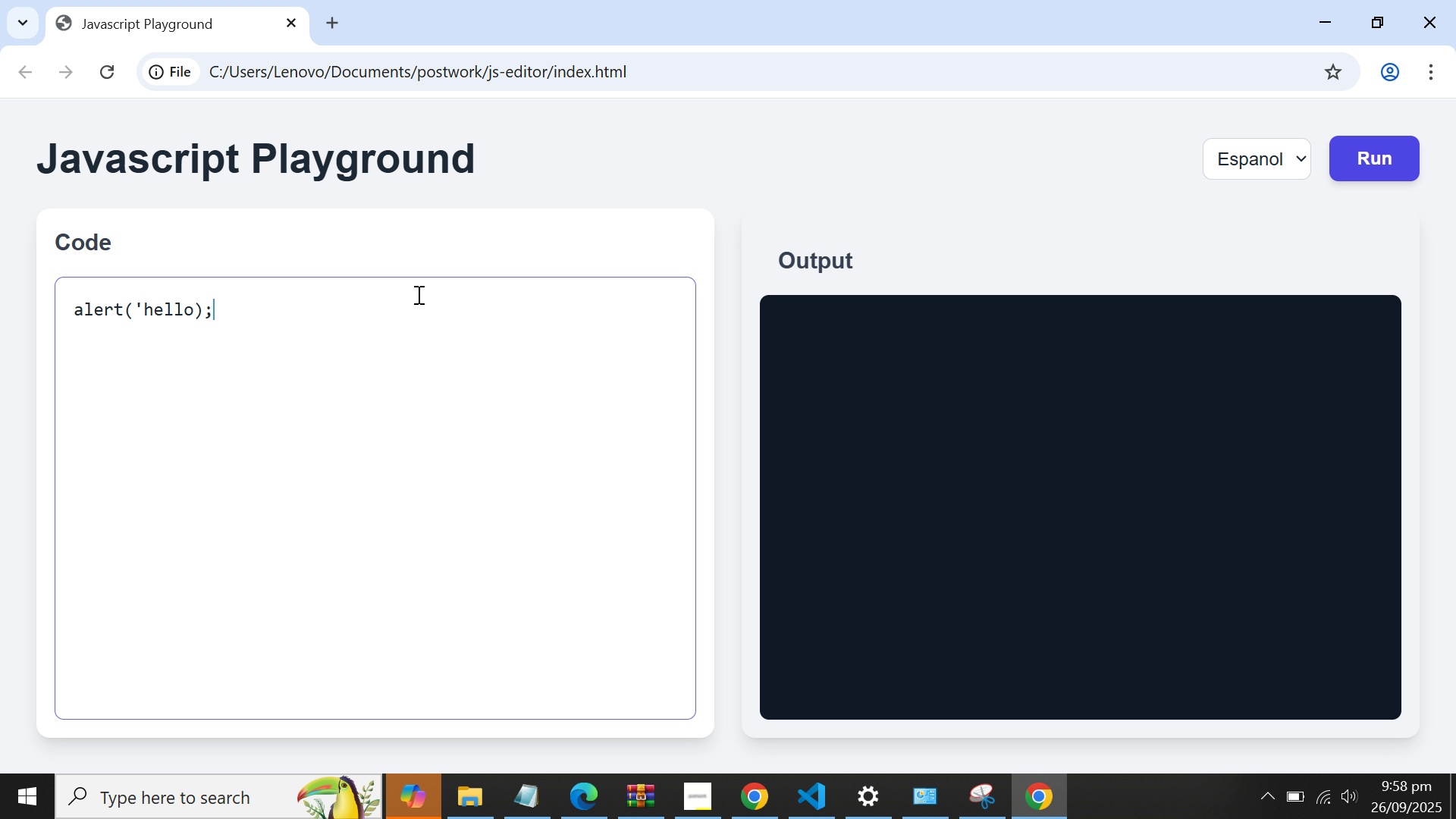 
scroll: coordinate [417, 294], scroll_direction: down, amount: 1.0
 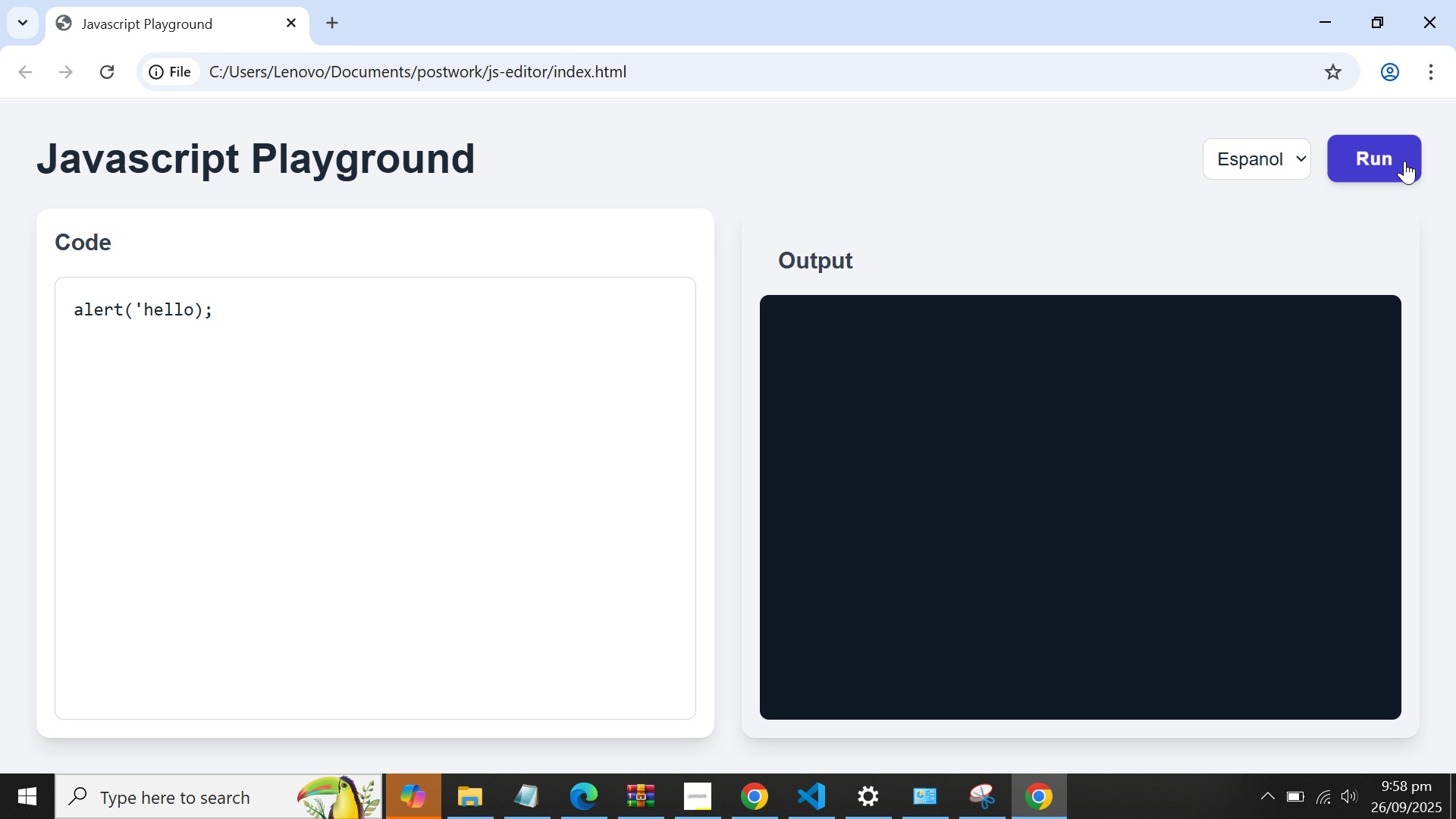 
double_click([1404, 161])
 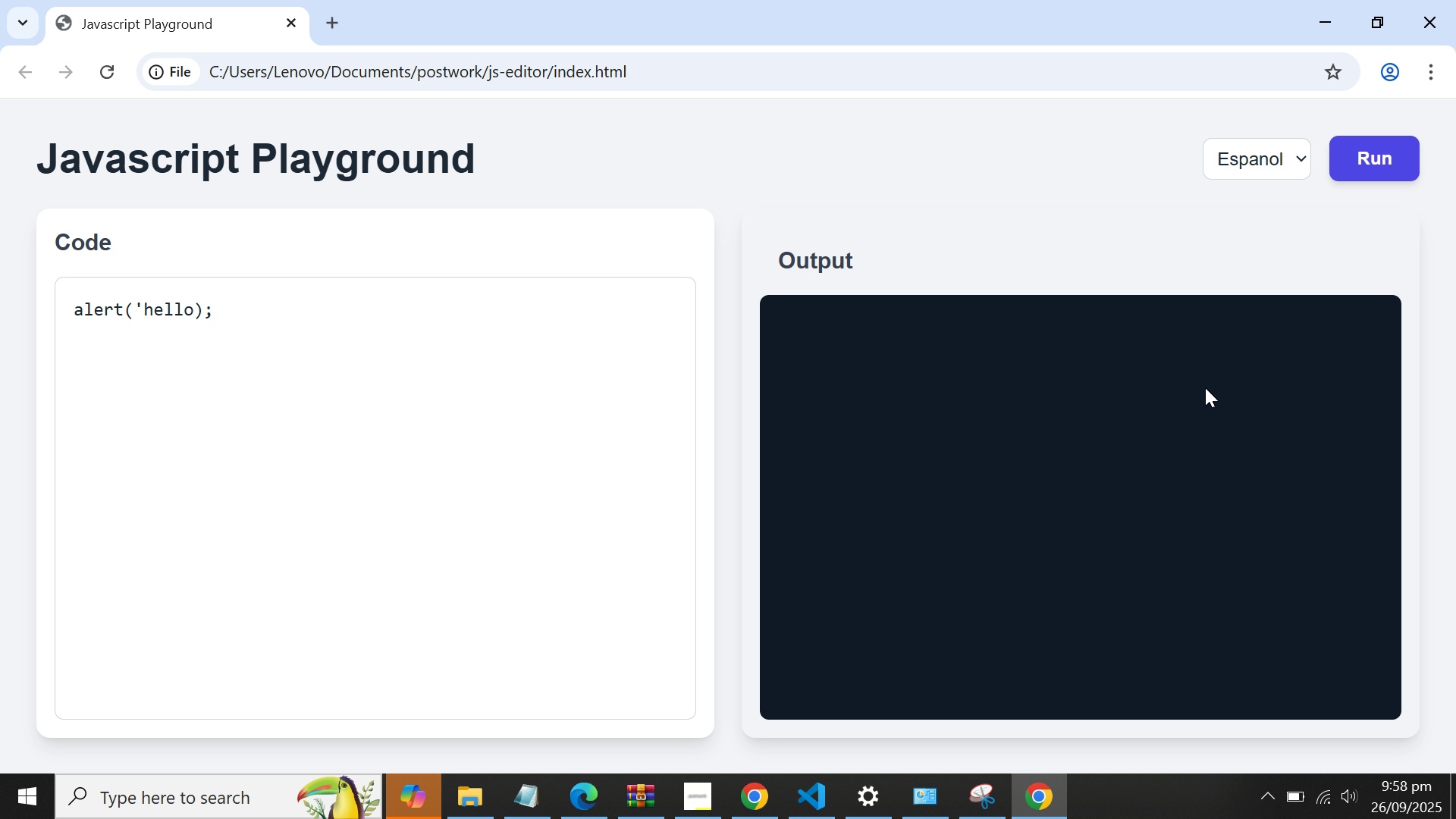 
scroll: coordinate [1198, 385], scroll_direction: down, amount: 2.0
 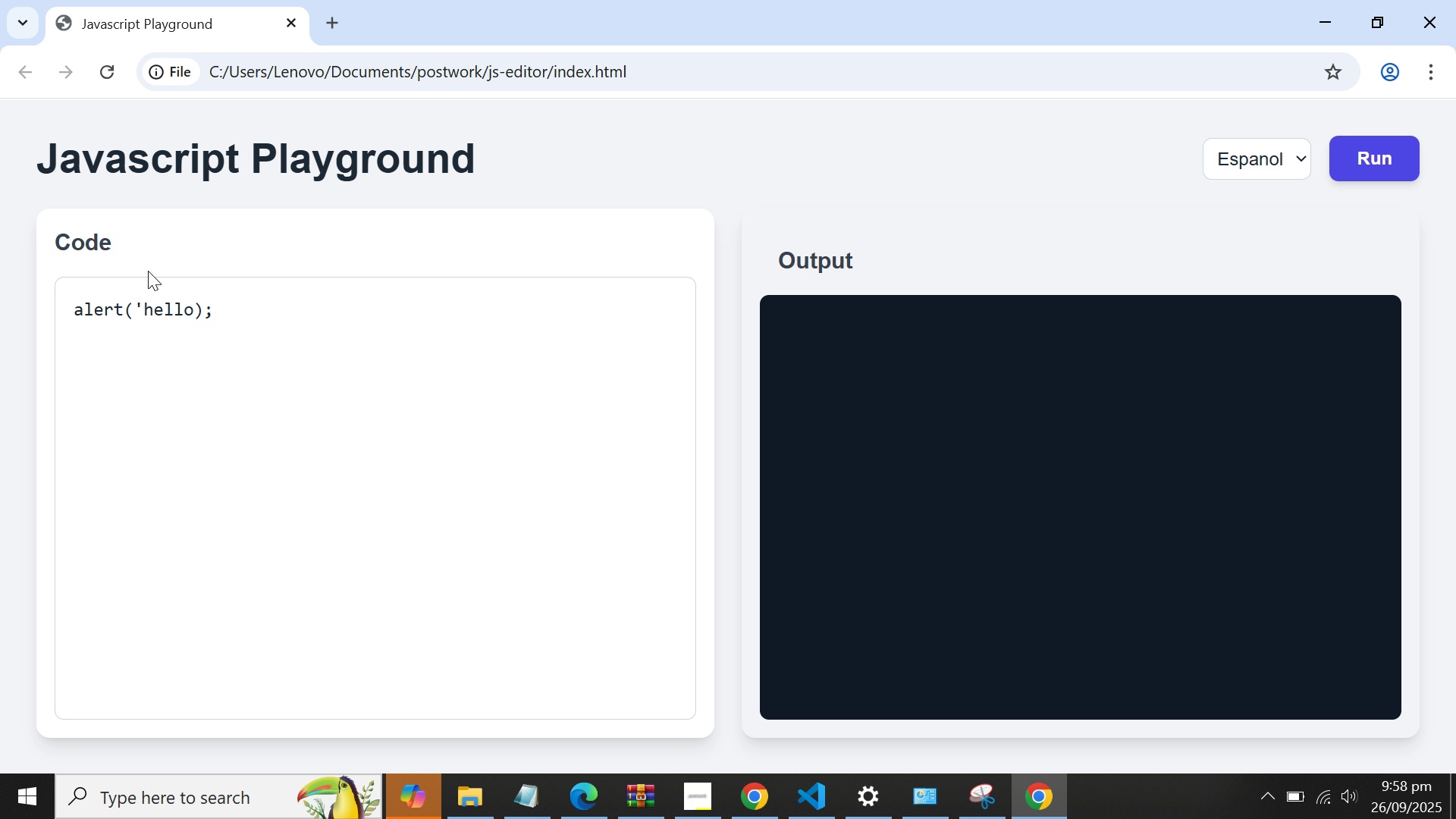 
double_click([146, 316])
 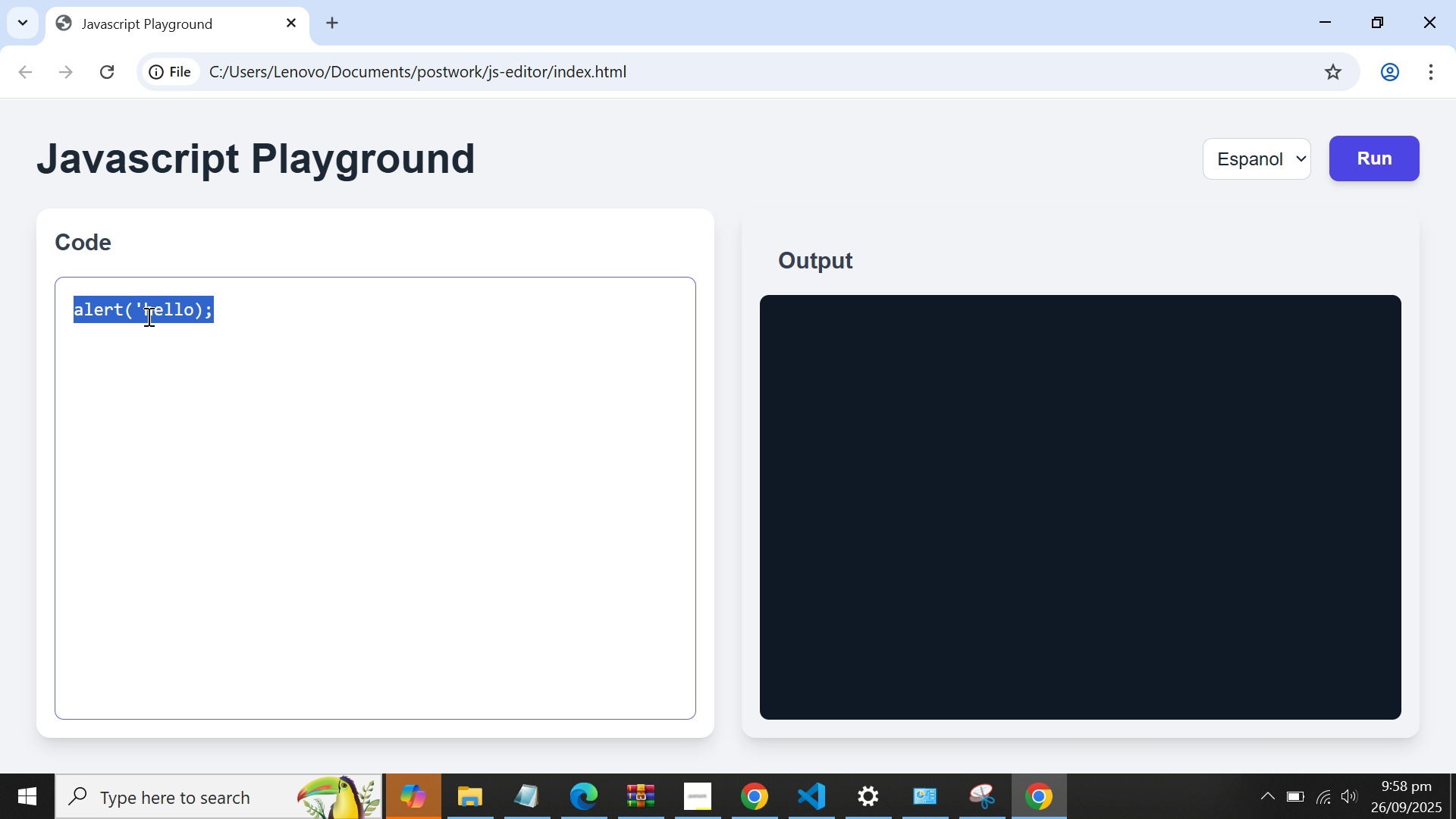 
triple_click([147, 316])
 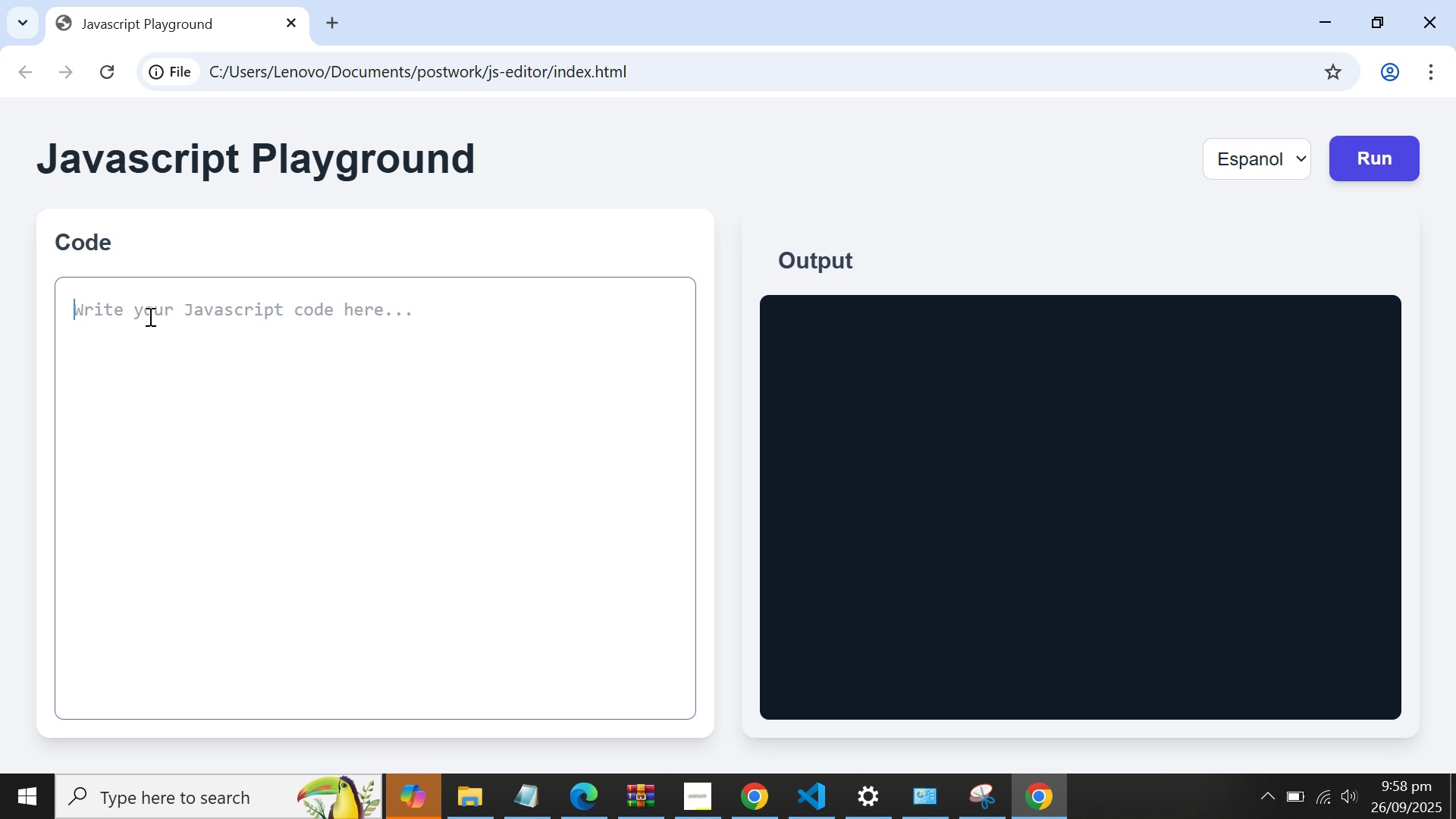 
key(Control+X)
 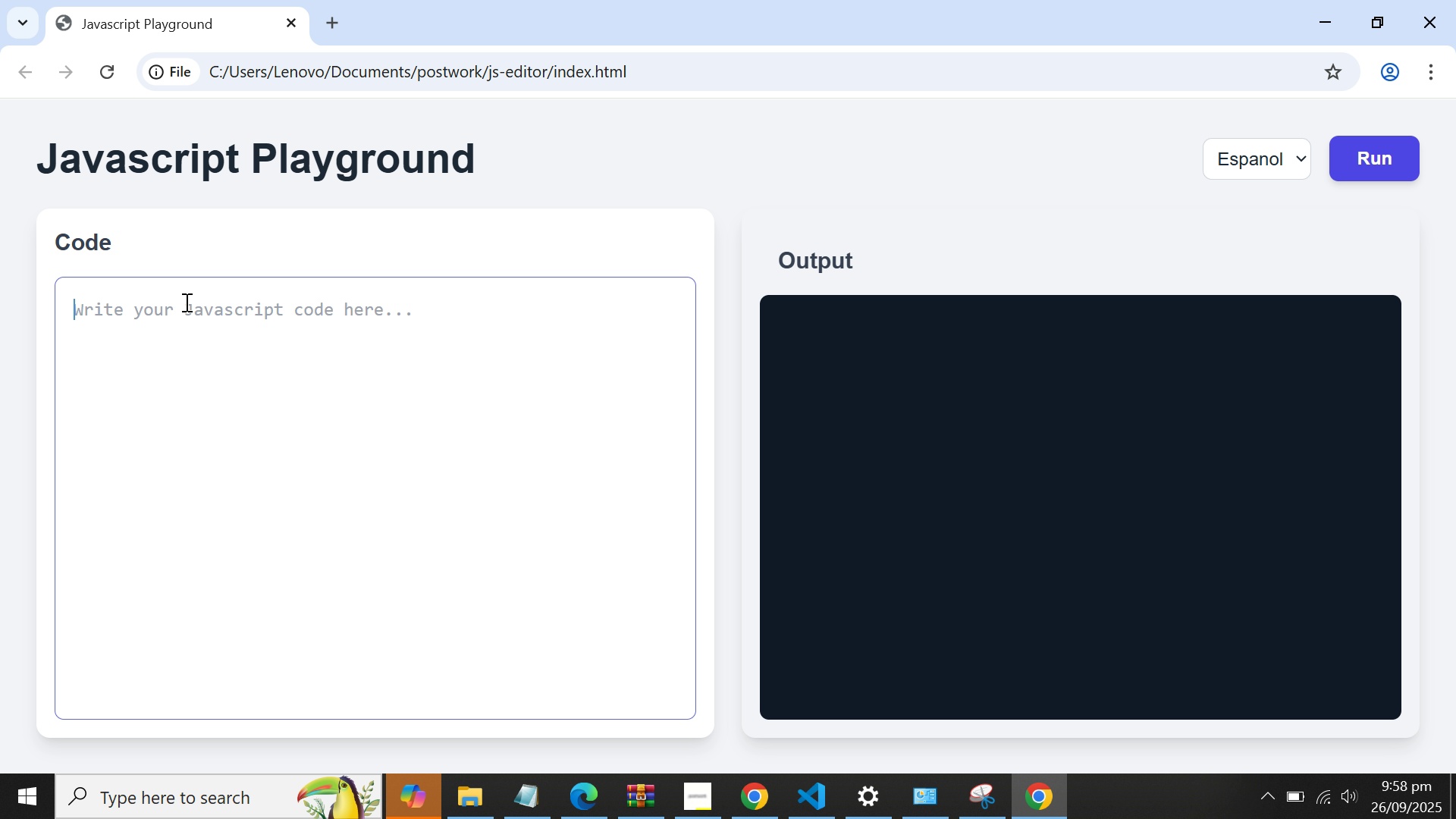 
key(Control+V)
 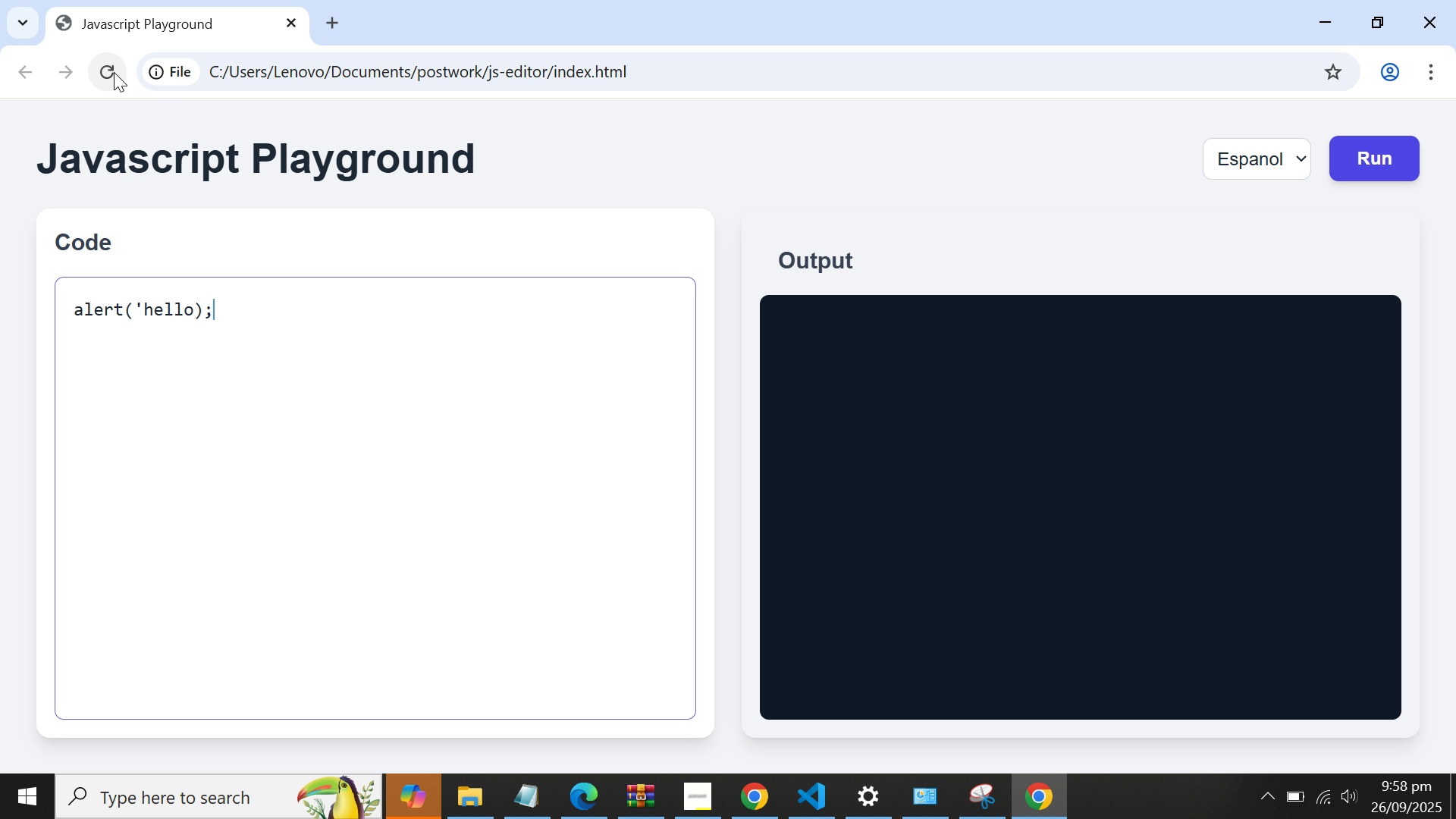 
left_click([115, 68])
 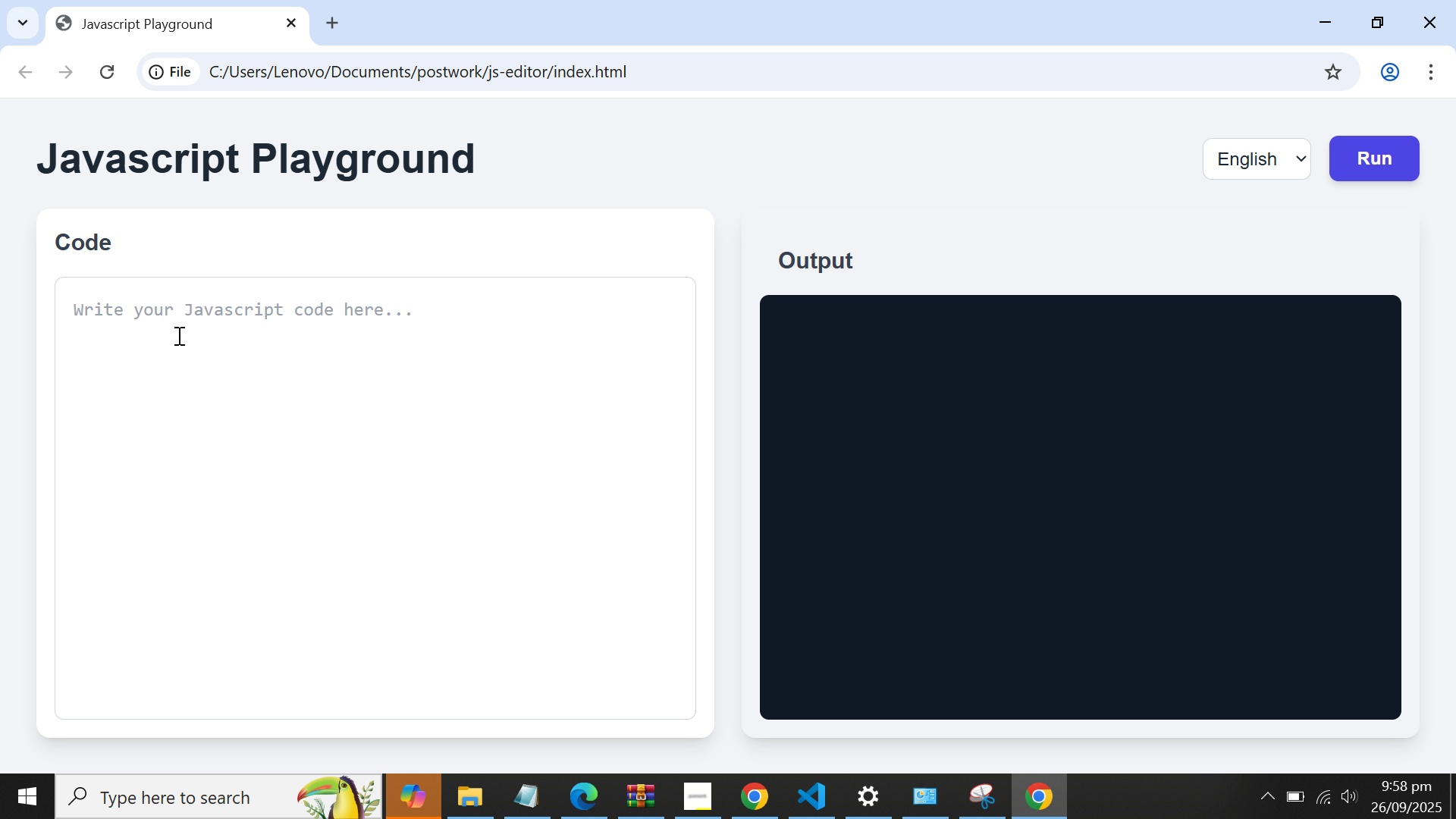 
left_click([177, 337])
 